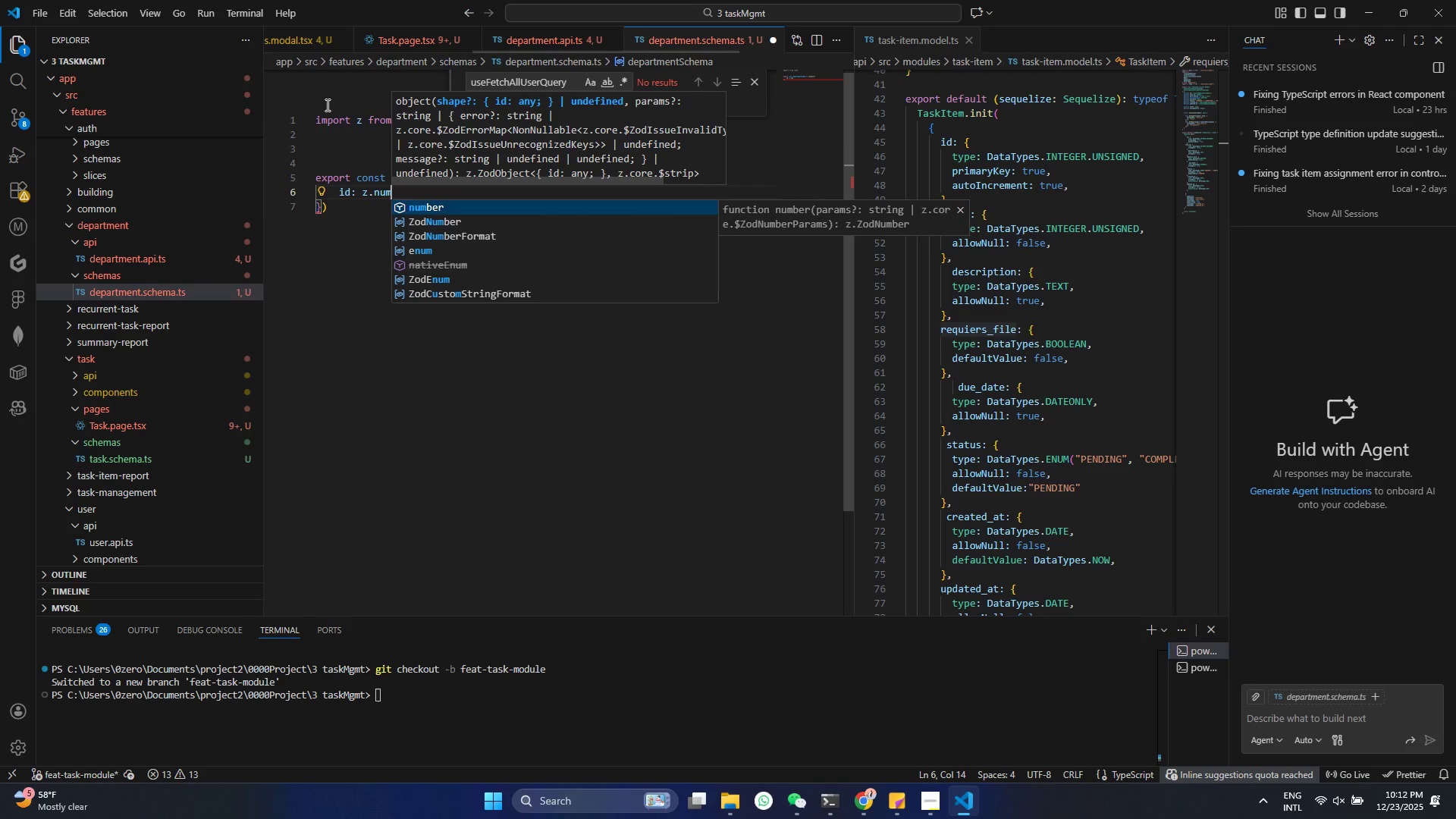 
key(Enter)
 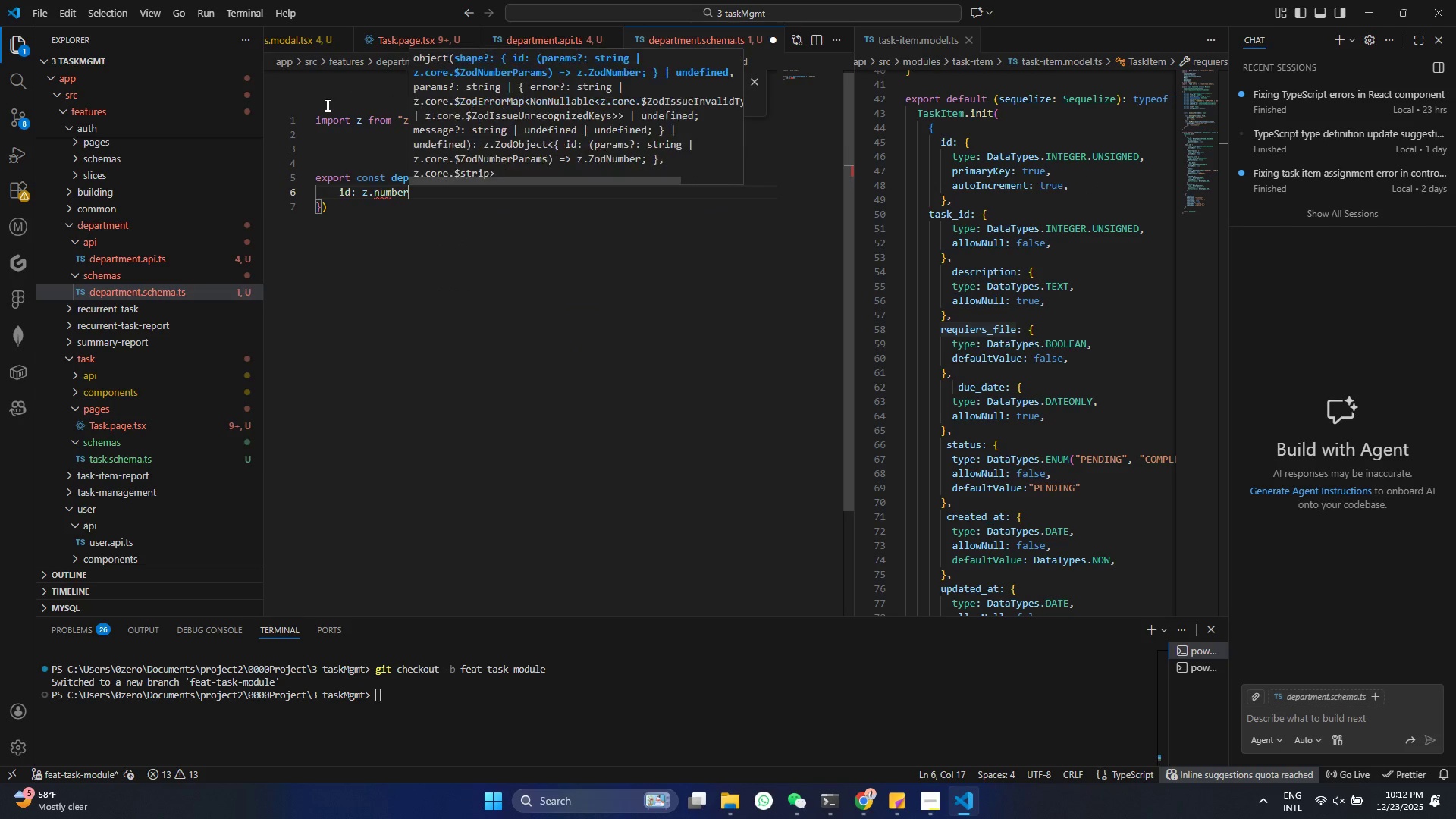 
key(Shift+9)
 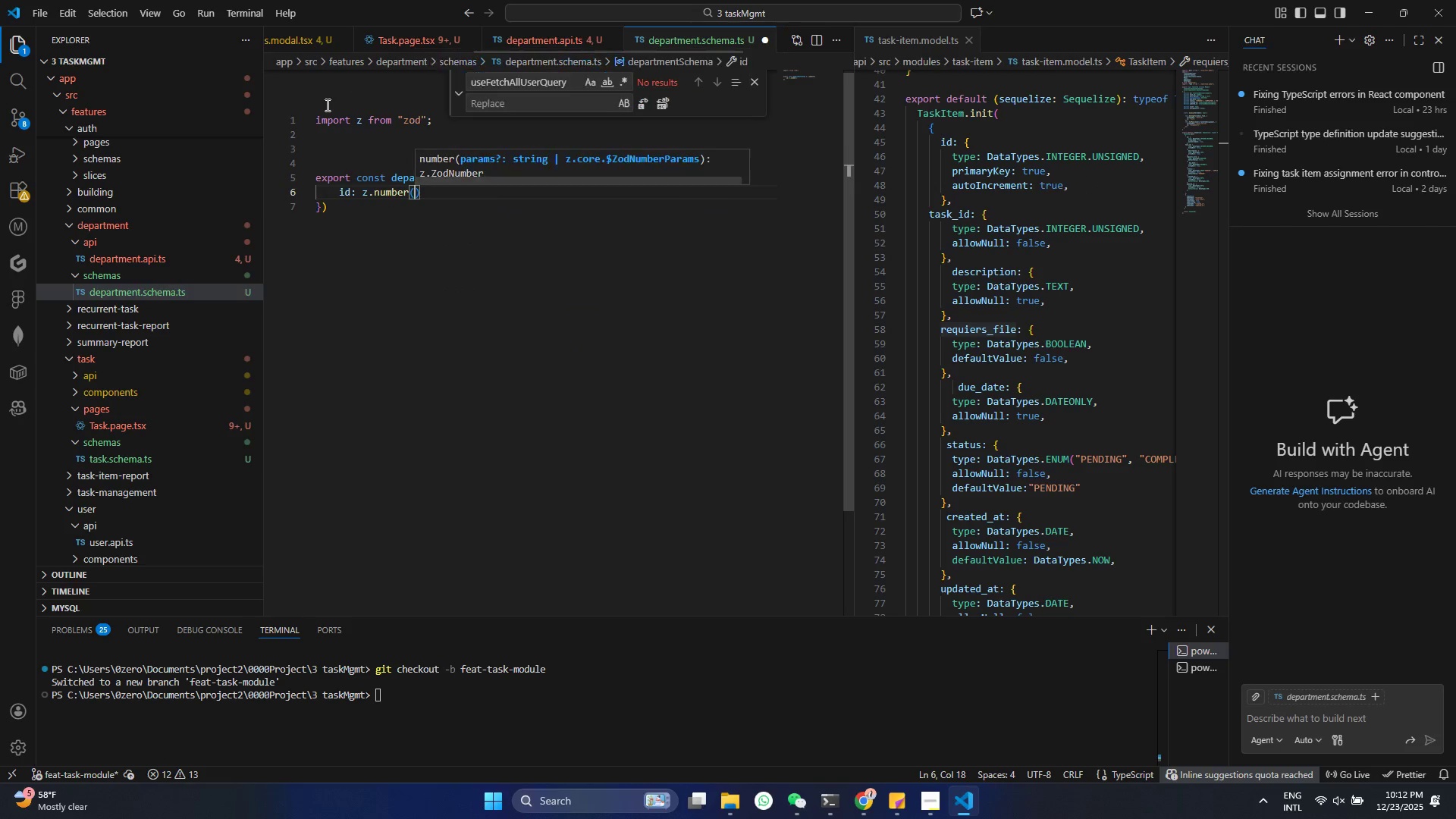 
key(Control+Shift+ControlLeft)
 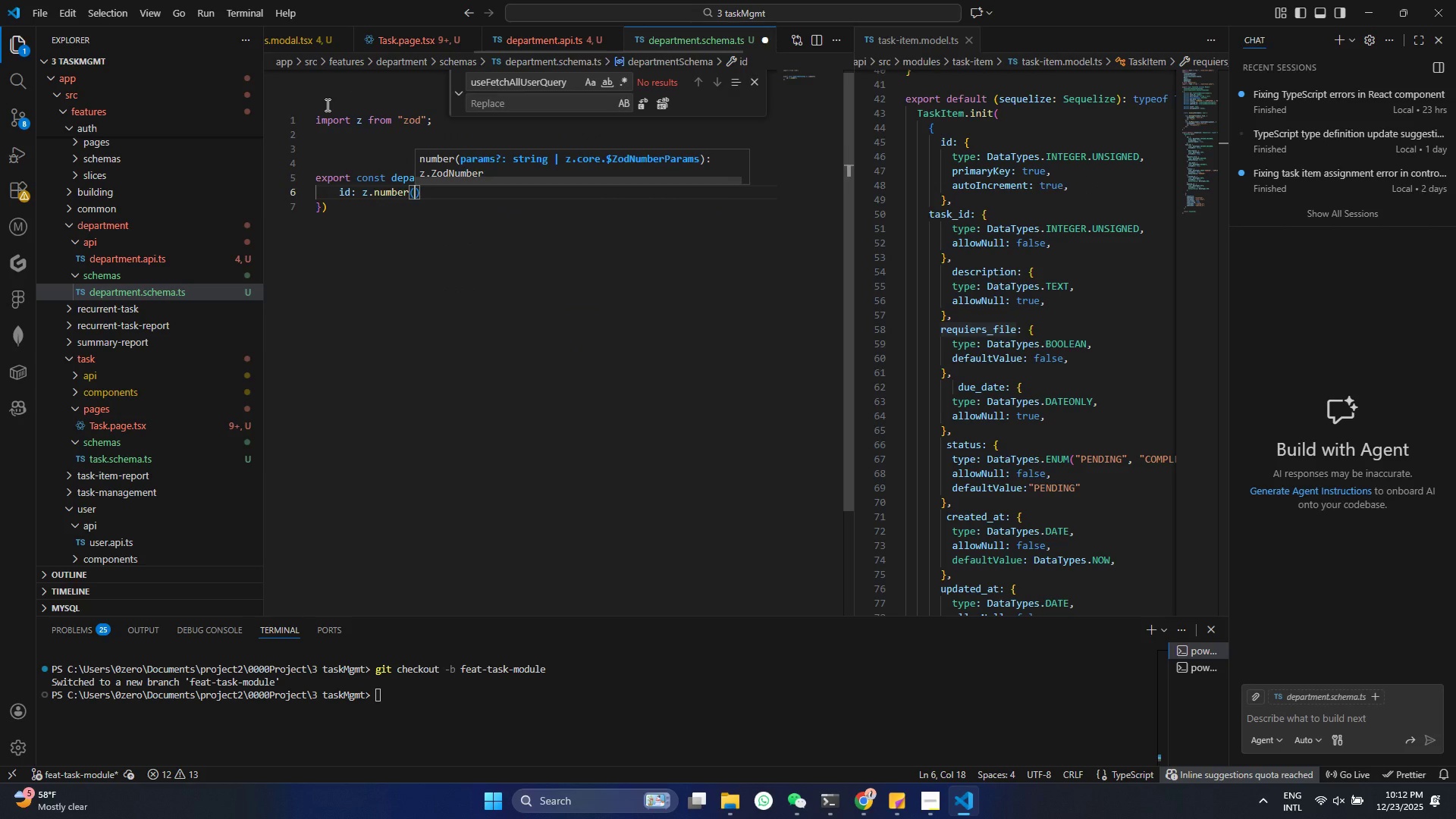 
key(Control+S)
 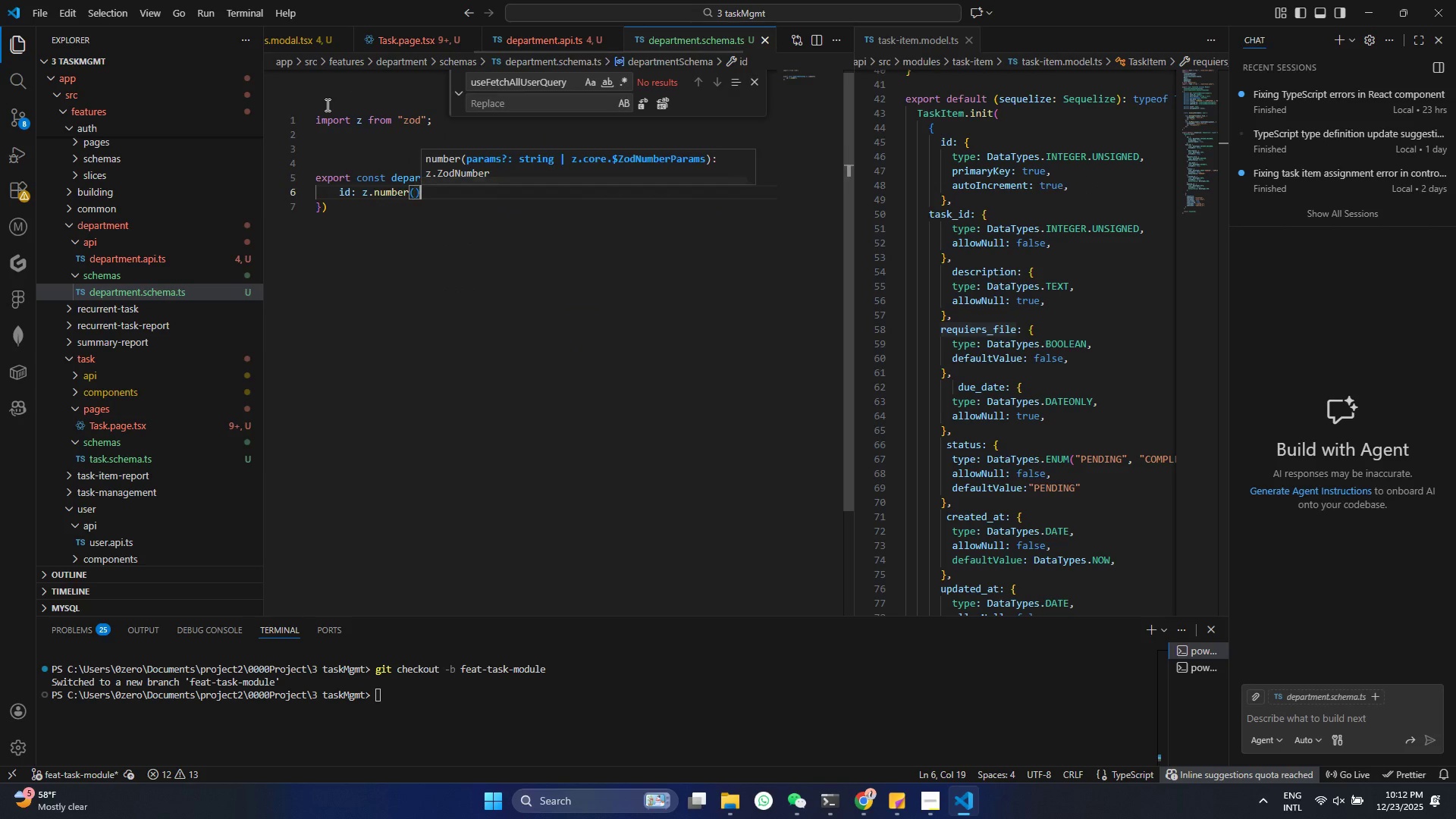 
key(ArrowRight)
 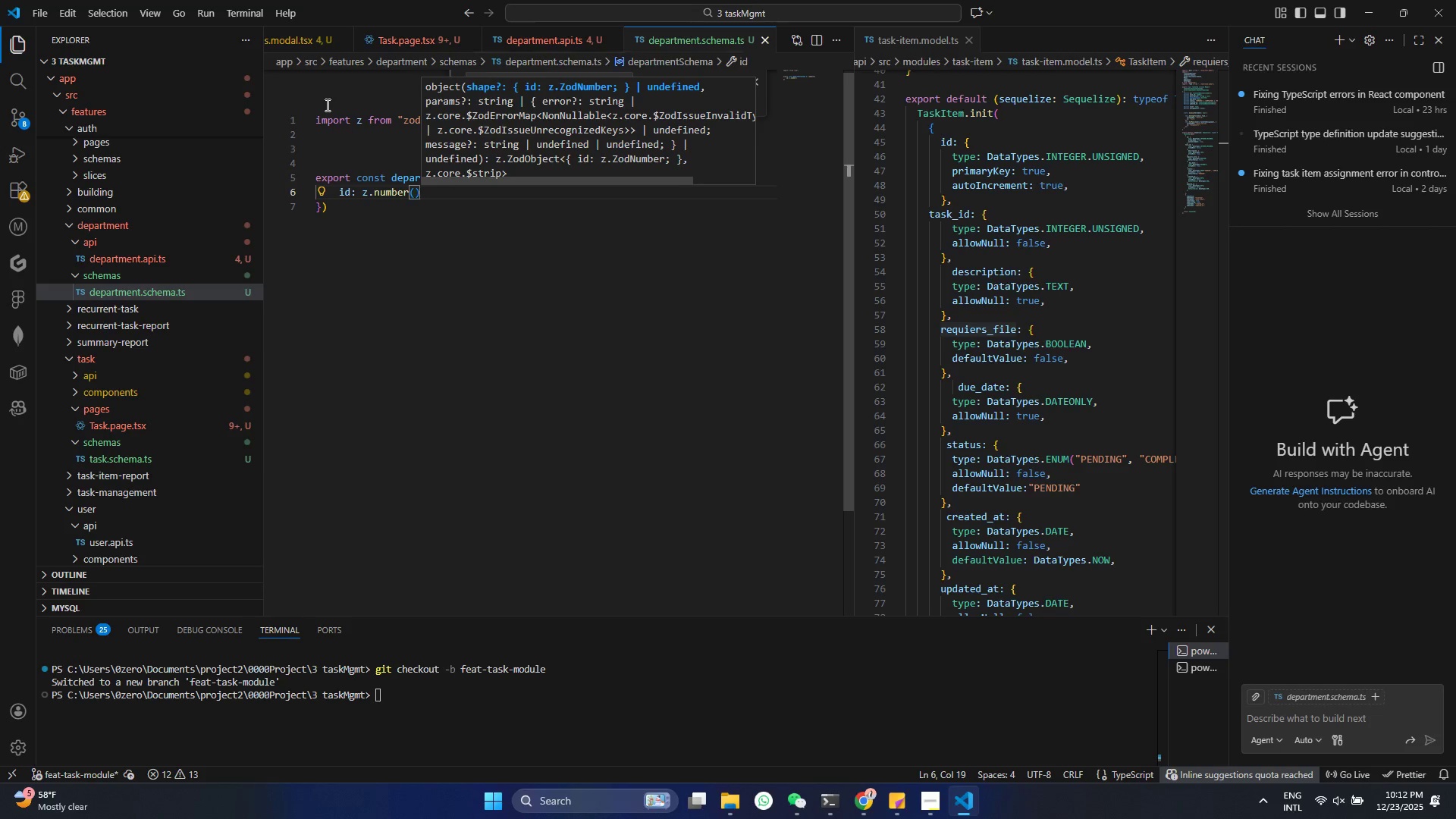 
type(.op)
 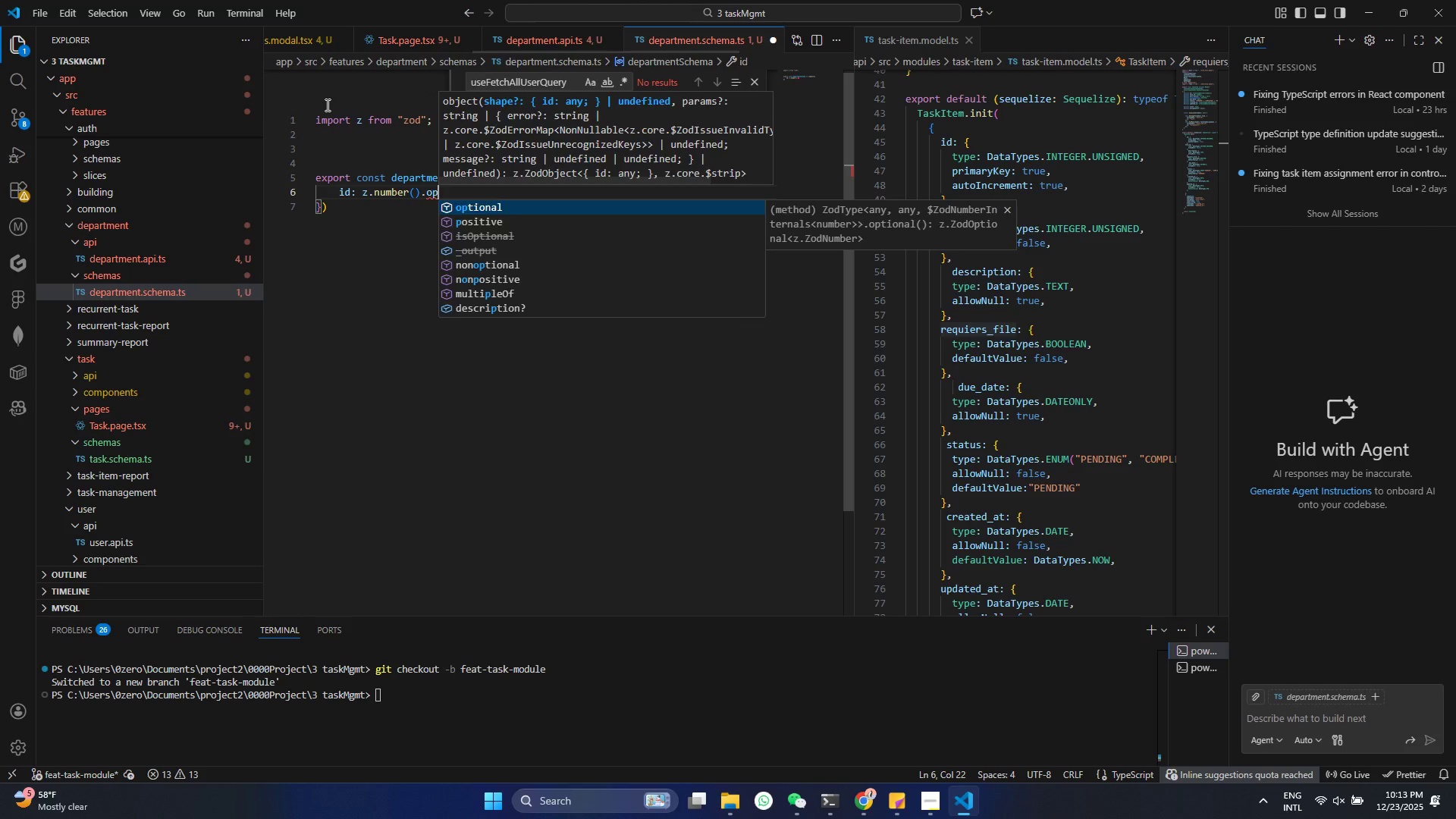 
key(Enter)
 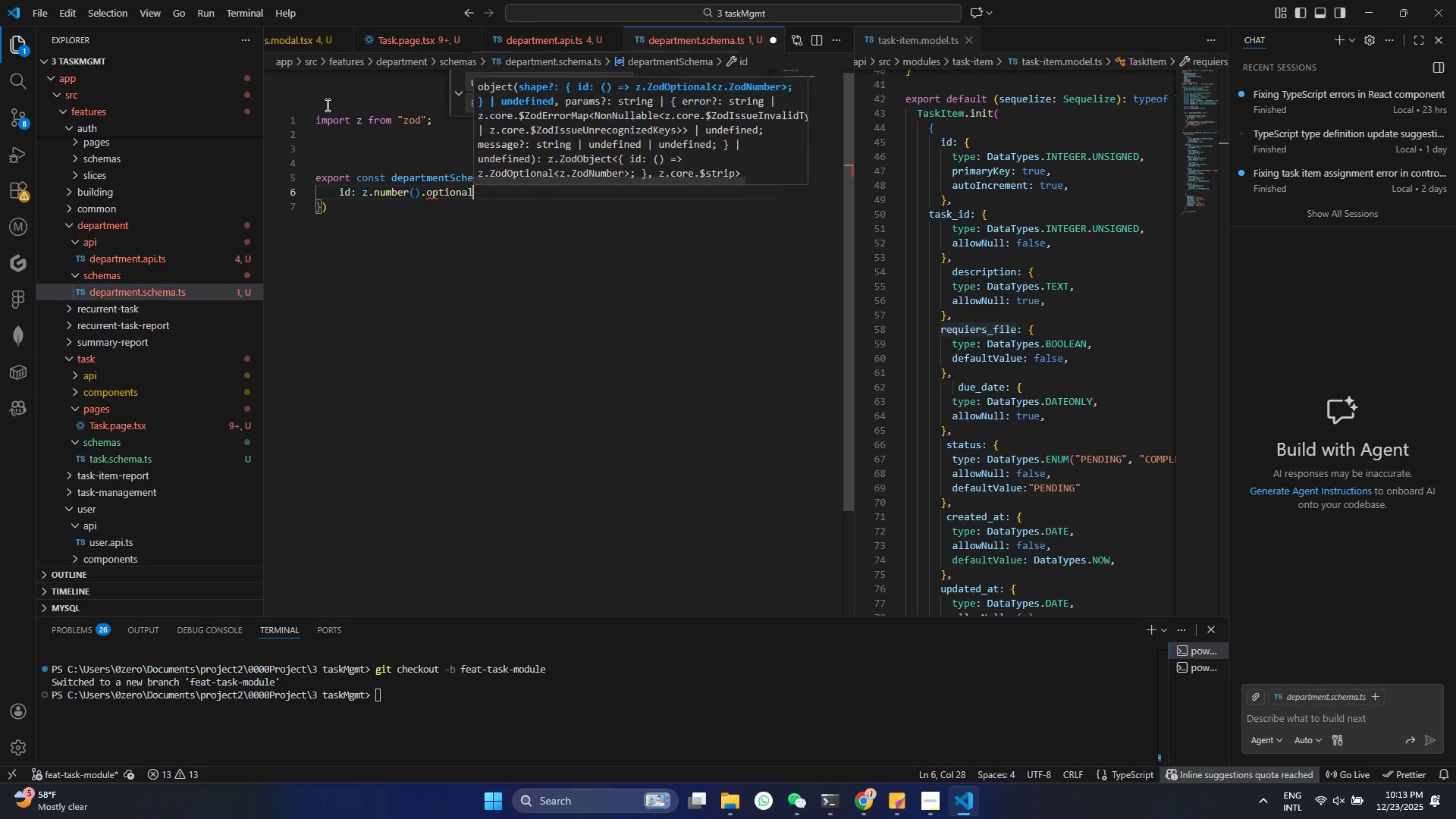 
key(Control+ControlLeft)
 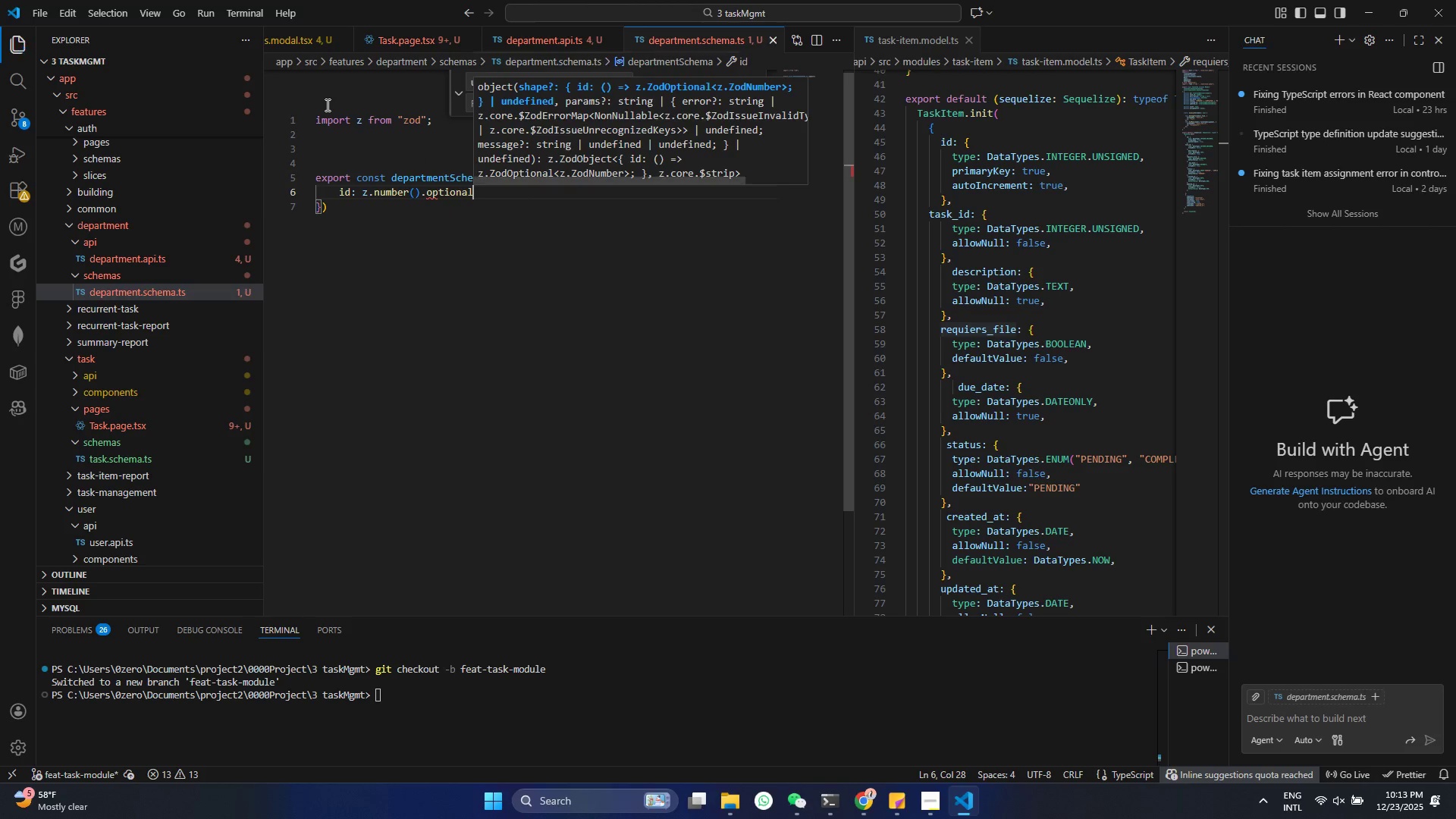 
key(Control+S)
 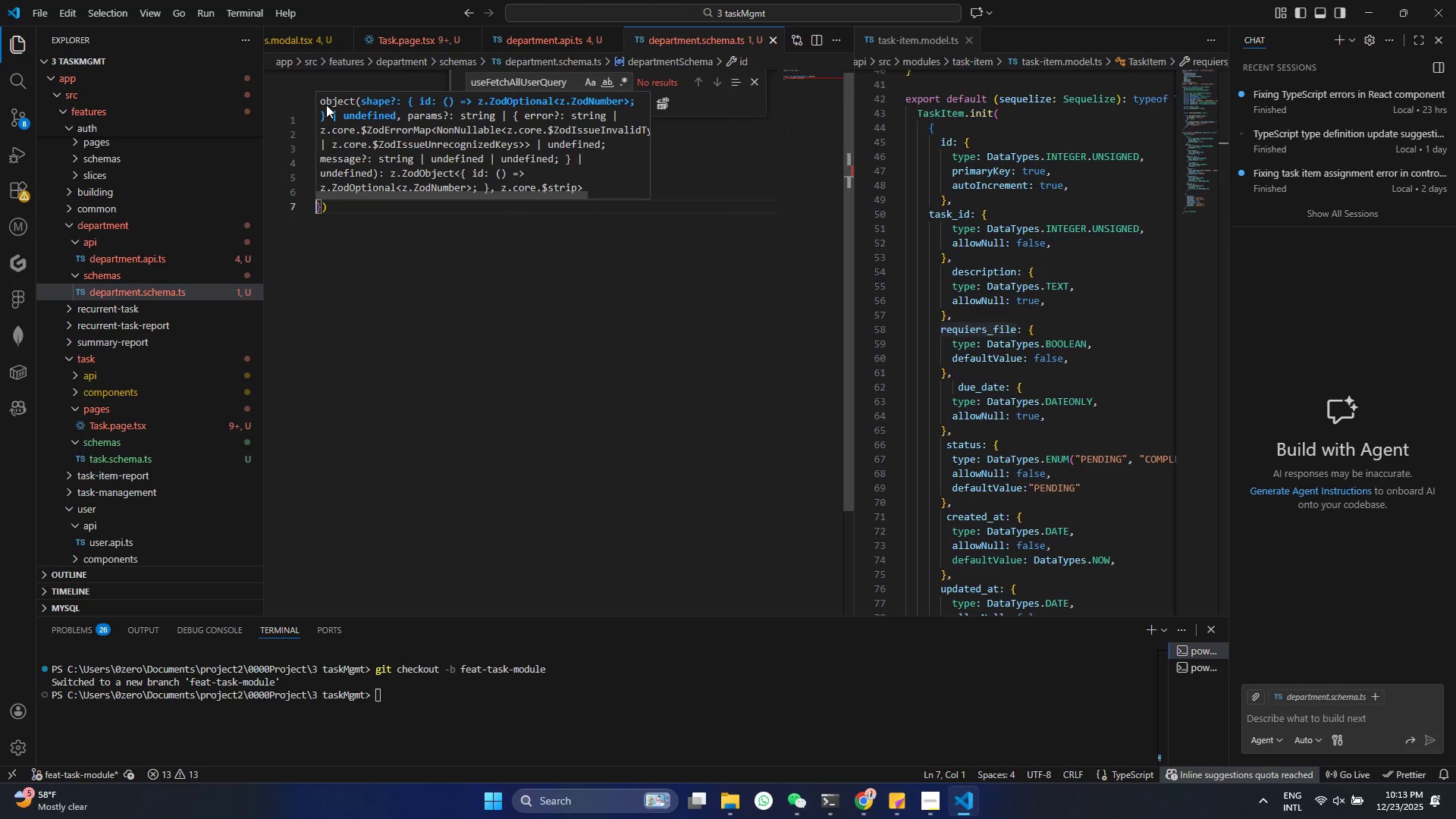 
key(ArrowRight)
 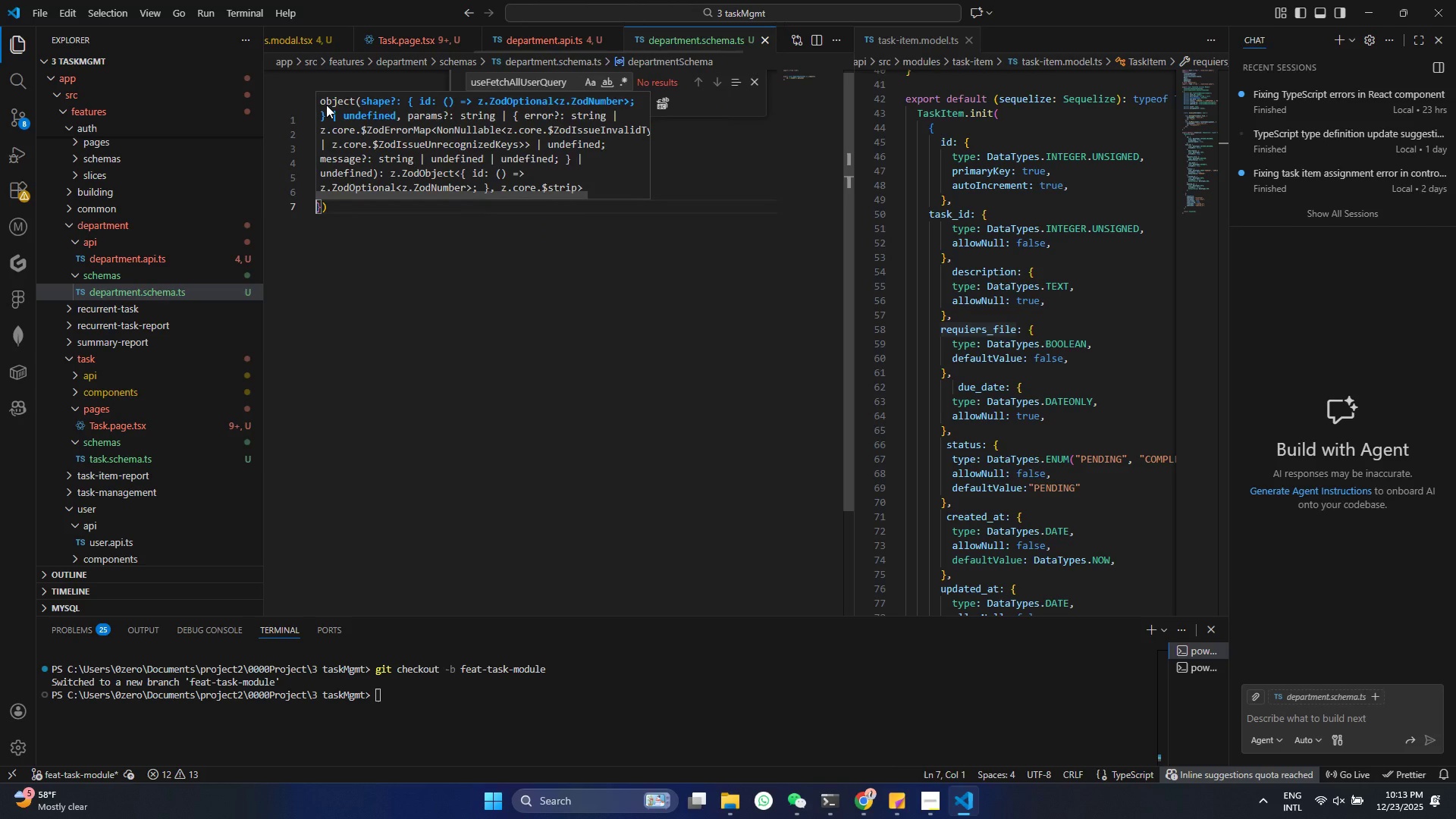 
key(Control+ControlLeft)
 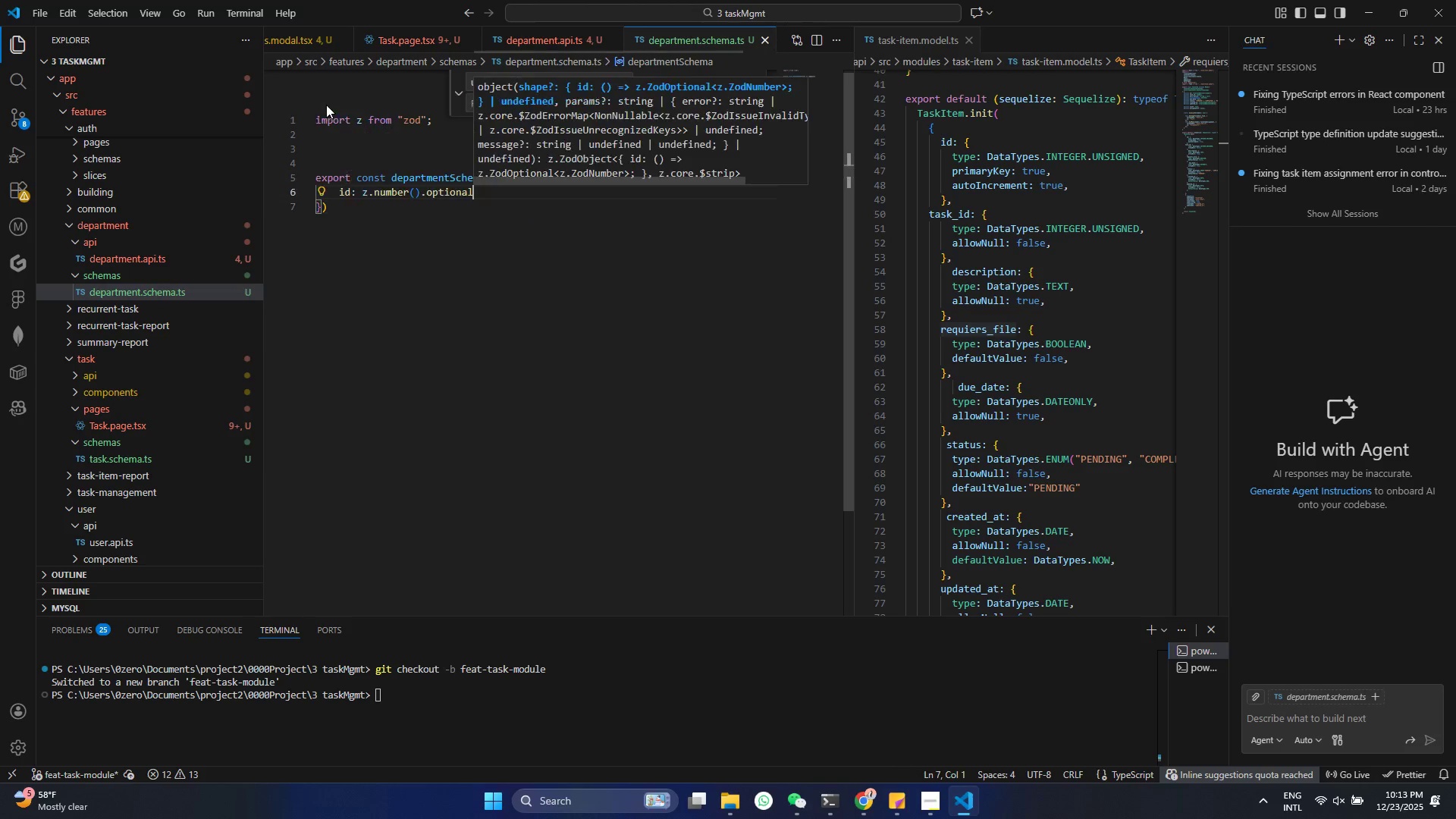 
key(ArrowLeft)
 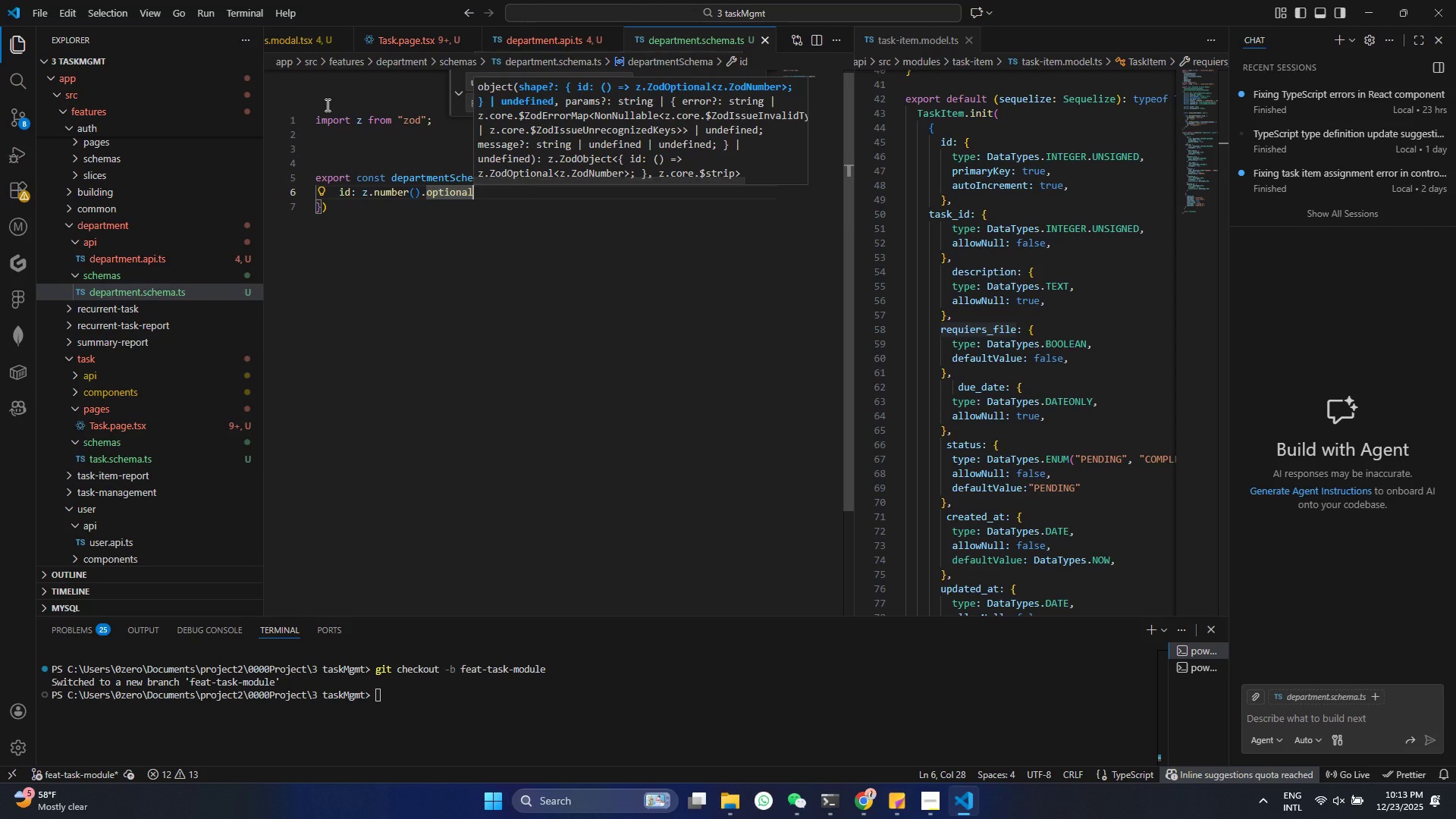 
key(Enter)
 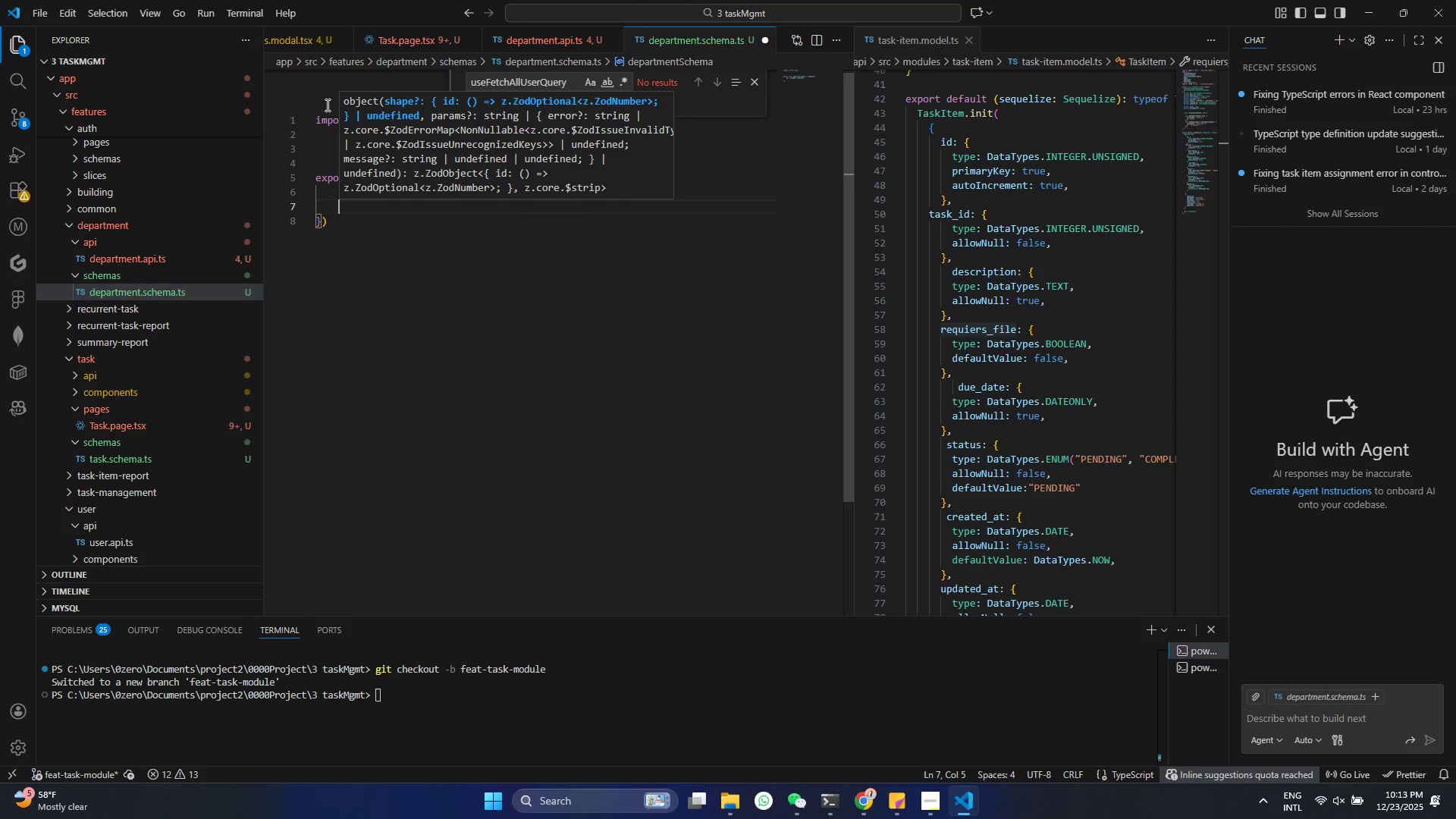 
type(name)
 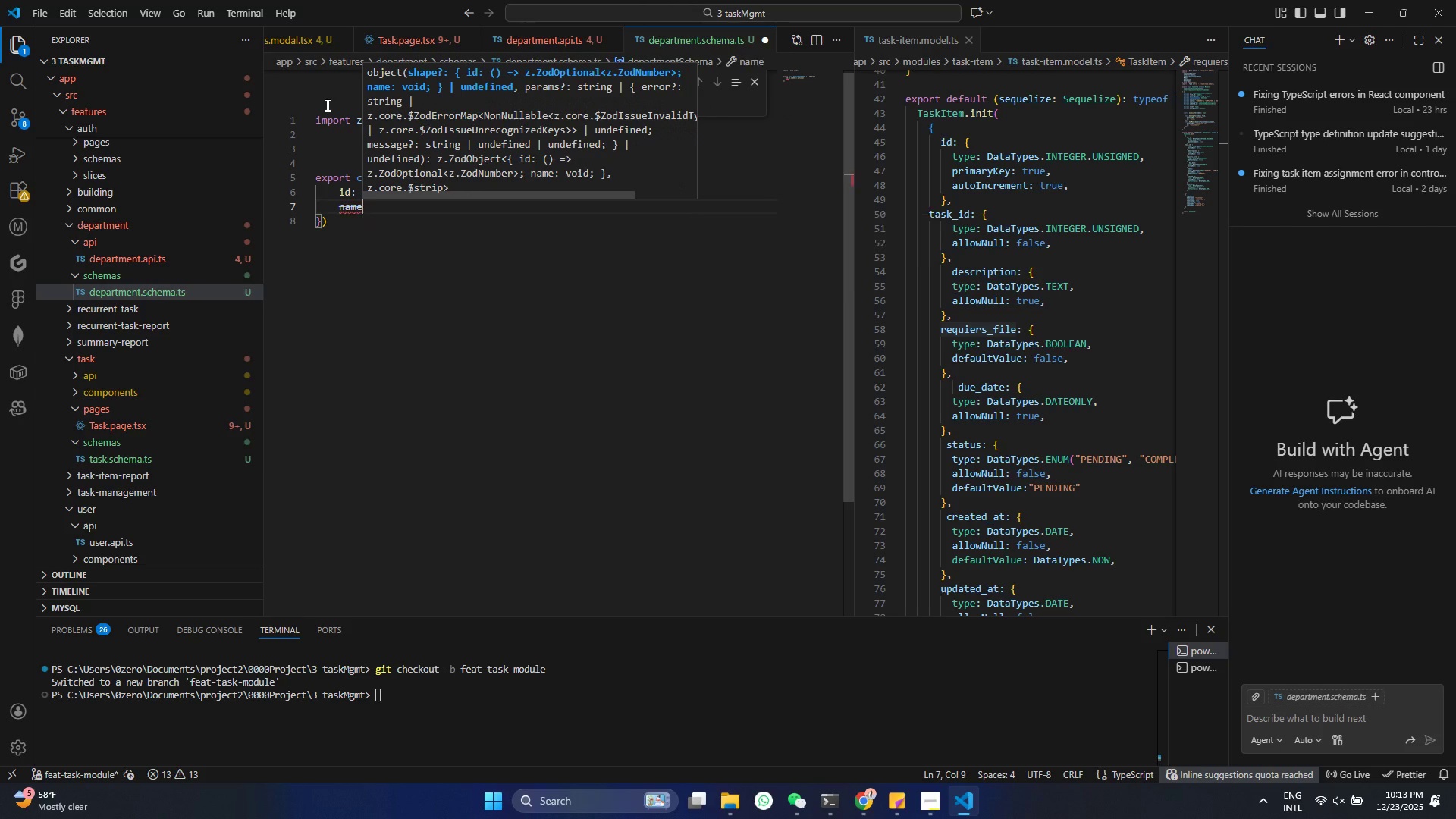 
key(Enter)
 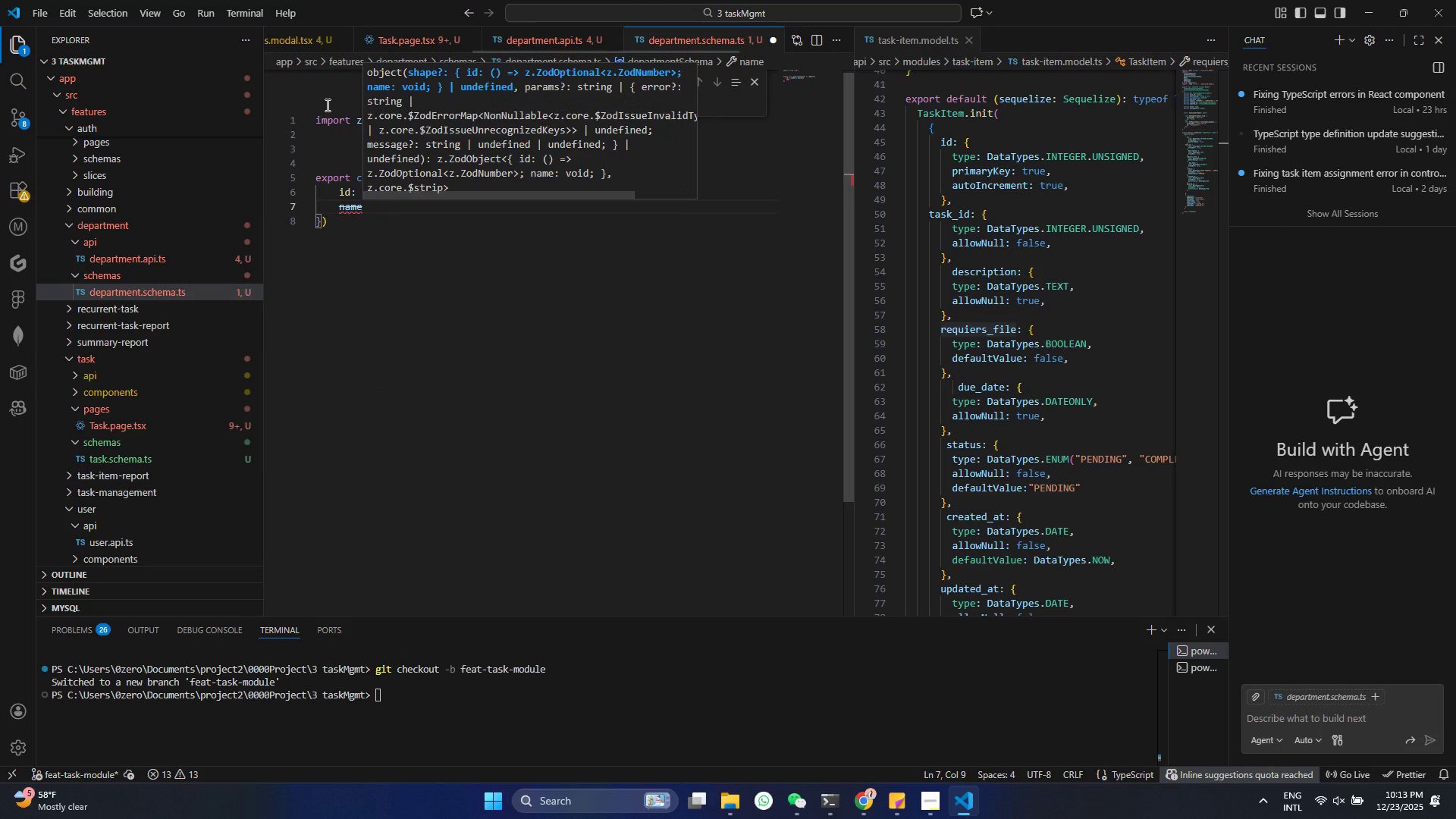 
type(: z.str)
 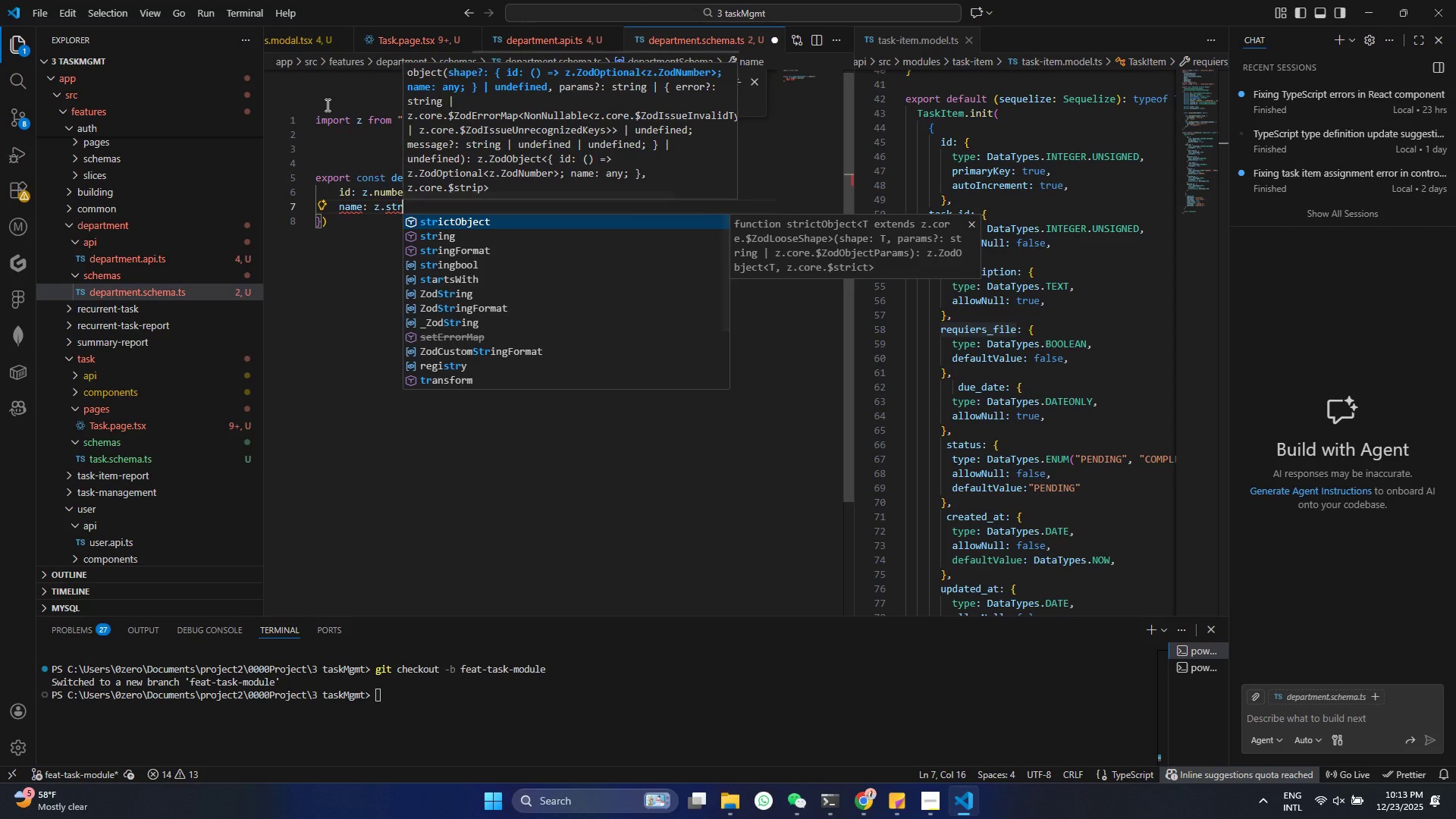 
key(ArrowDown)
 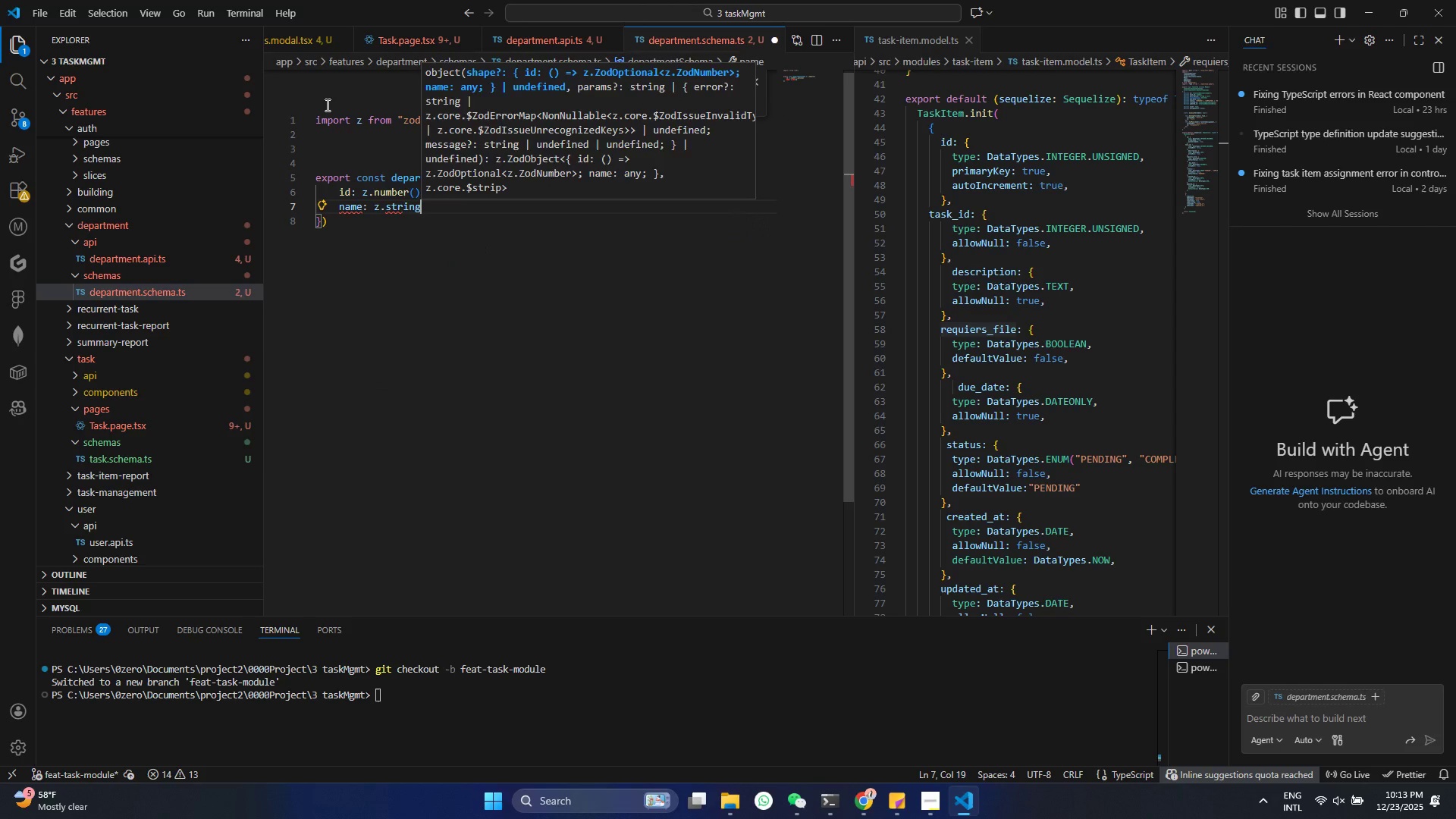 
key(Enter)
 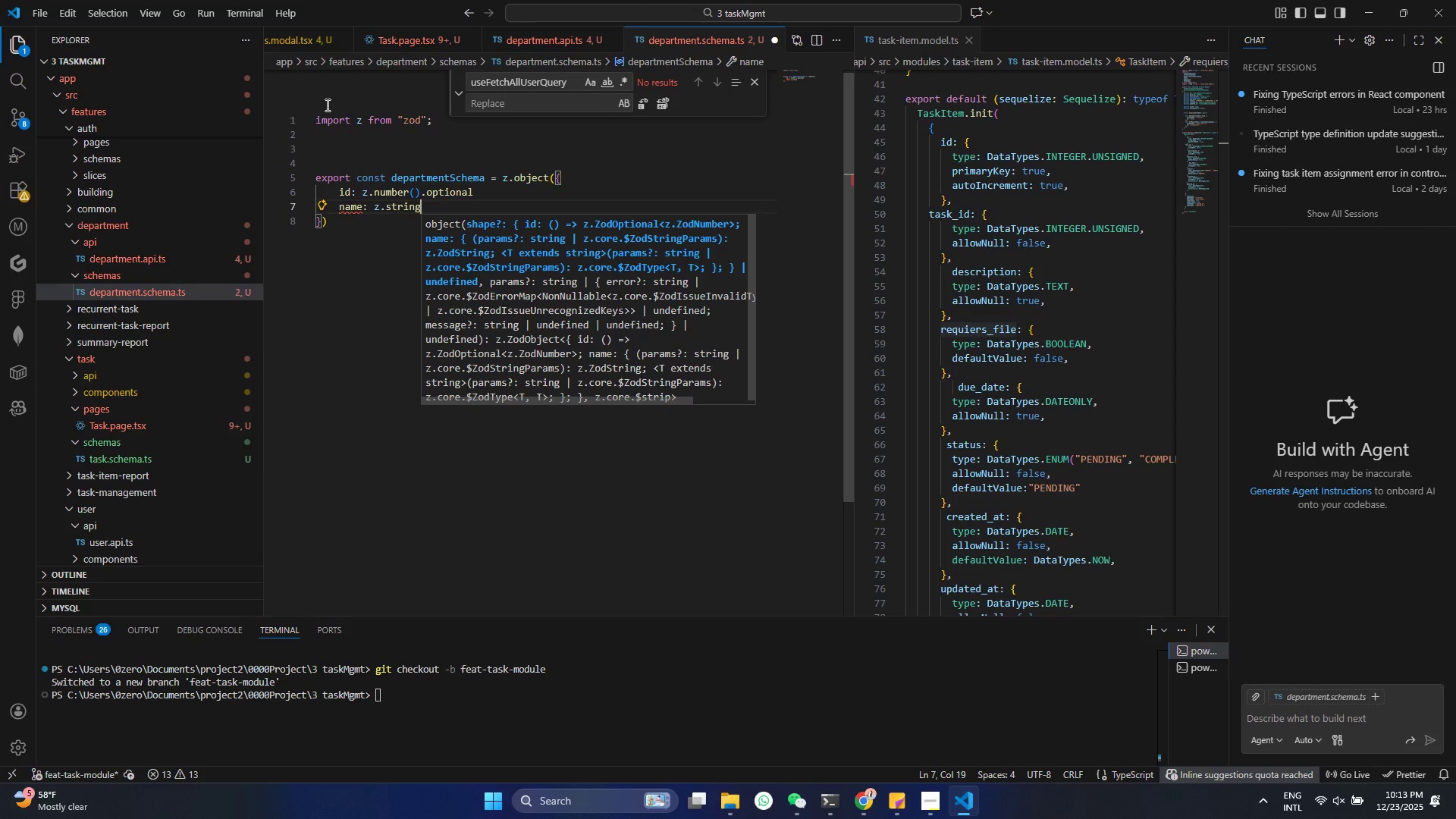 
key(Shift+9)
 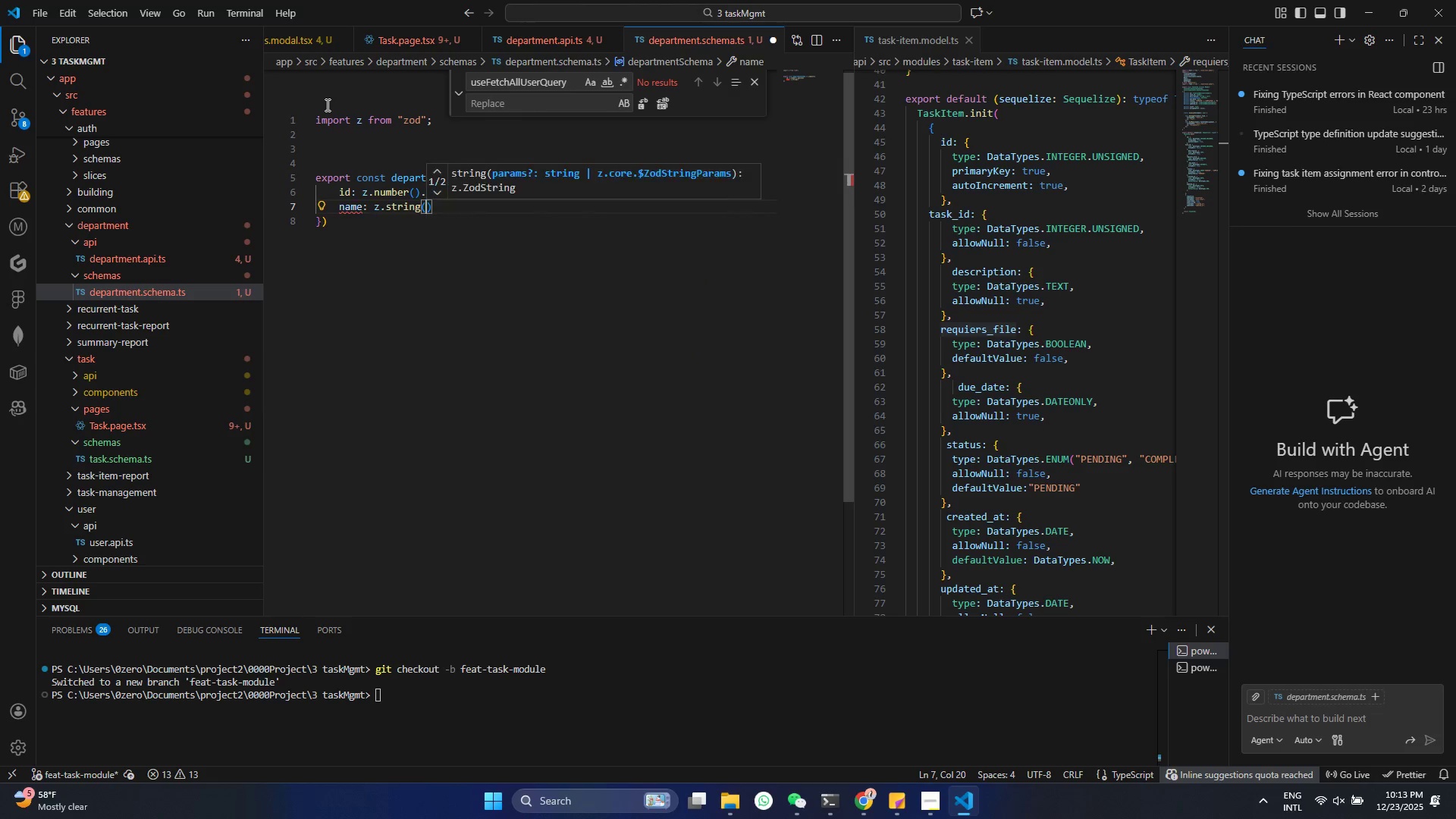 
key(Control+Shift+ControlLeft)
 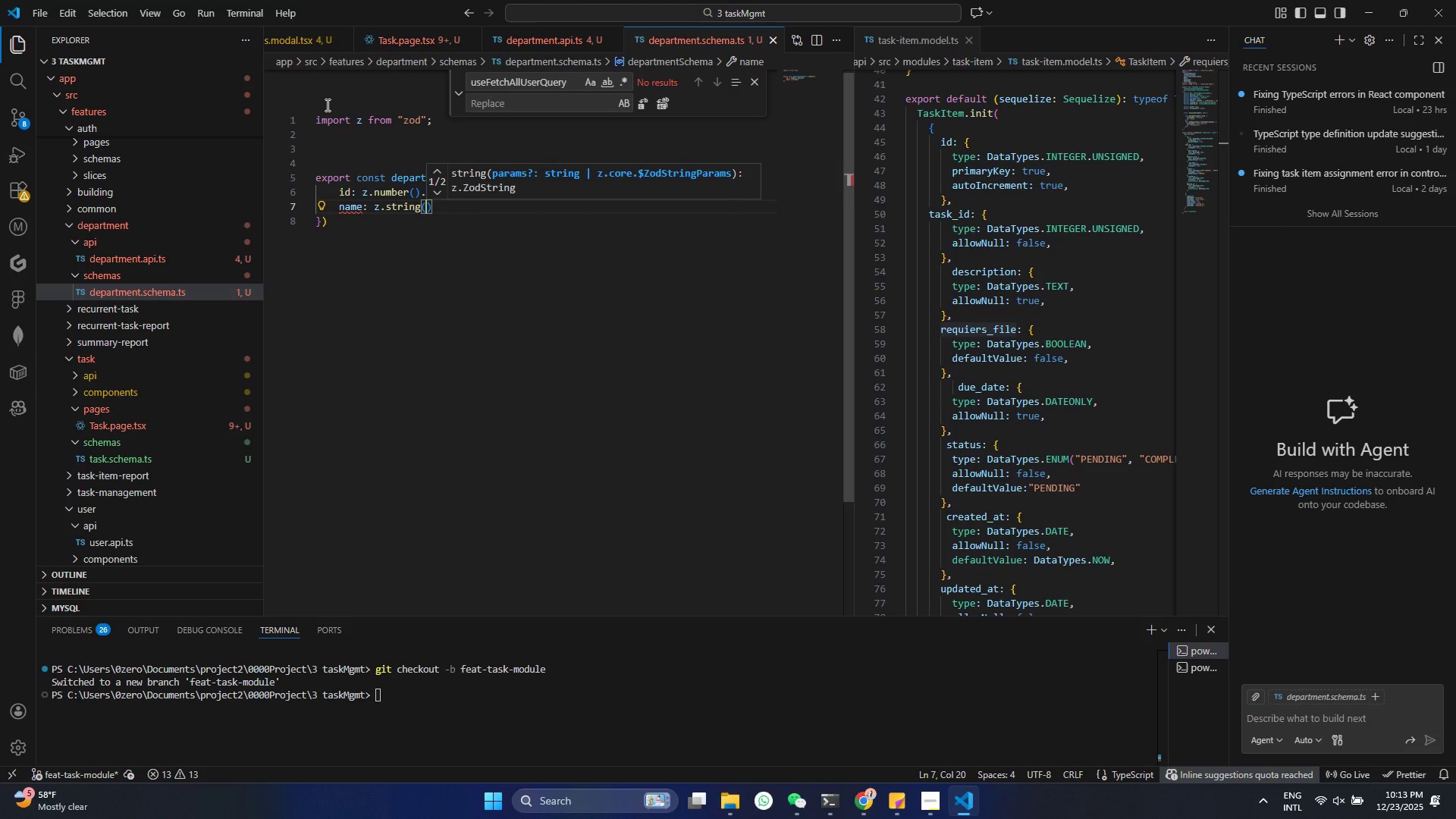 
key(Control+S)
 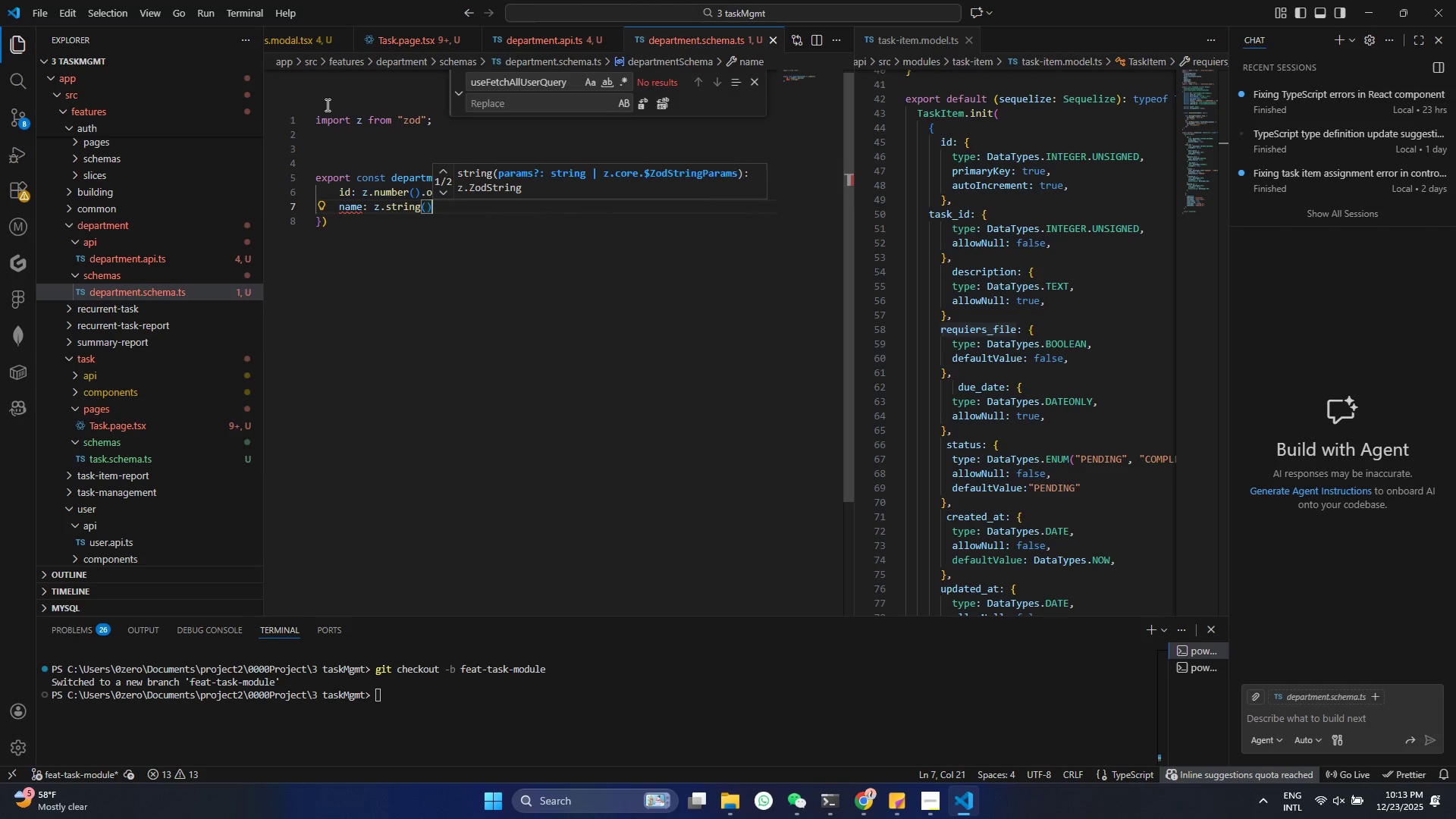 
key(ArrowRight)
 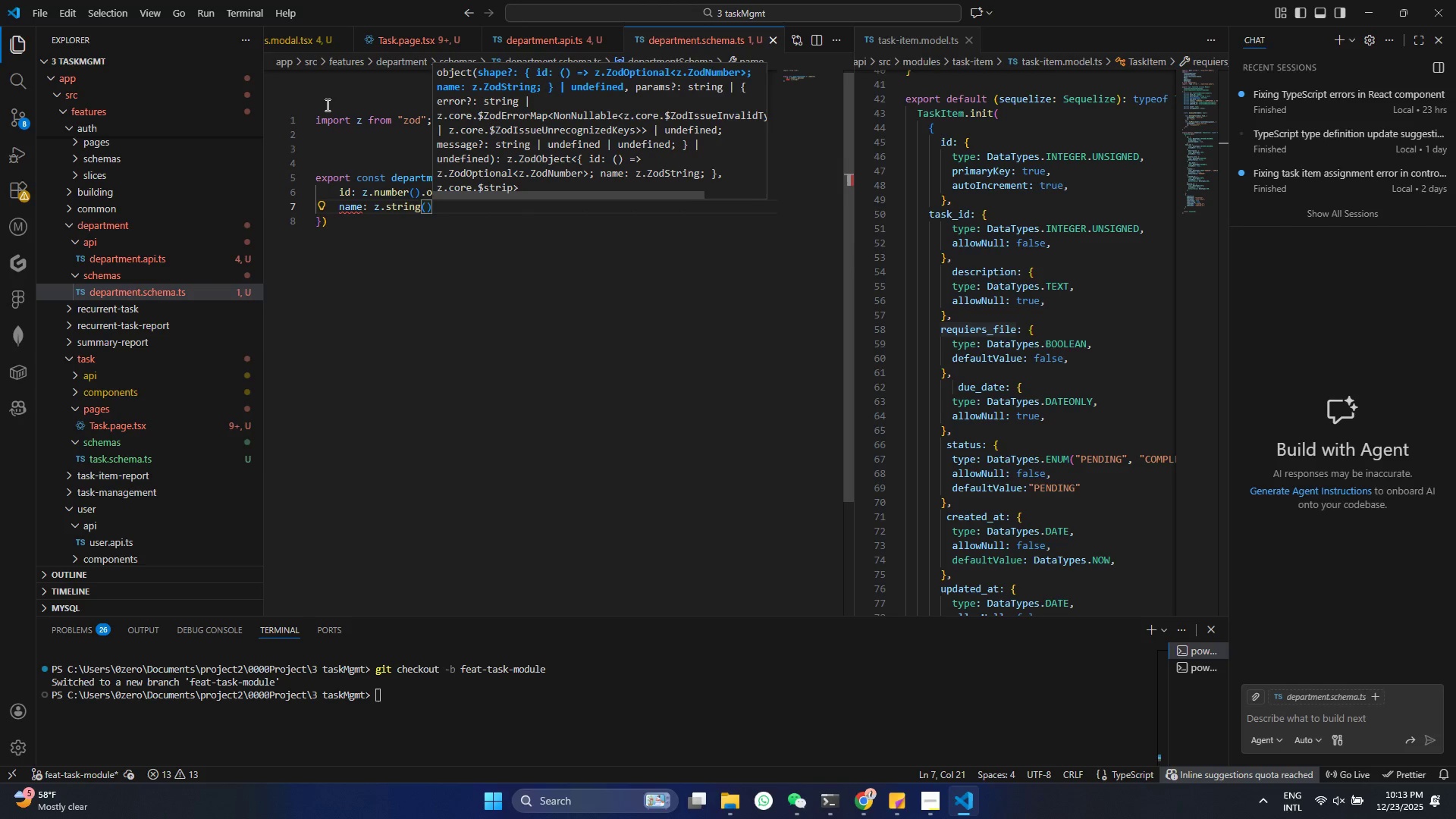 
type(.min)
 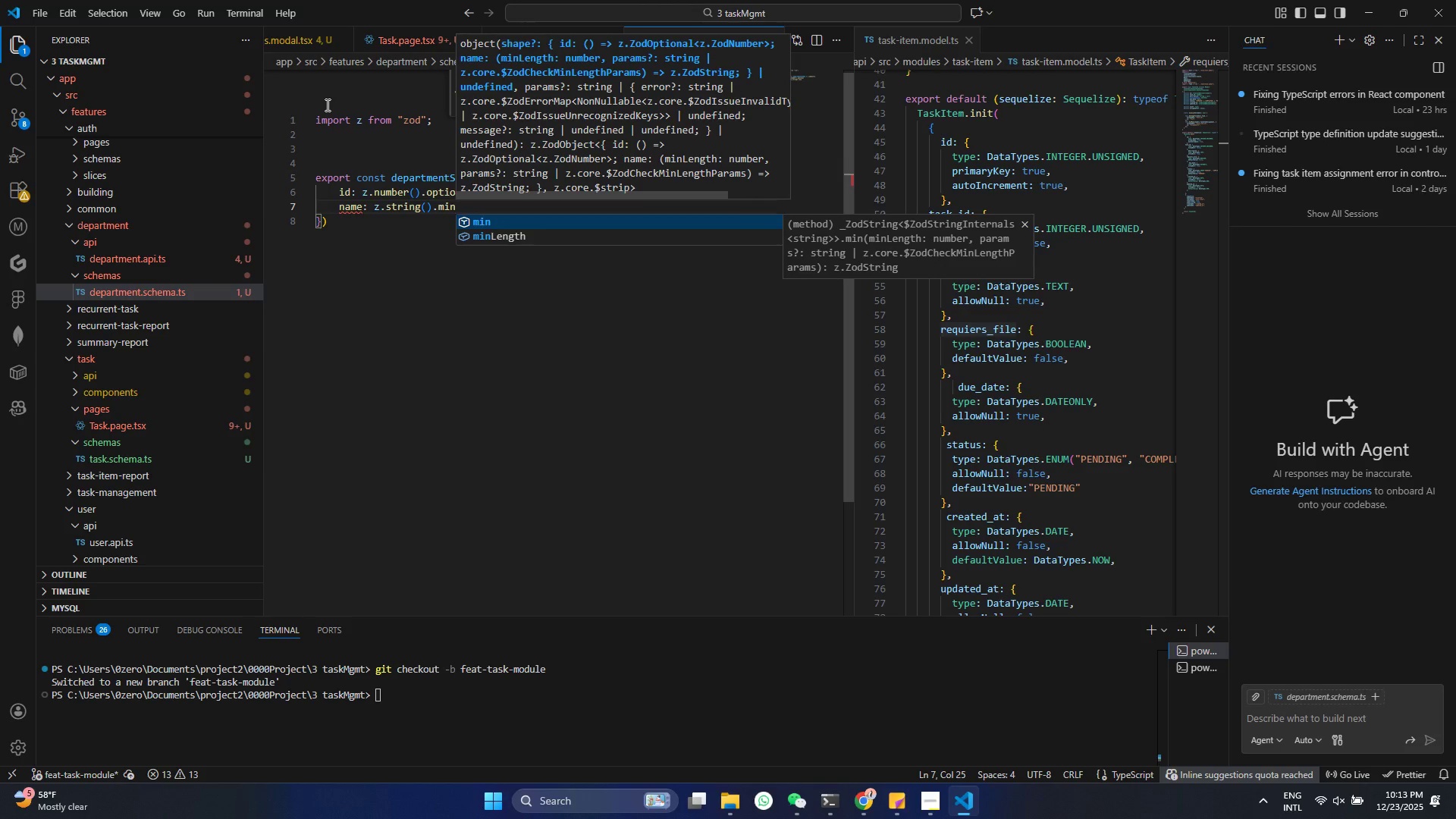 
key(Enter)
 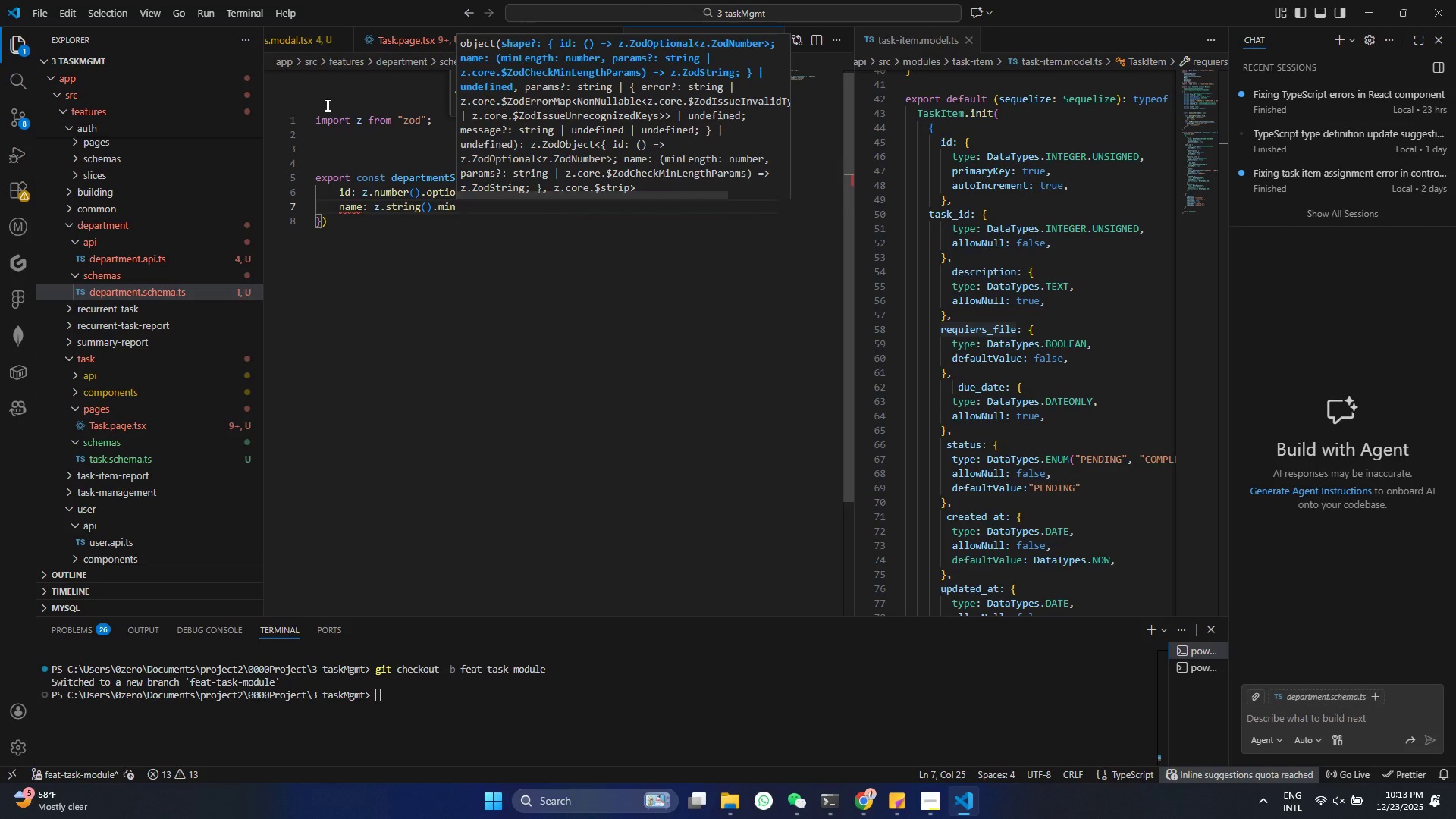 
type((@,)
 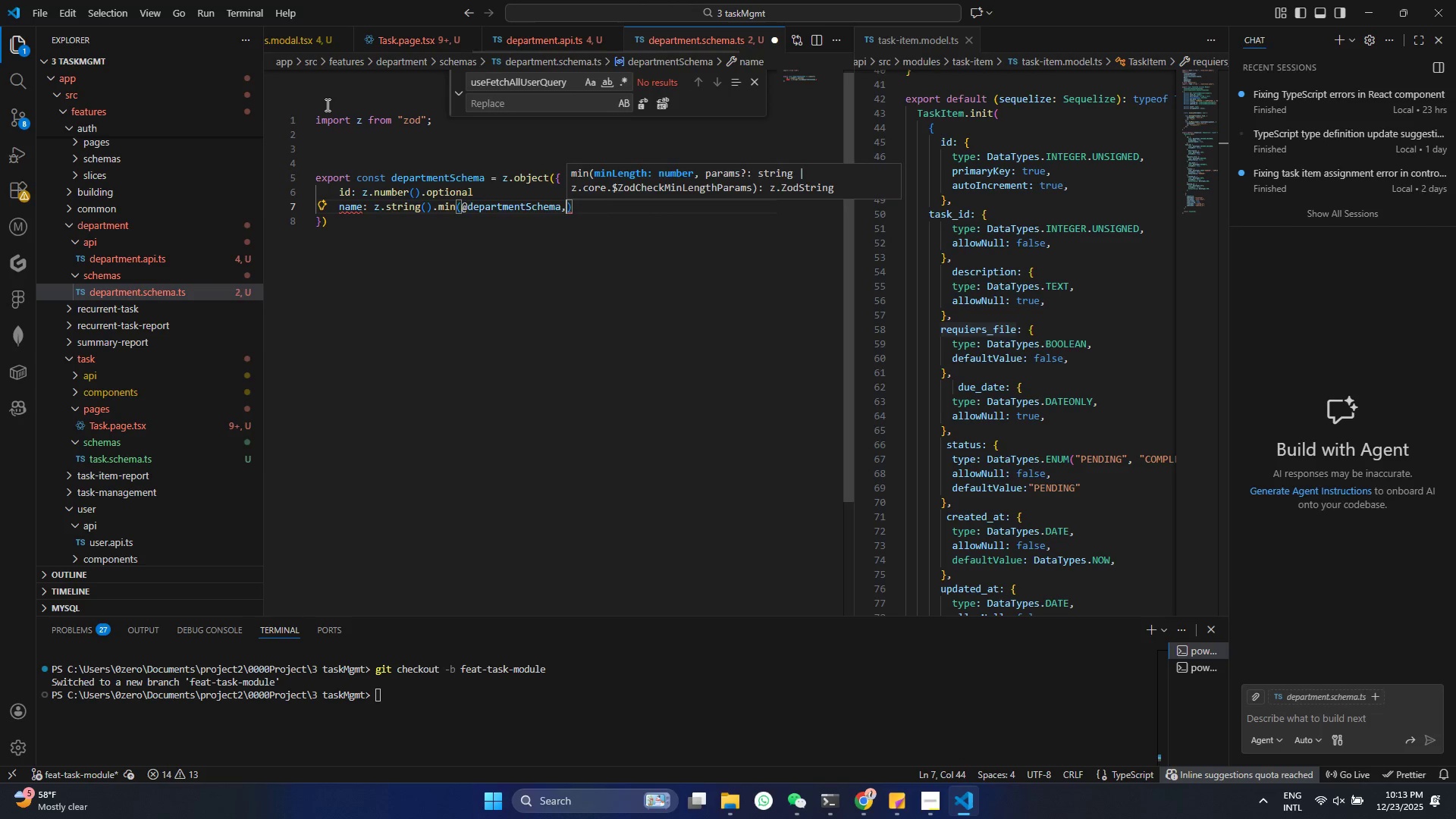 
hold_key(key=ShiftRight, duration=0.48)
 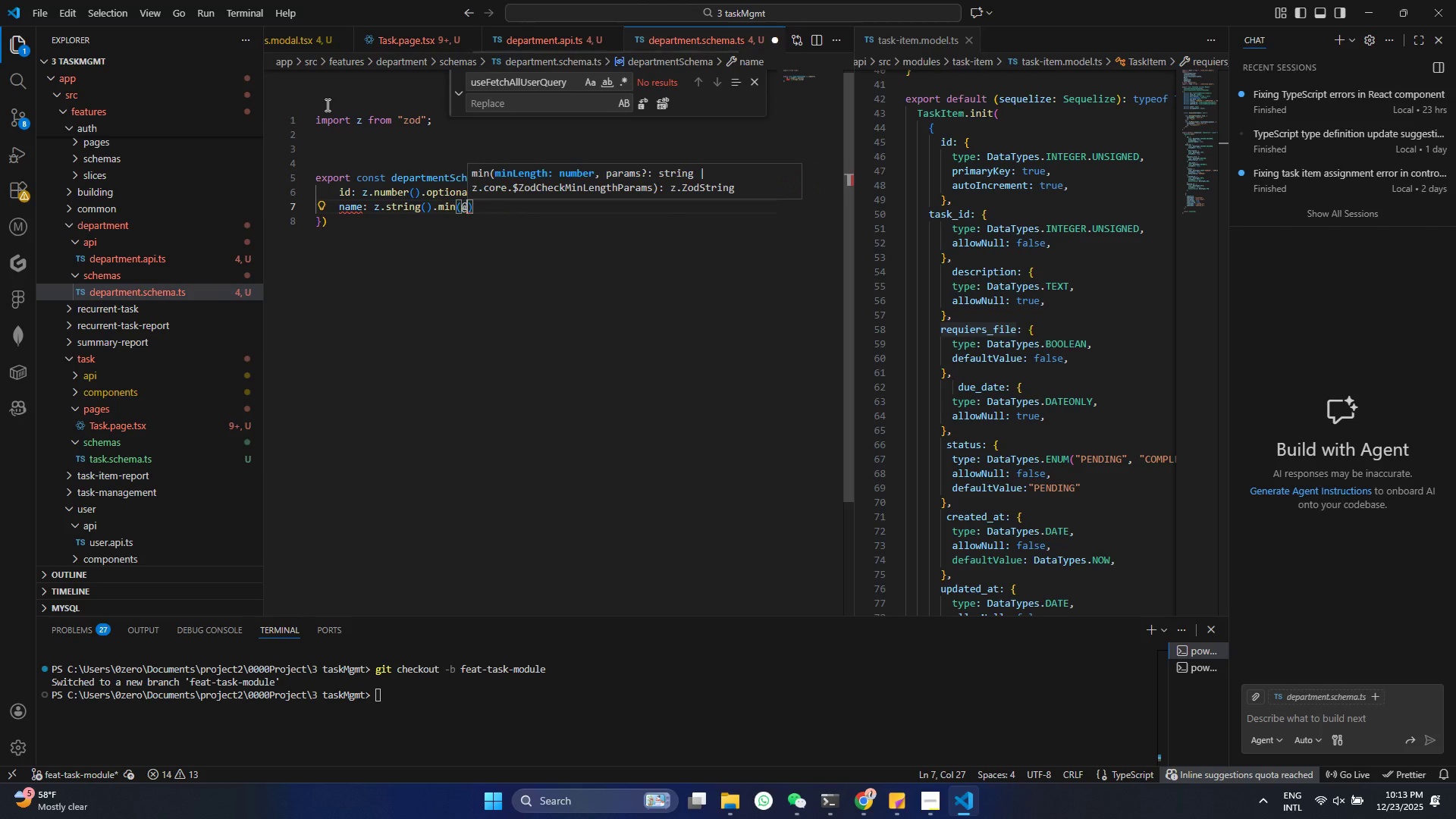 
key(Control+ControlLeft)
 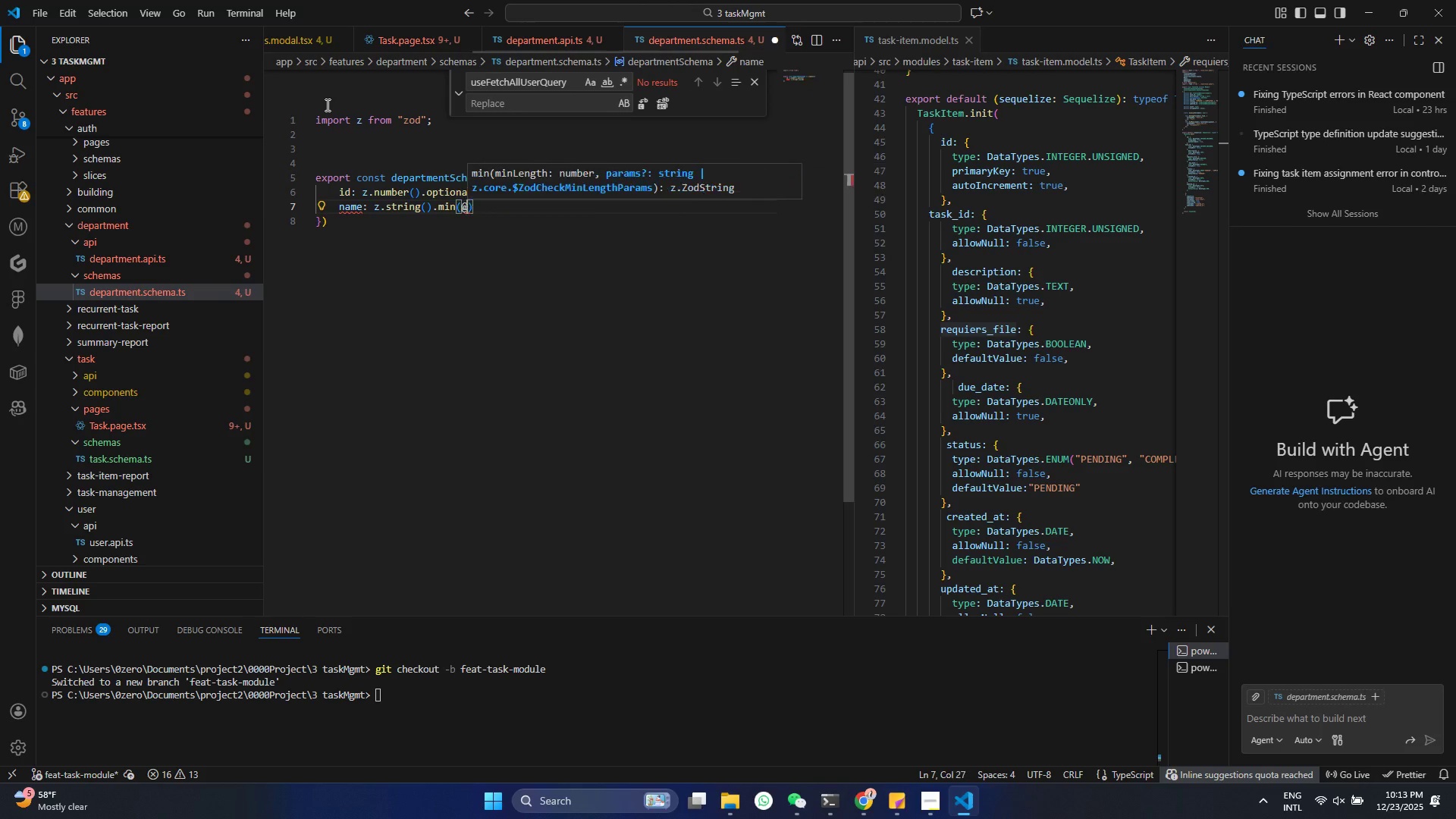 
key(Control+Z)
 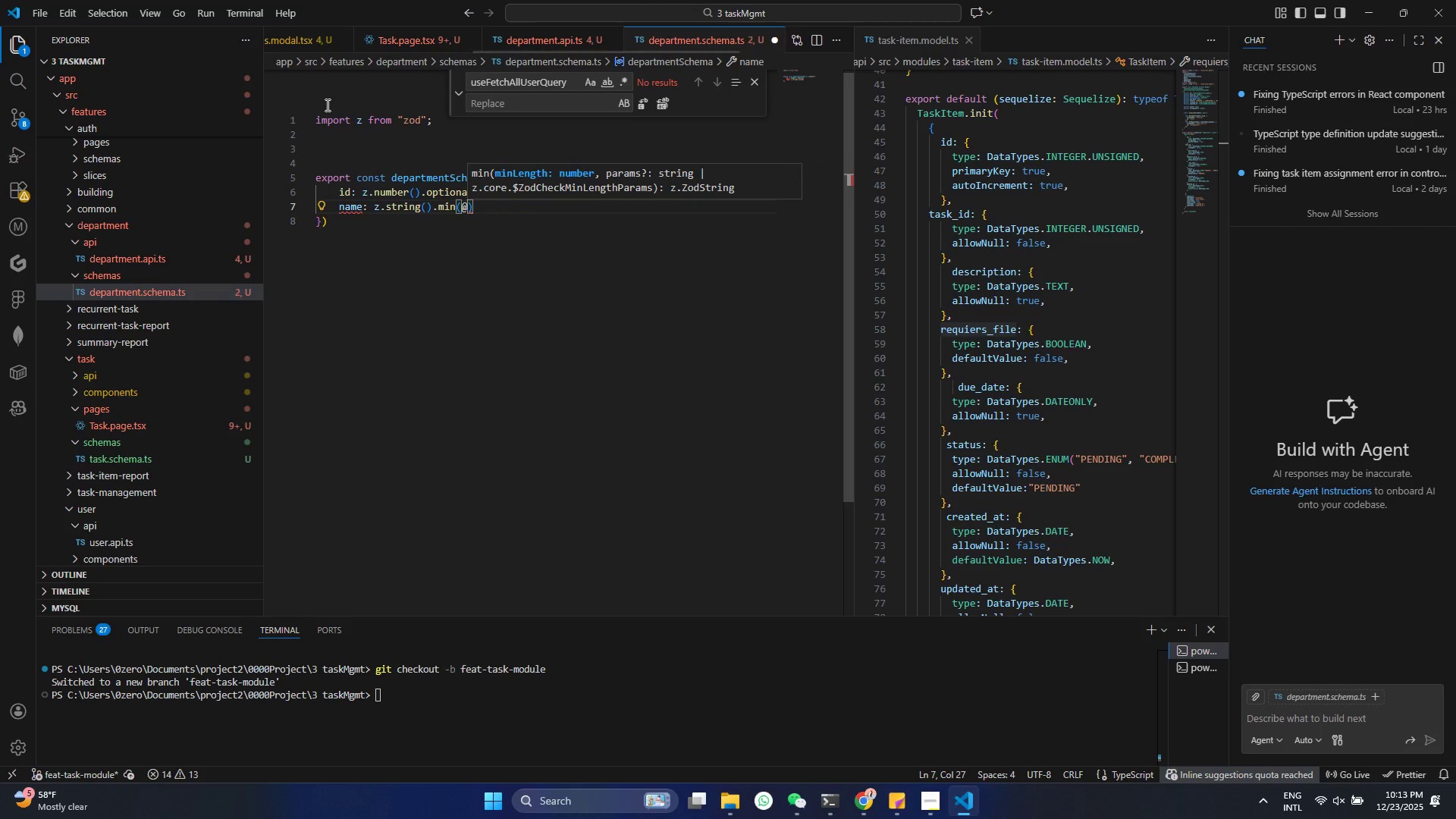 
key(Backspace)
 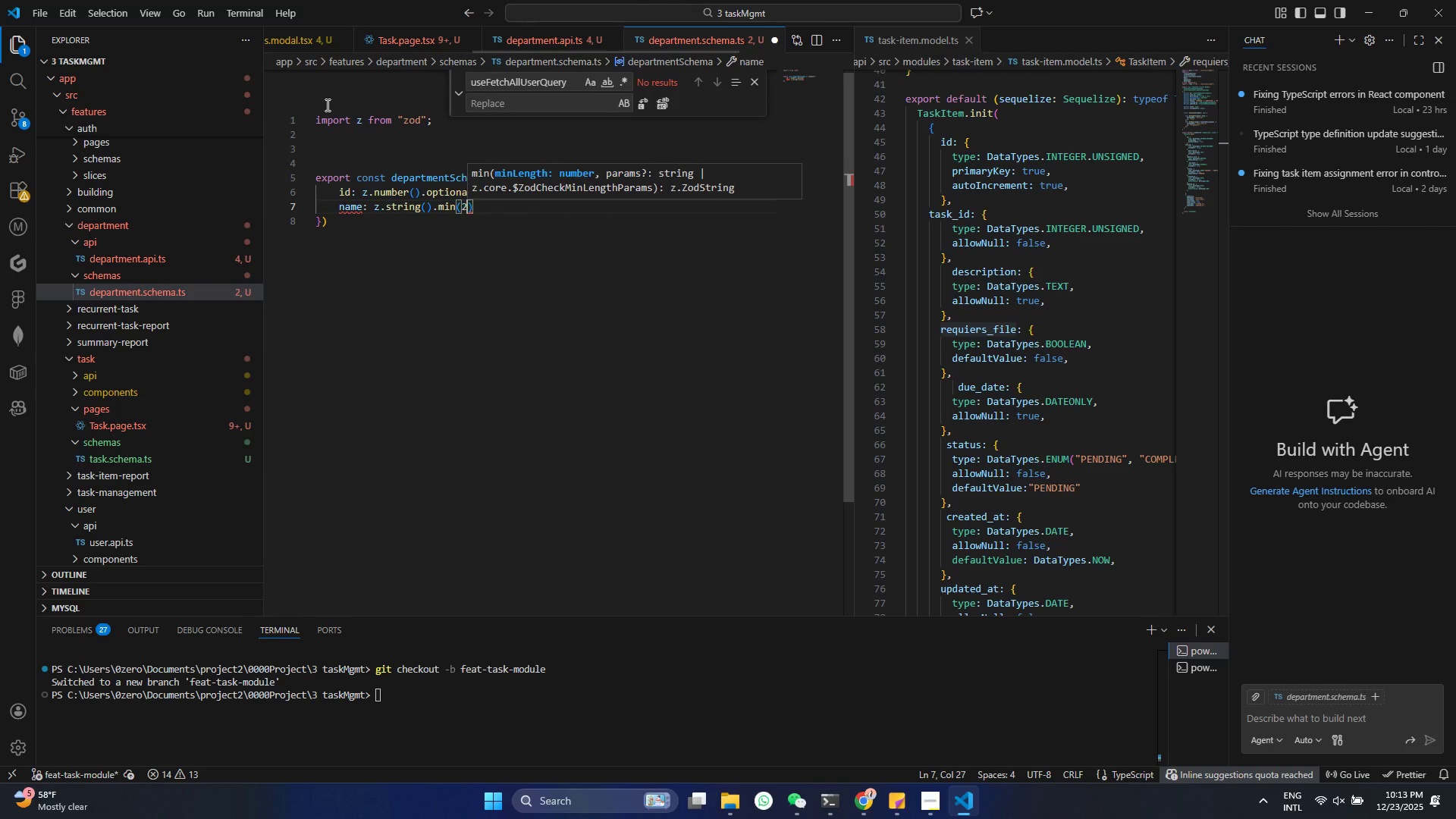 
key(2)
 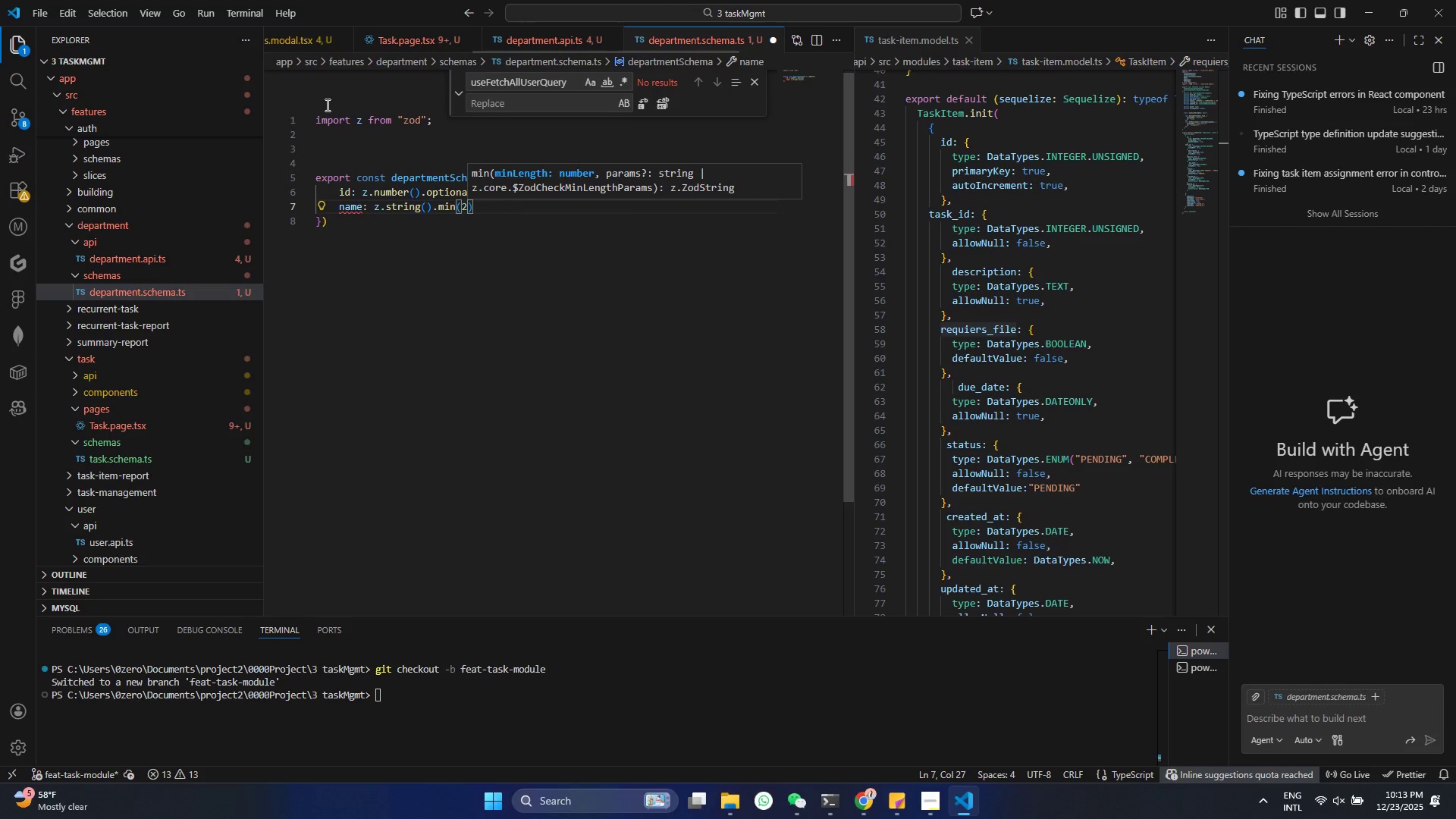 
key(Comma)
 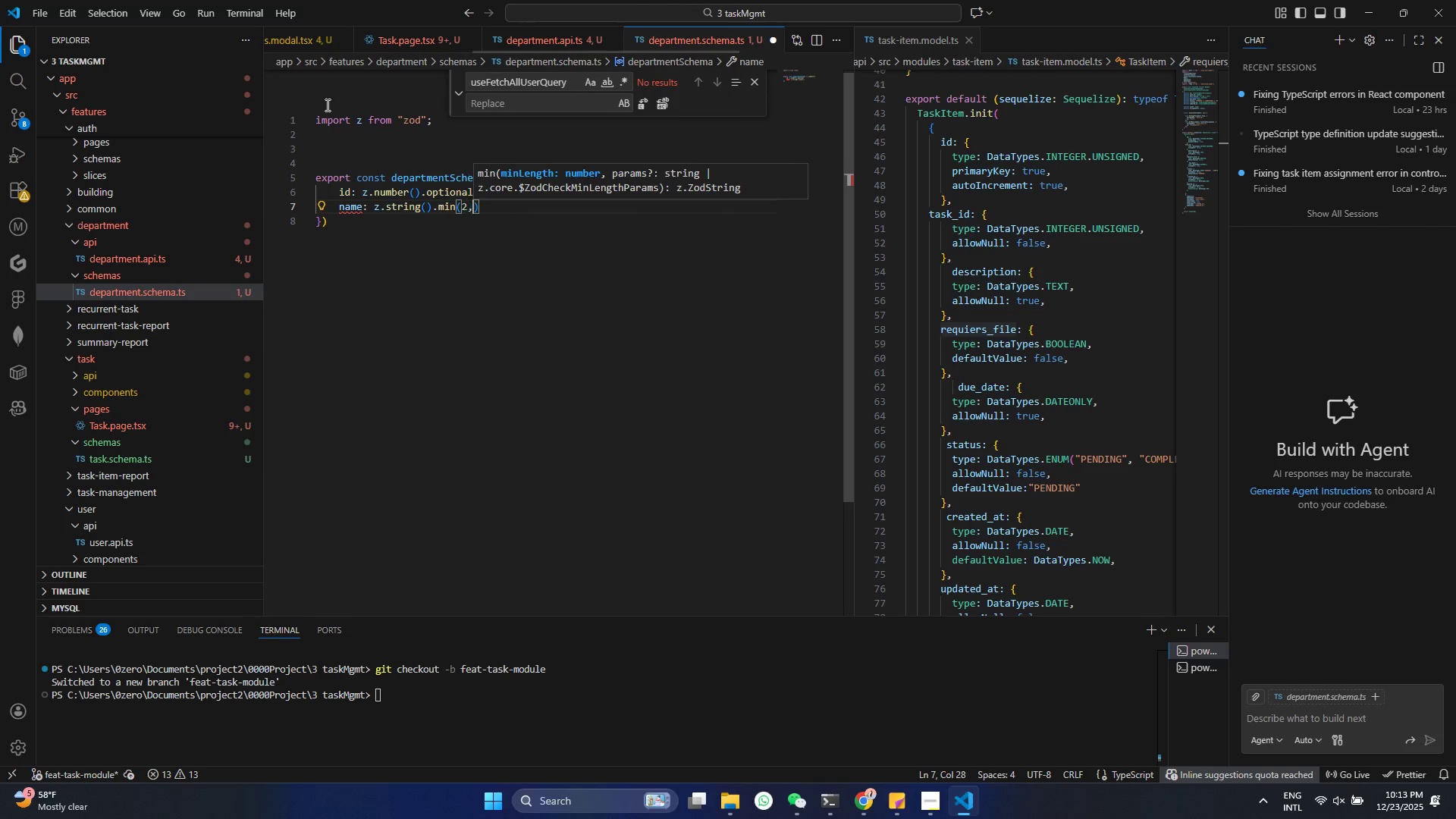 
key(Space)
 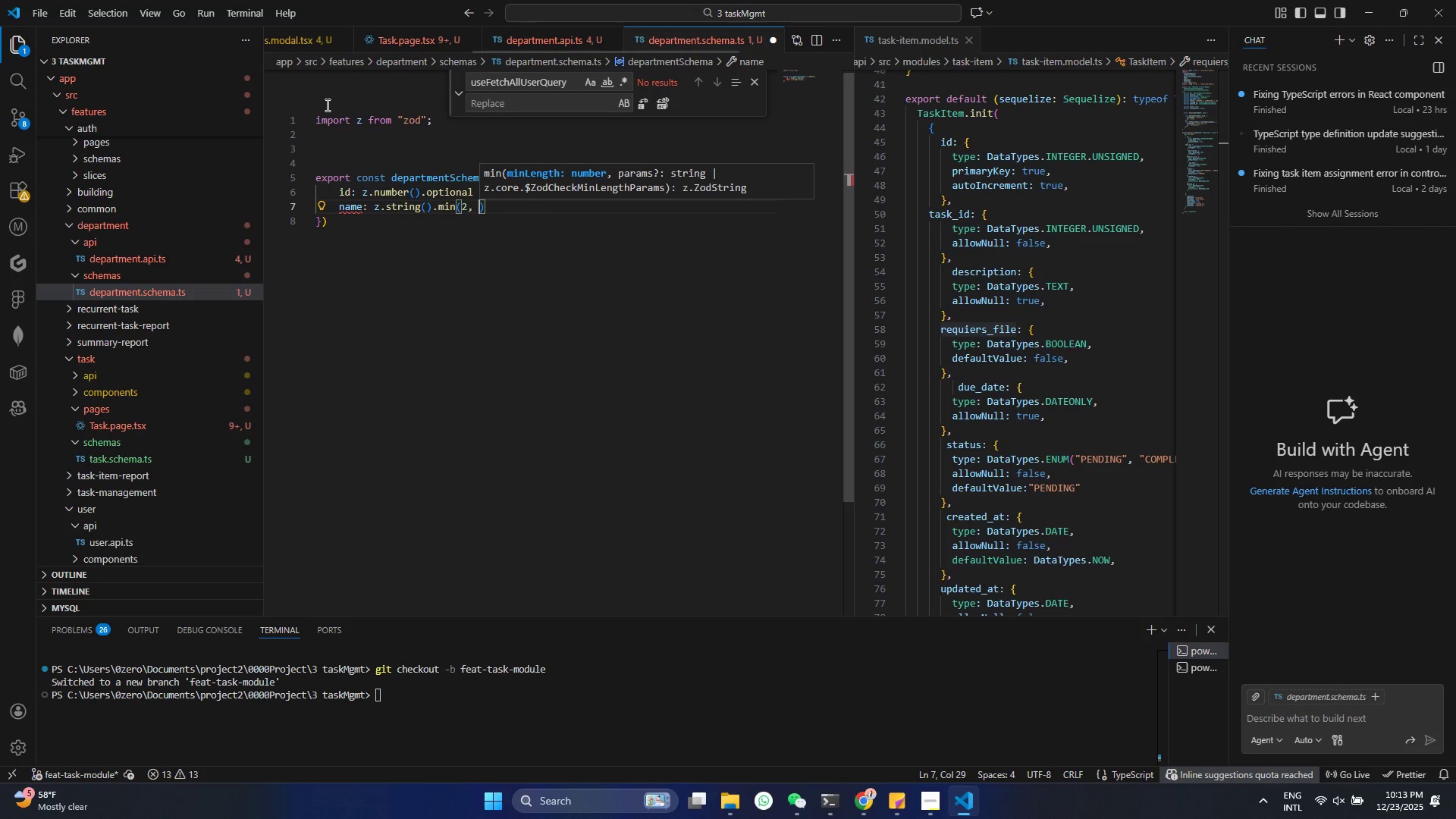 
key(Shift+Quote)
 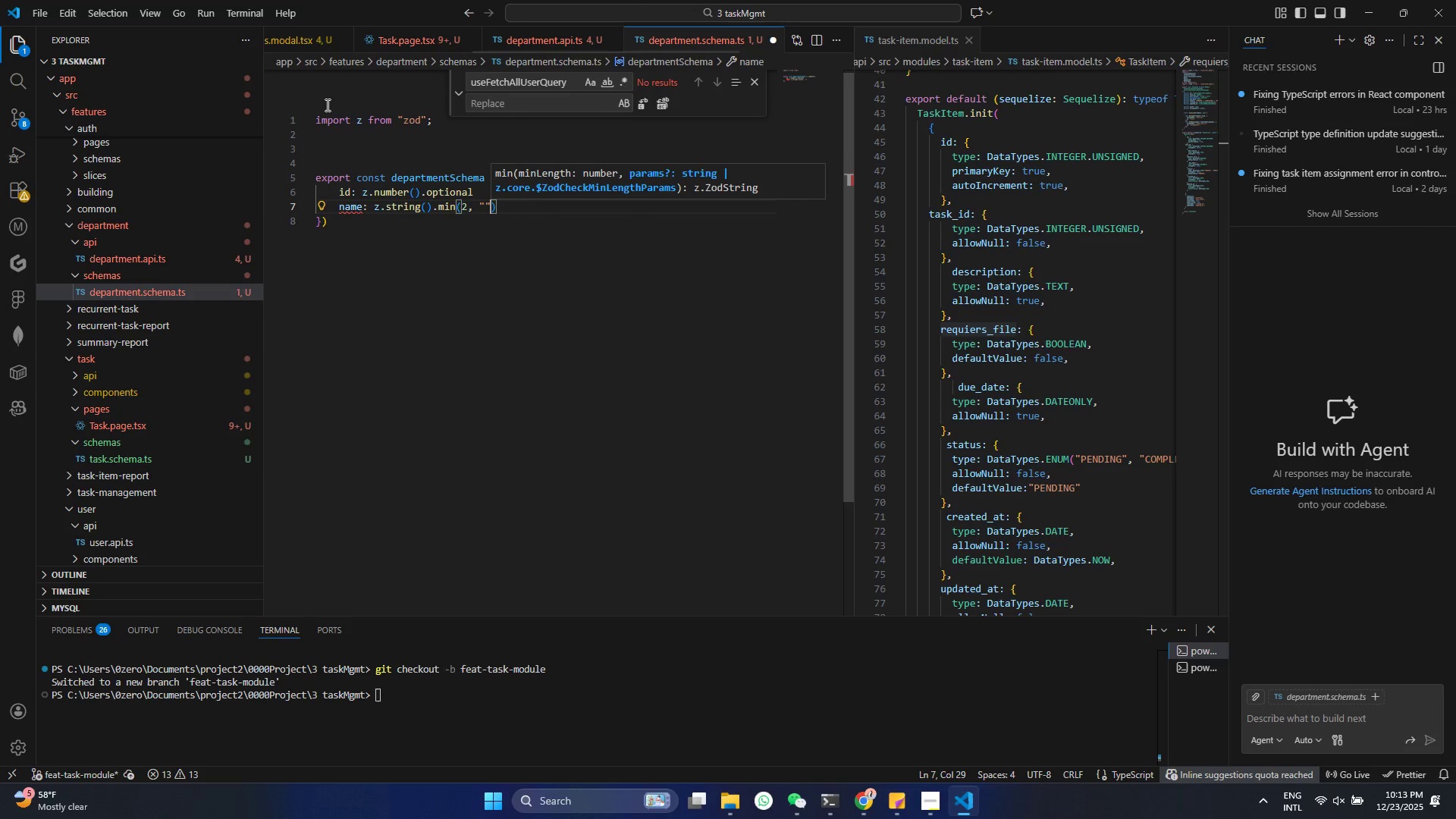 
key(Shift+Quote)
 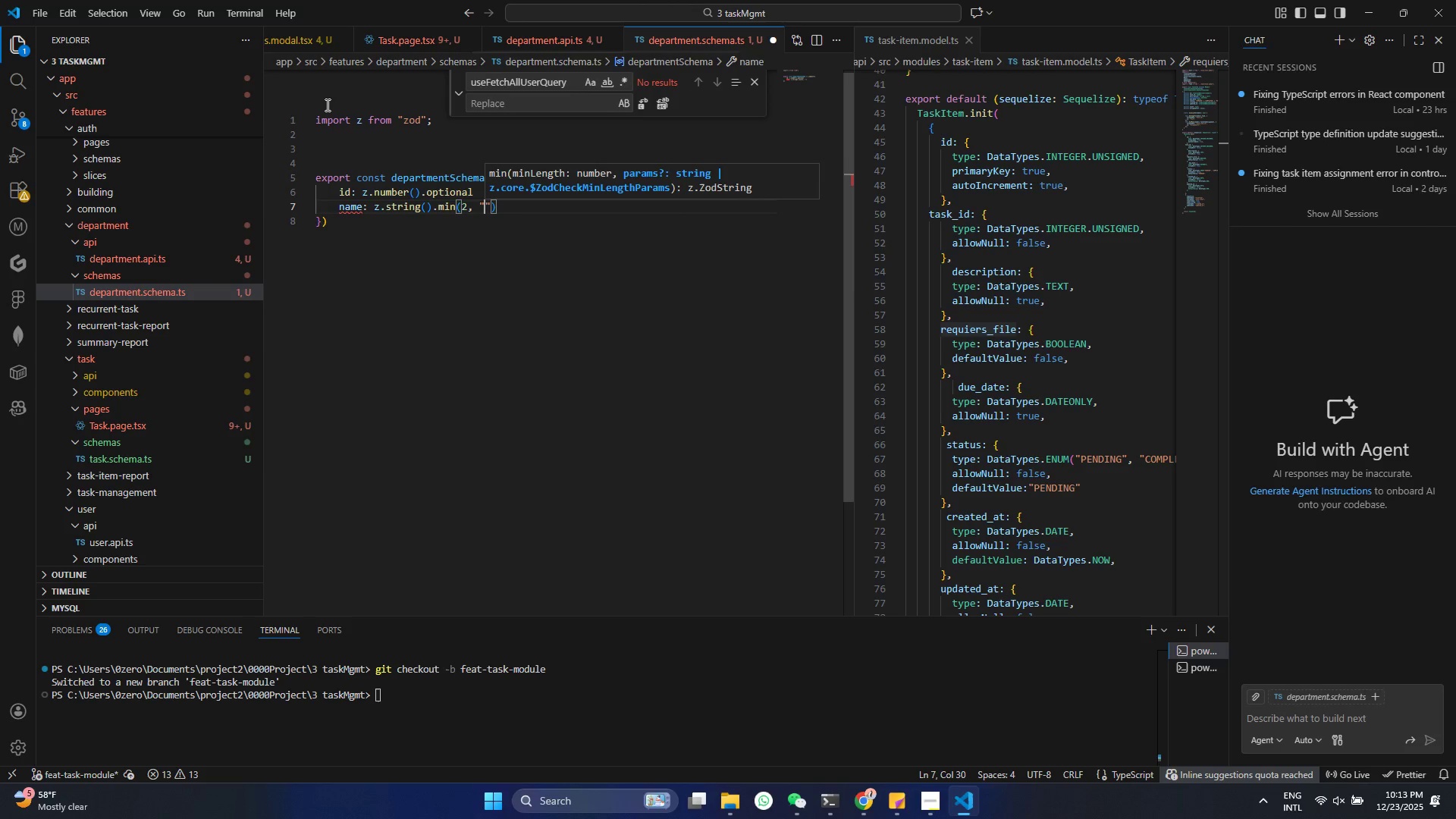 
key(ArrowLeft)
 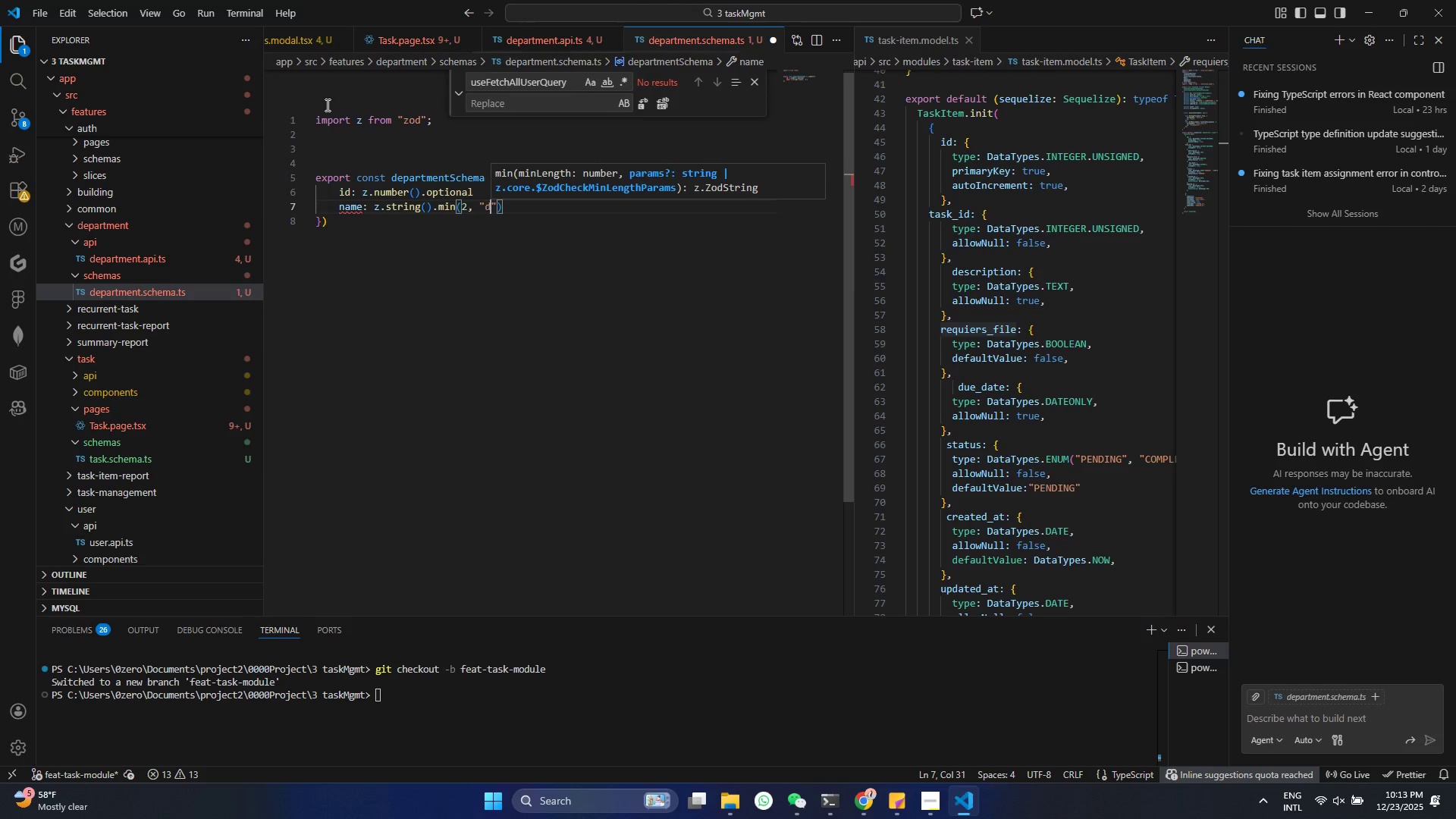 
type(department nam emust atlease)
key(Backspace)
type(r )
key(Backspace)
type(t be 2 hc)
key(Backspace)
key(Backspace)
type(characters lng)
key(Backspace)
key(Backspace)
type(ong)
 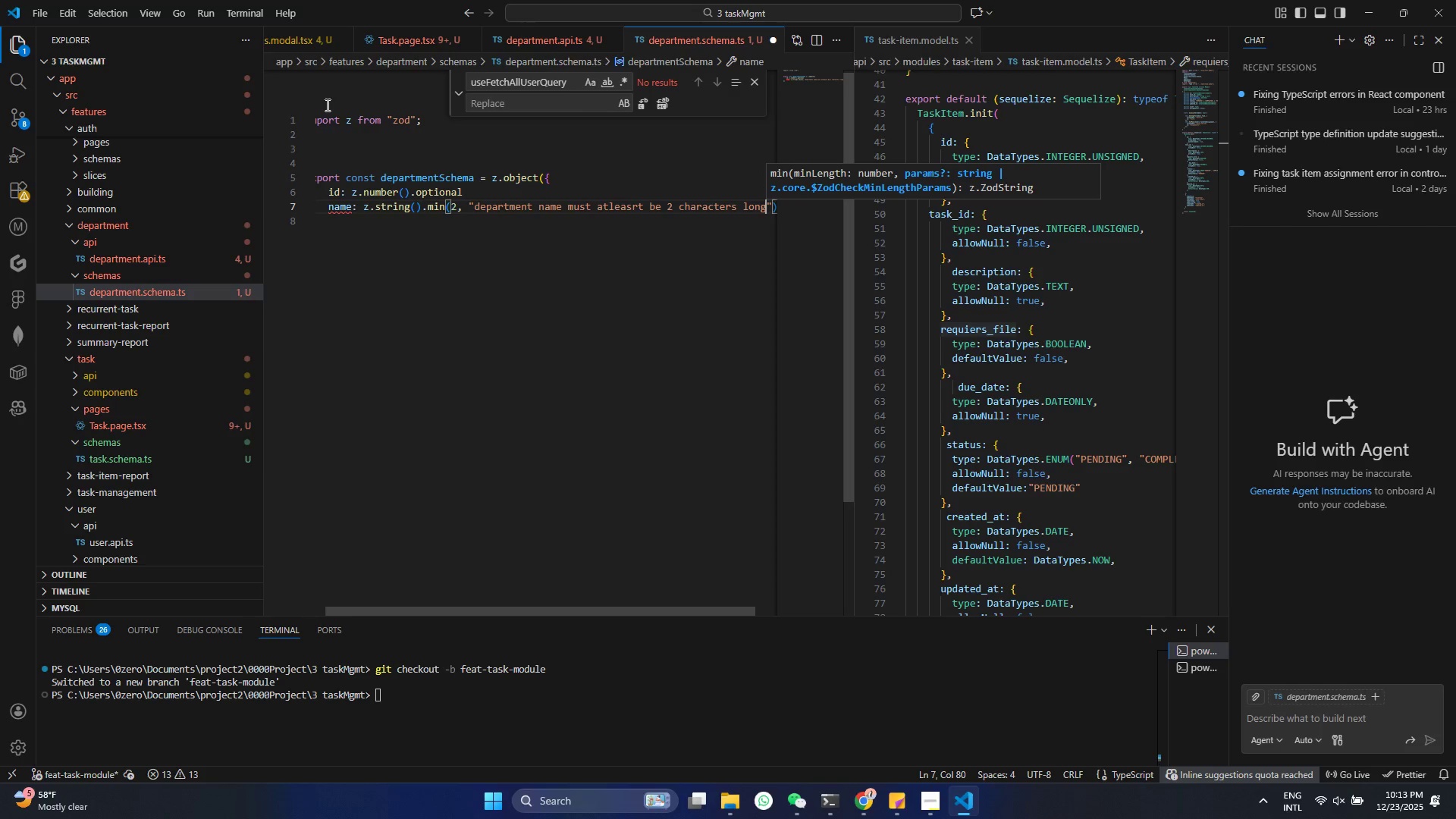 
key(Control+ControlLeft)
 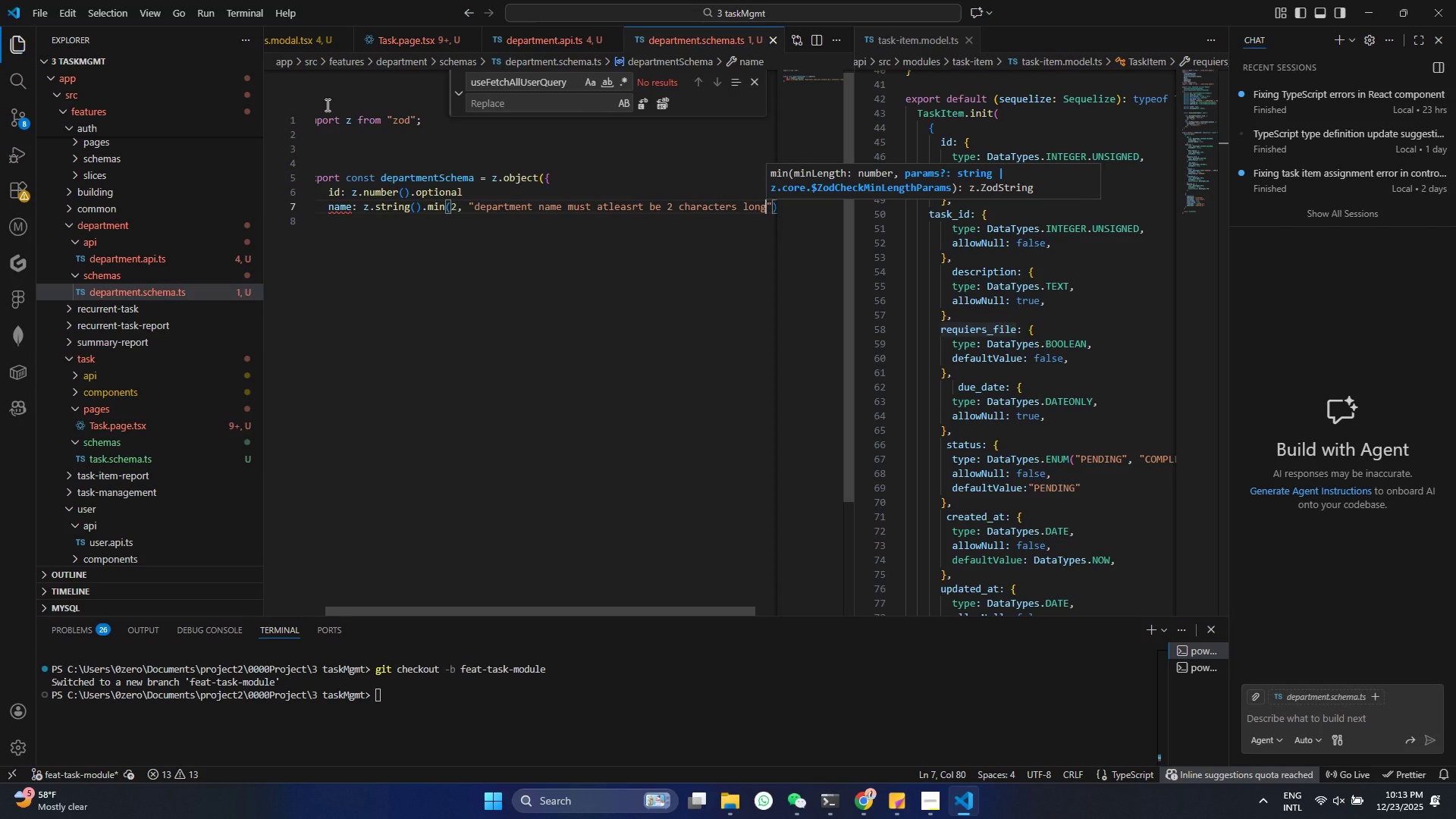 
key(Control+S)
 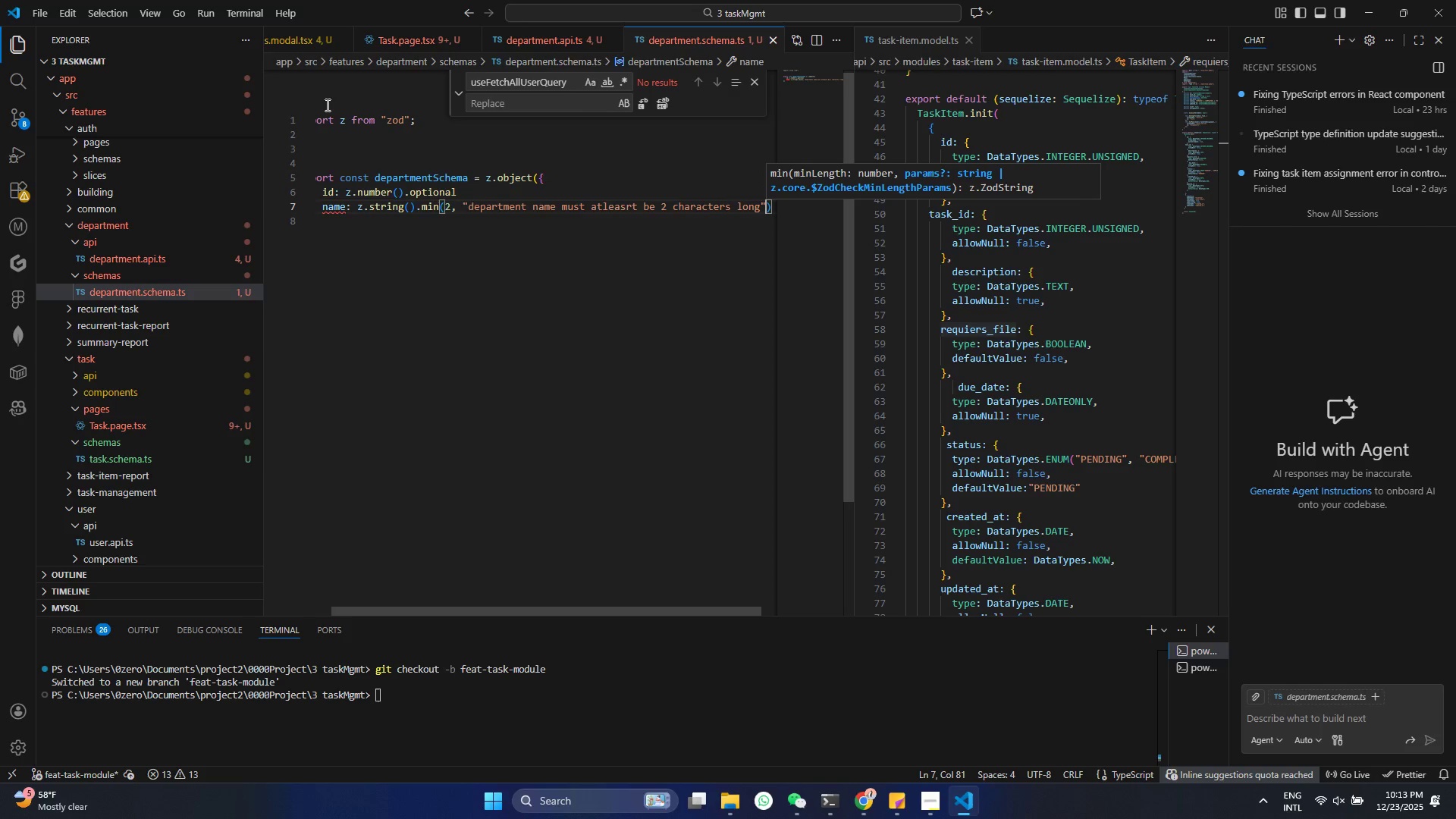 
key(ArrowRight)
 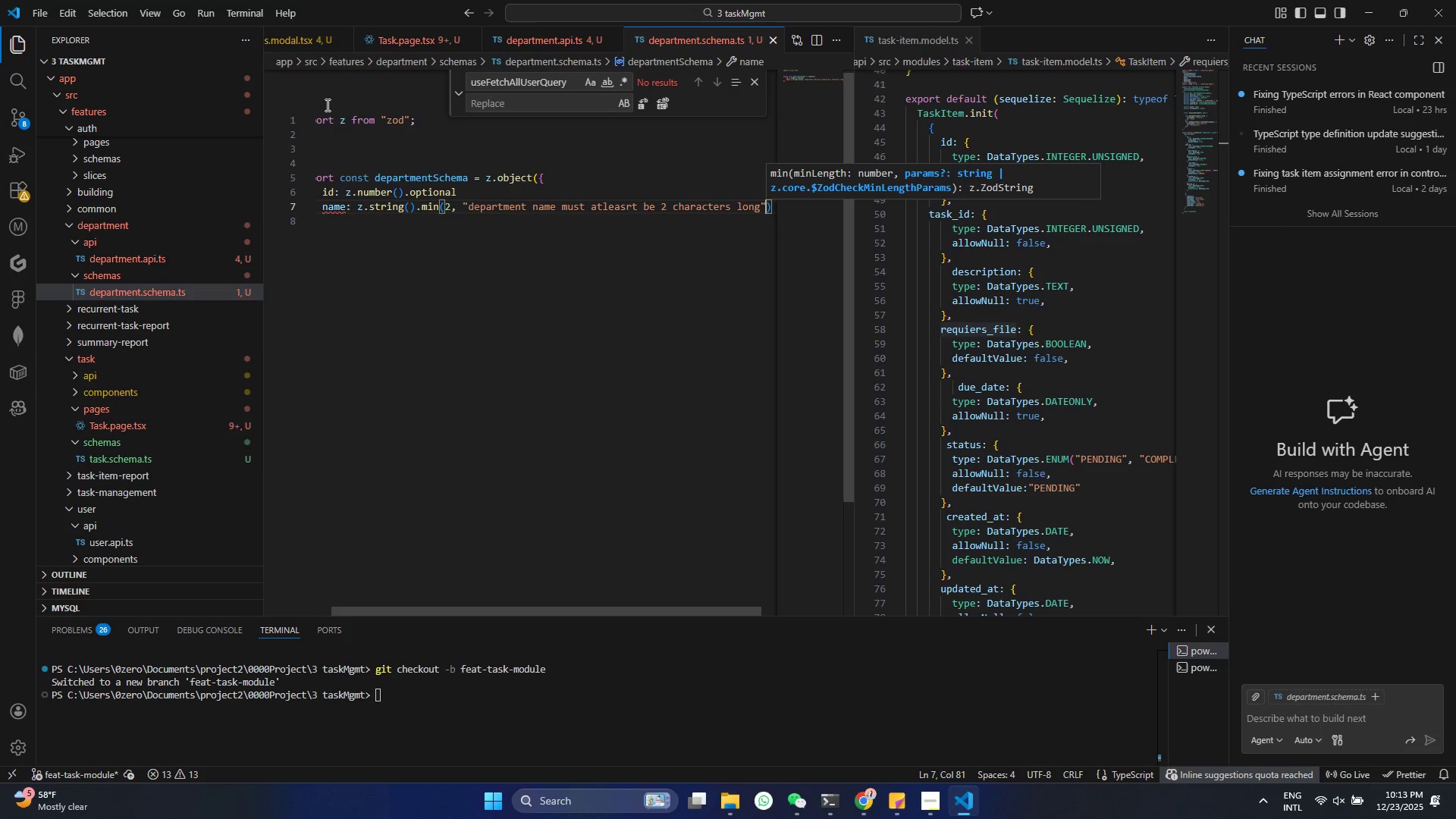 
key(ArrowRight)
 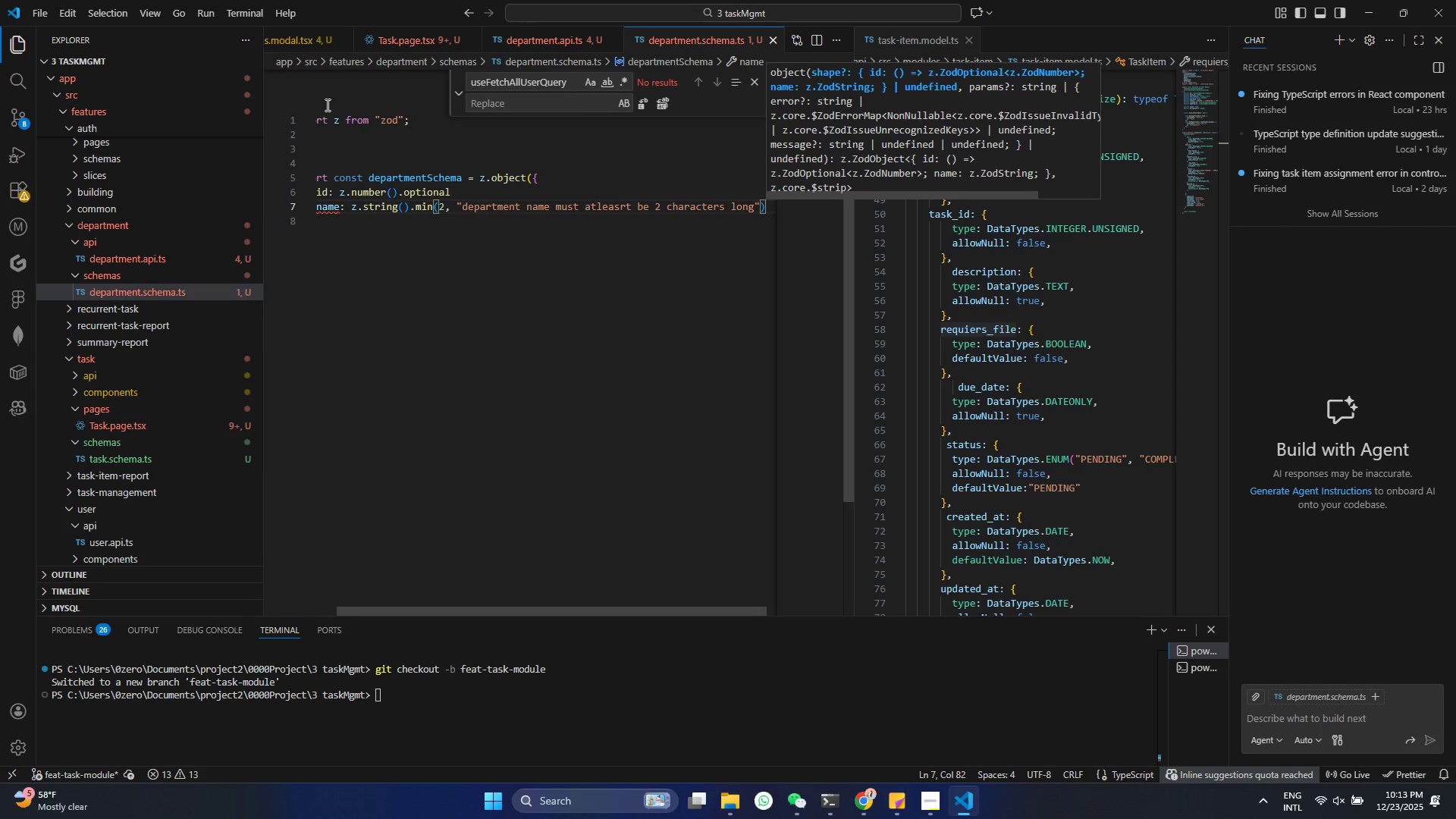 
key(Comma)
 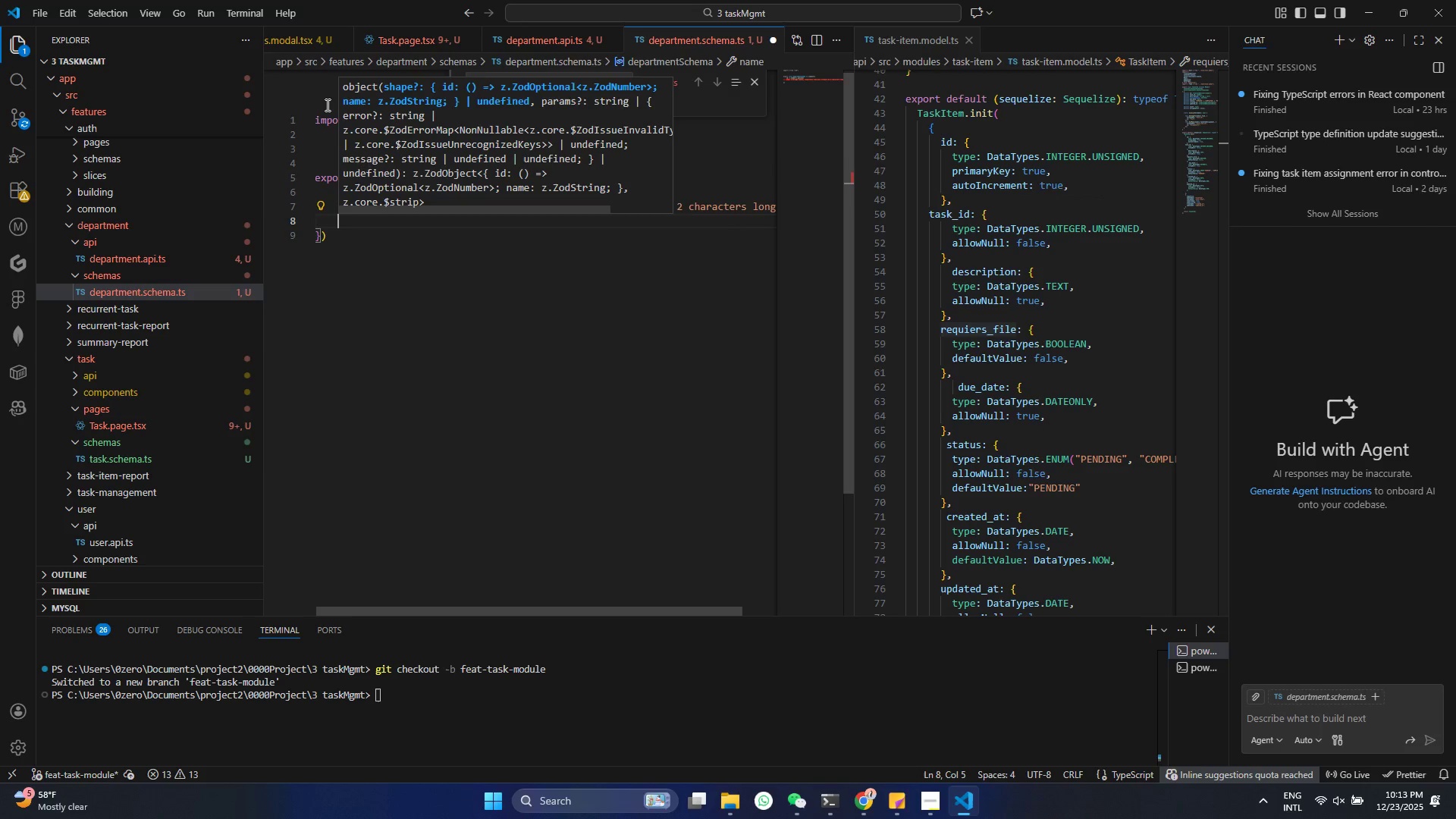 
key(Enter)
 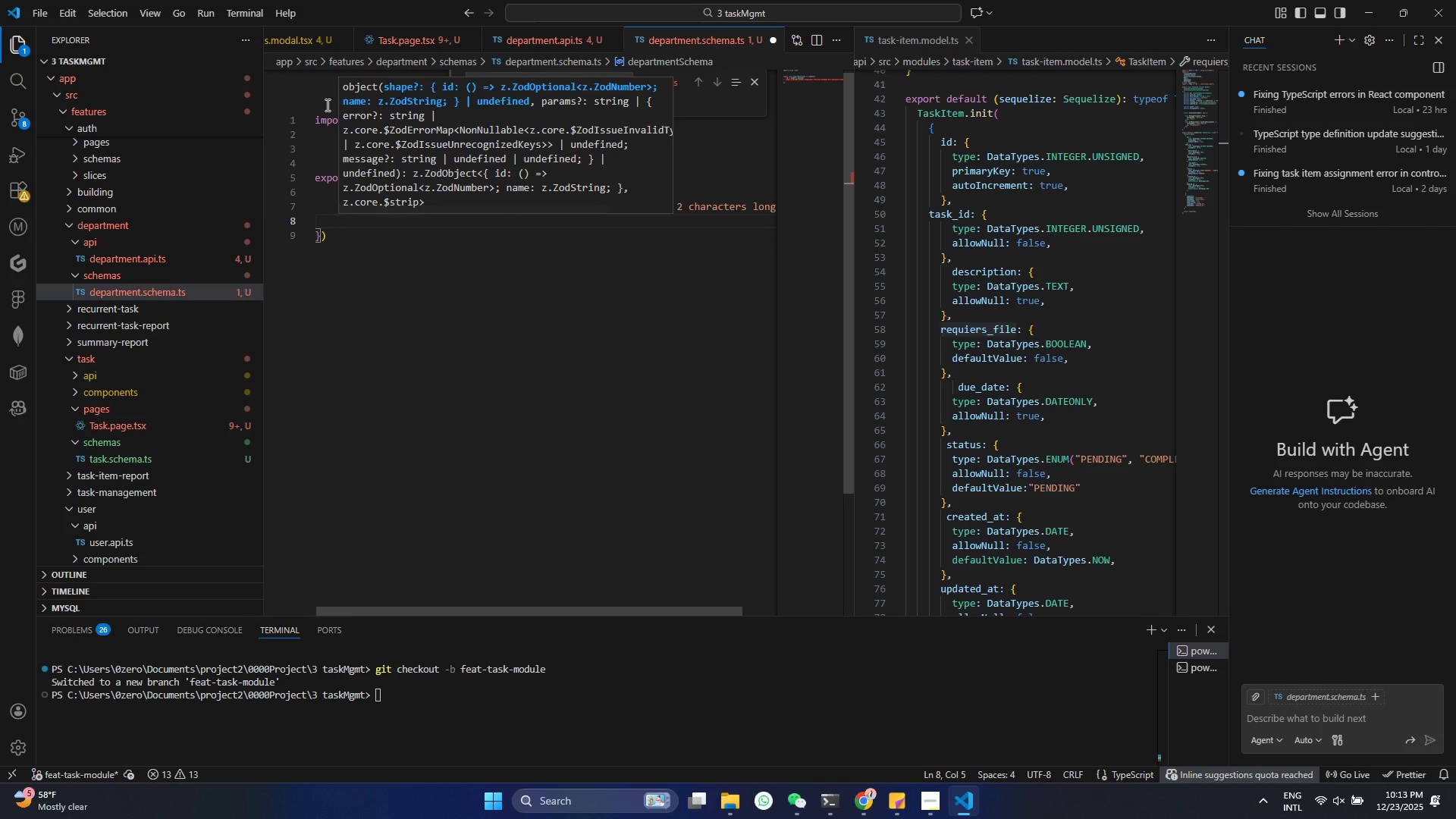 
key(Control+ControlLeft)
 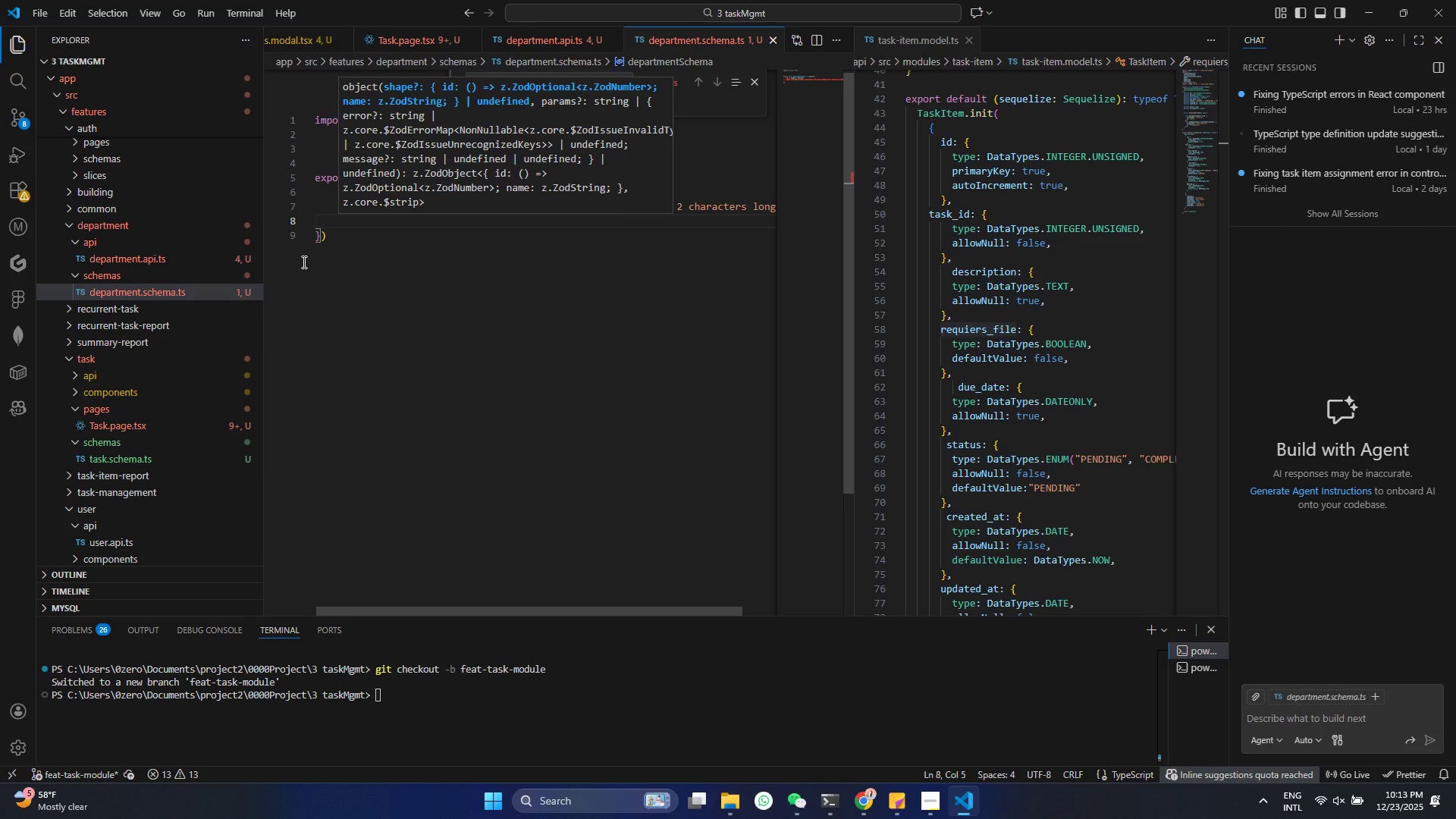 
key(Control+S)
 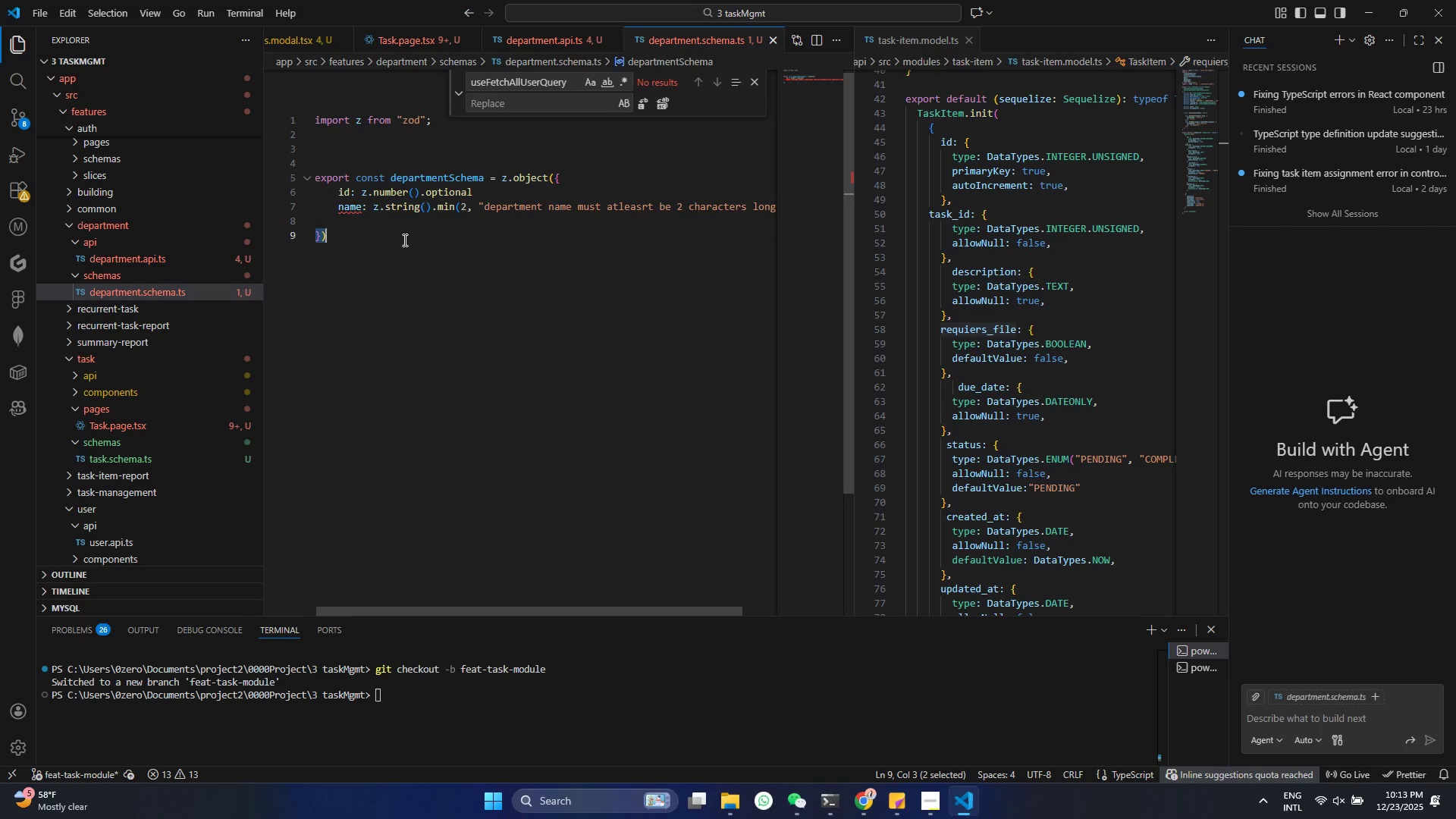 
double_click([404, 240])
 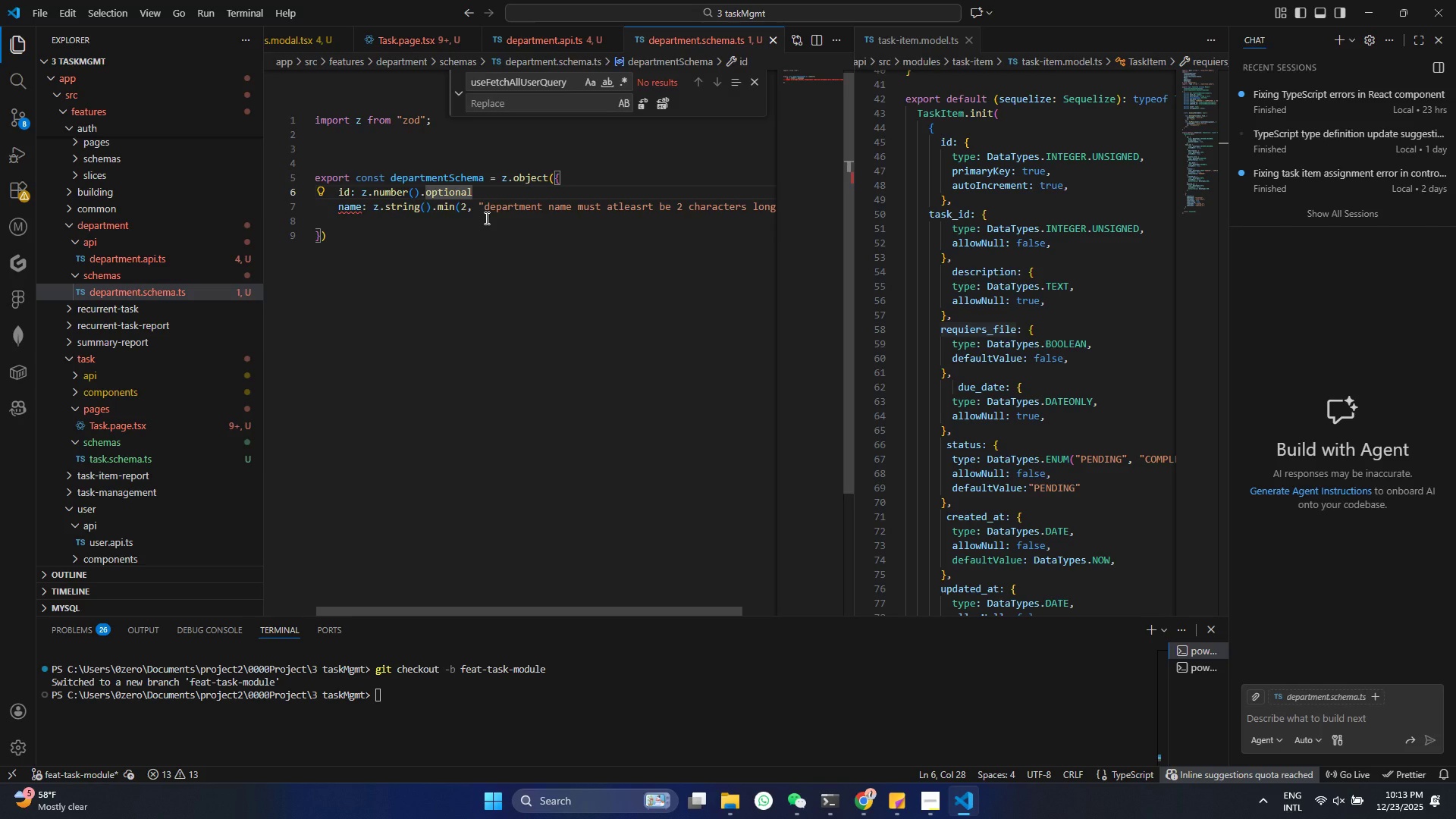 
key(Shift+9)
 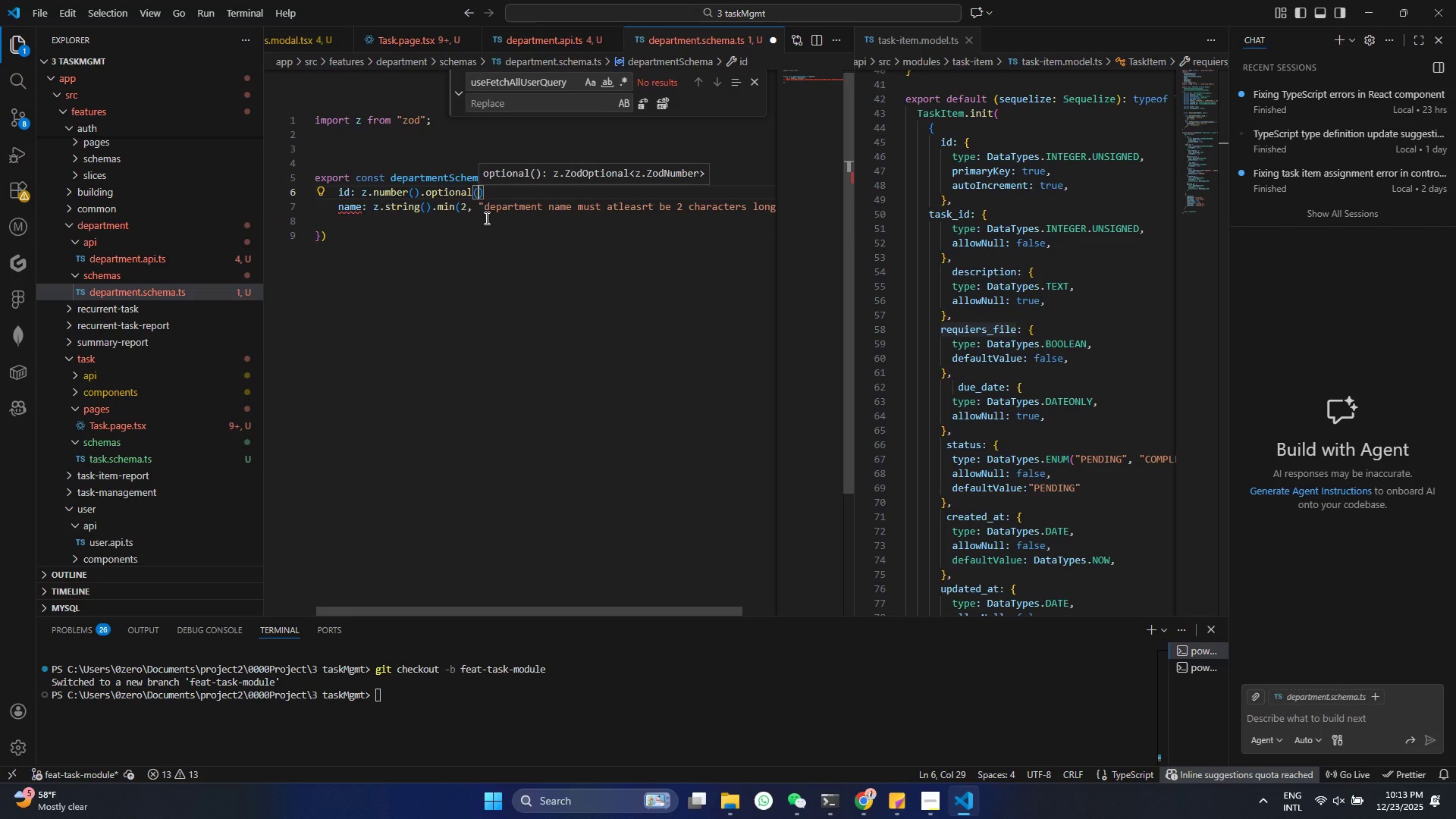 
key(ArrowRight)
 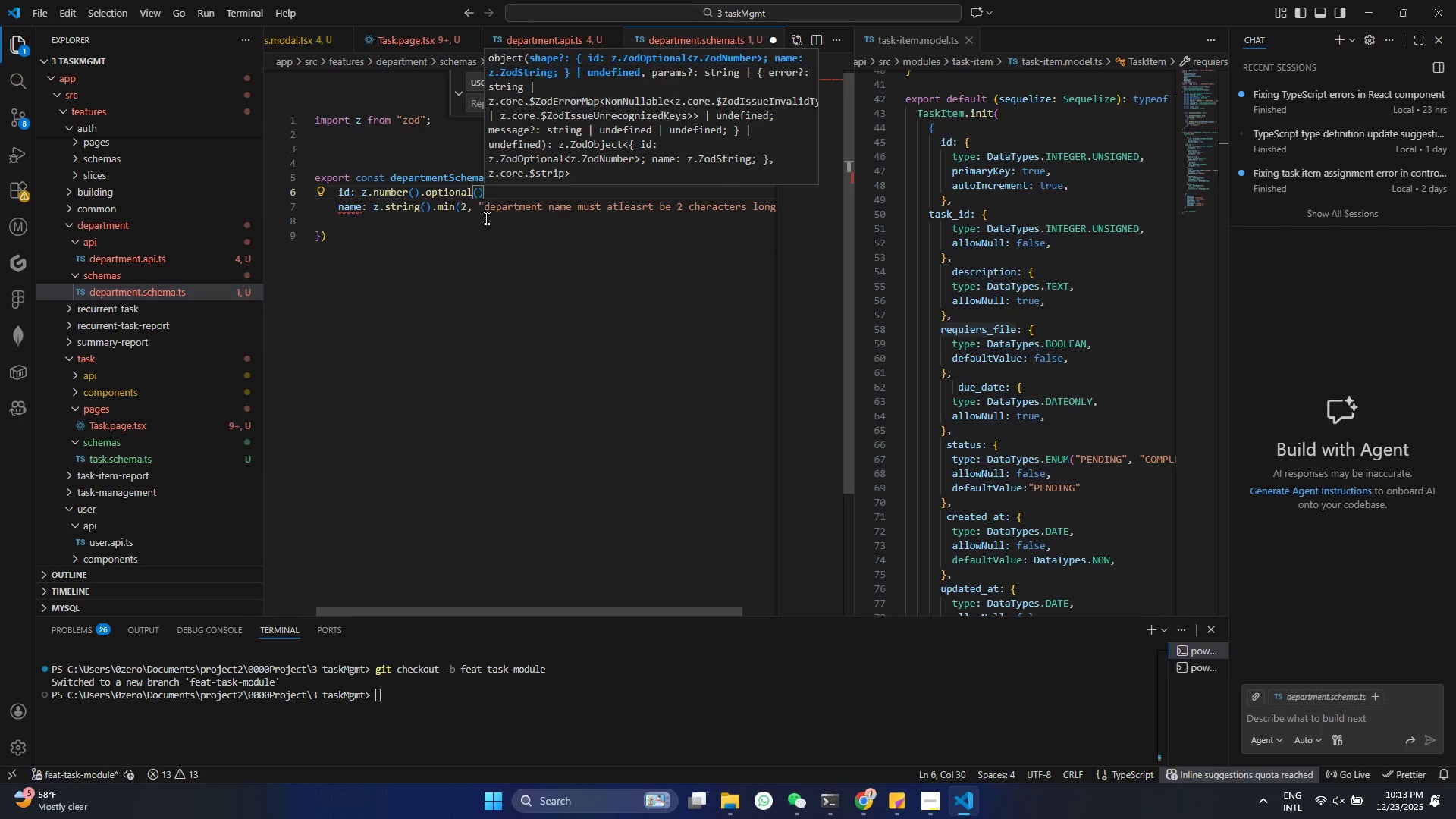 
key(Comma)
 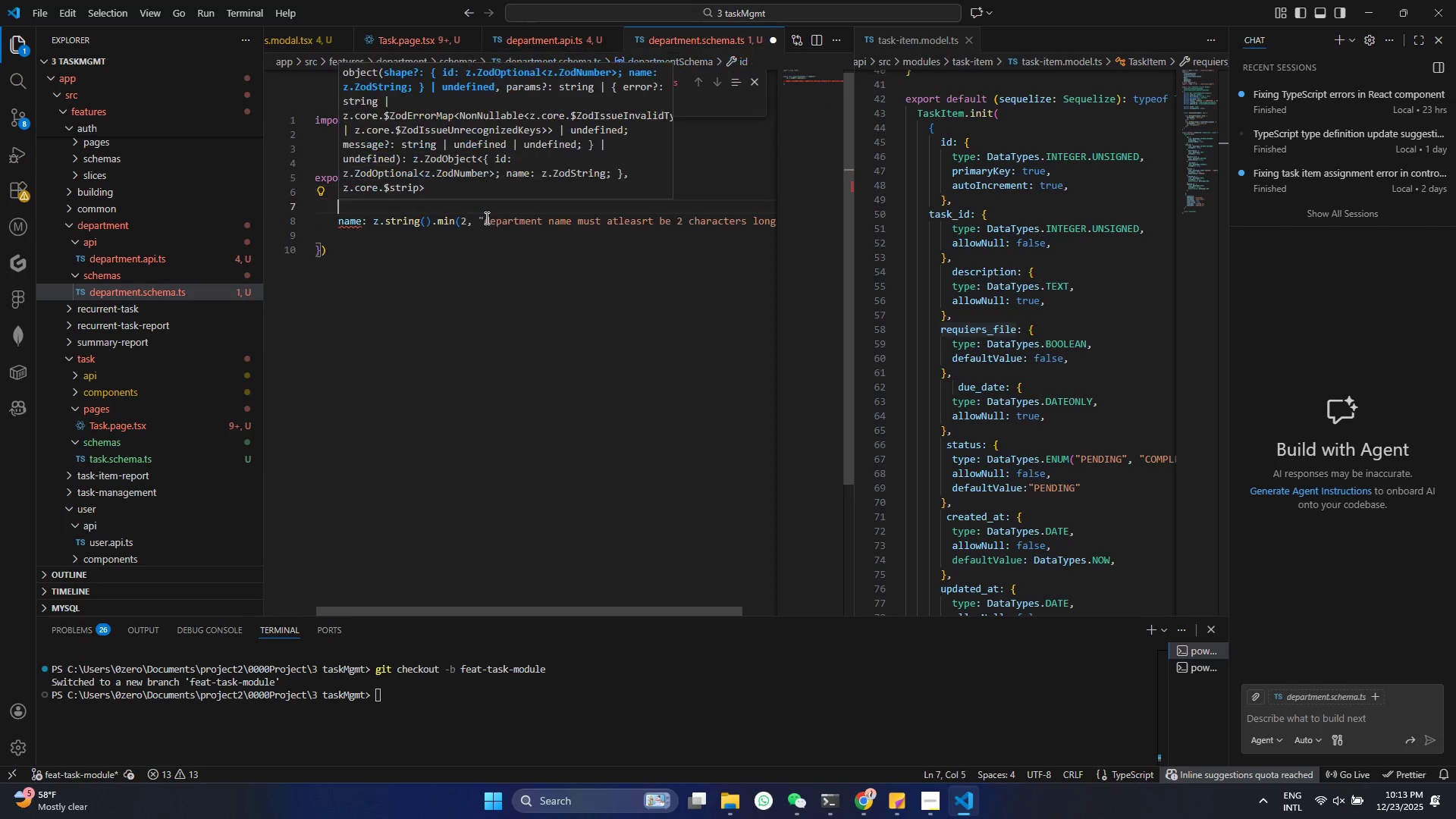 
key(Enter)
 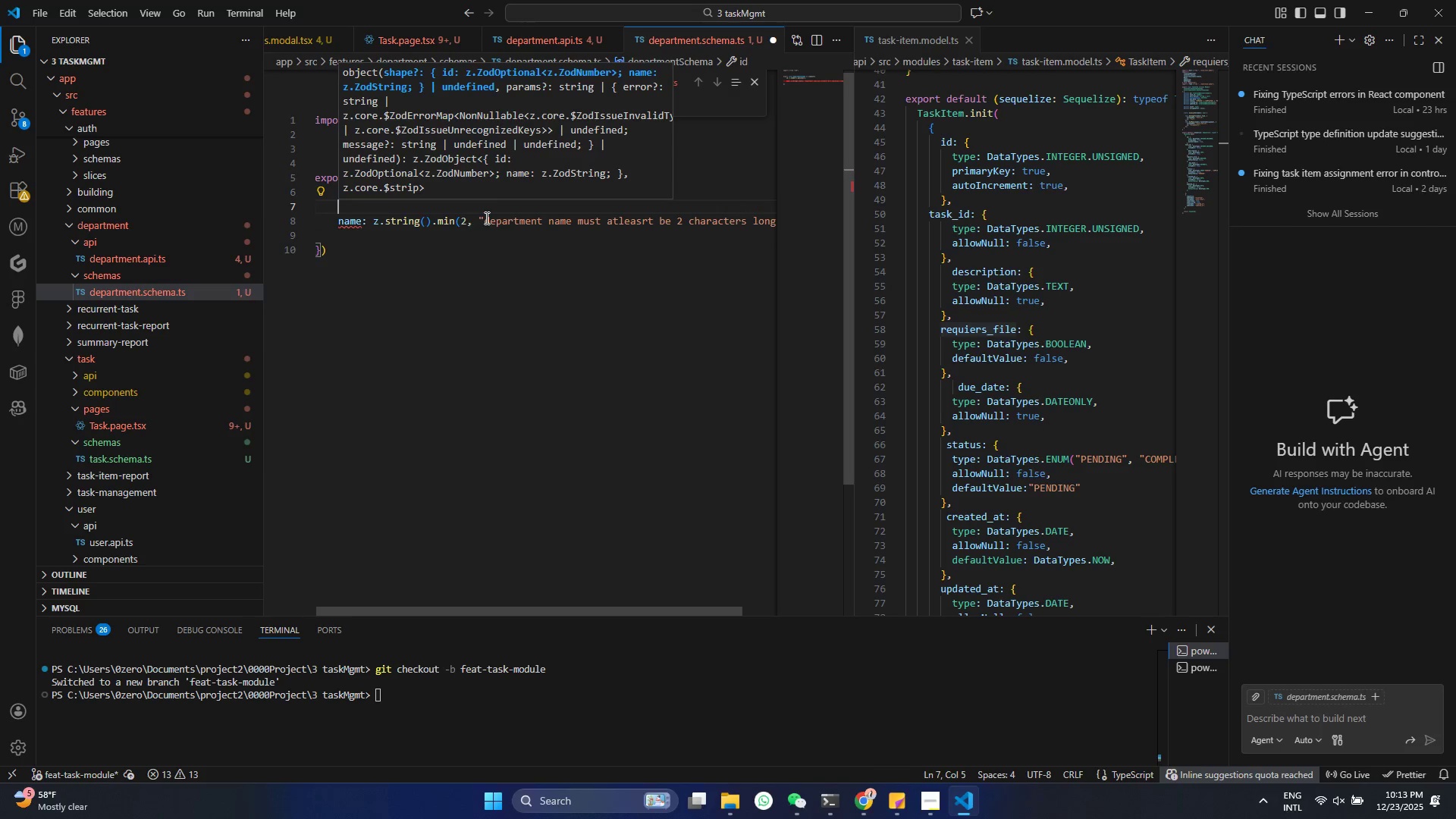 
key(Control+Z)
 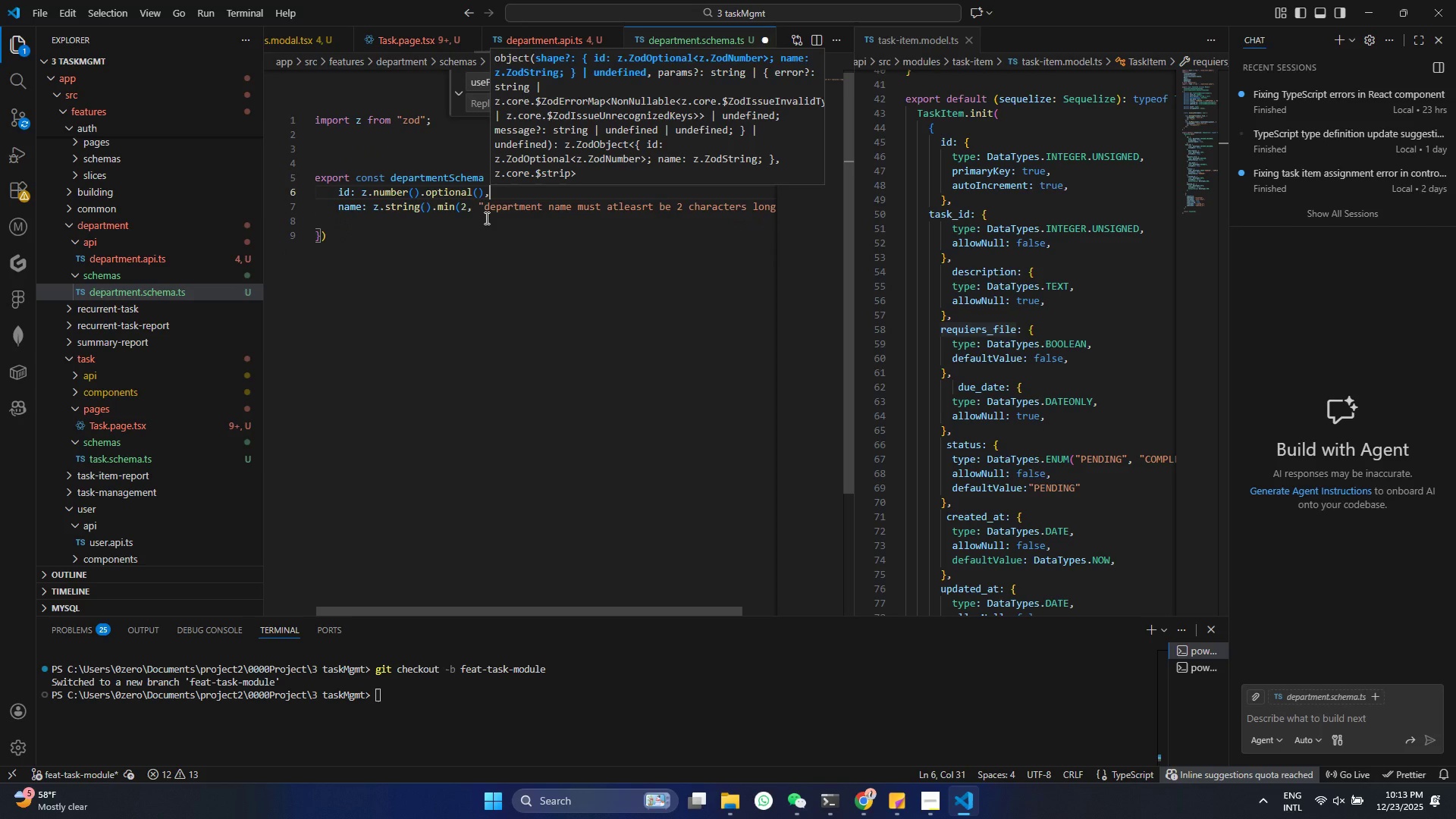 
key(Control+S)
 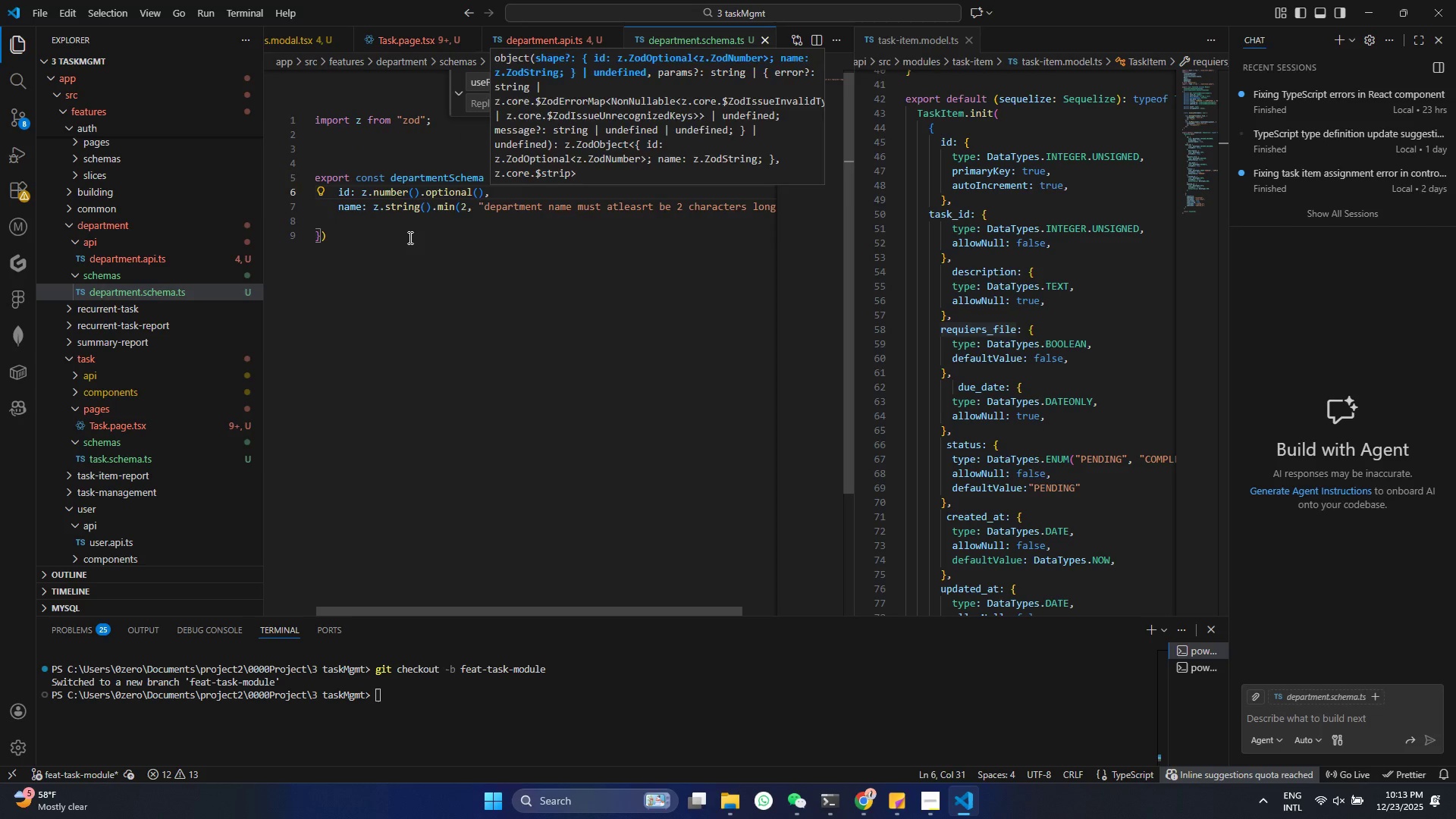 
left_click([409, 237])
 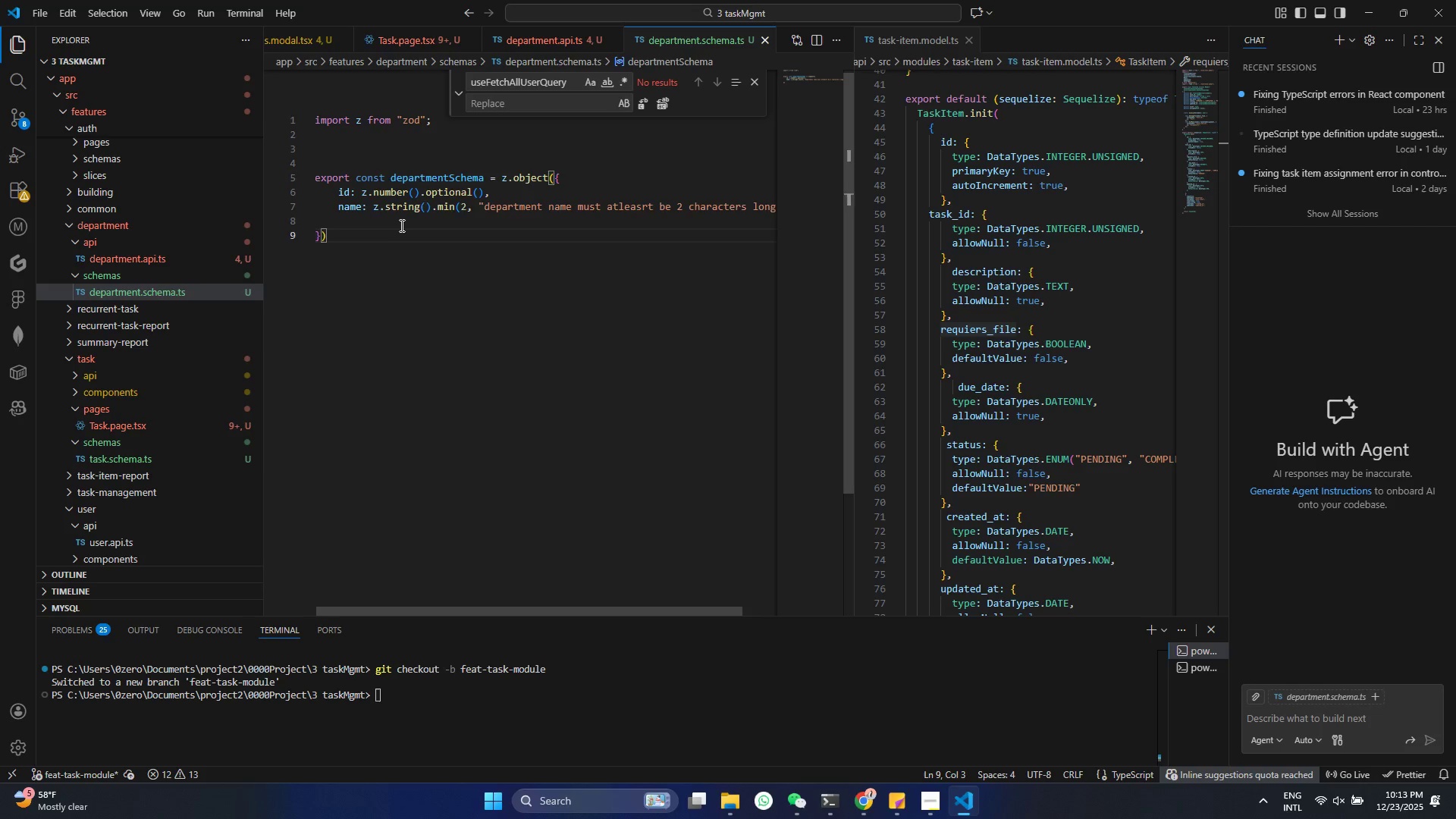 
left_click([400, 225])
 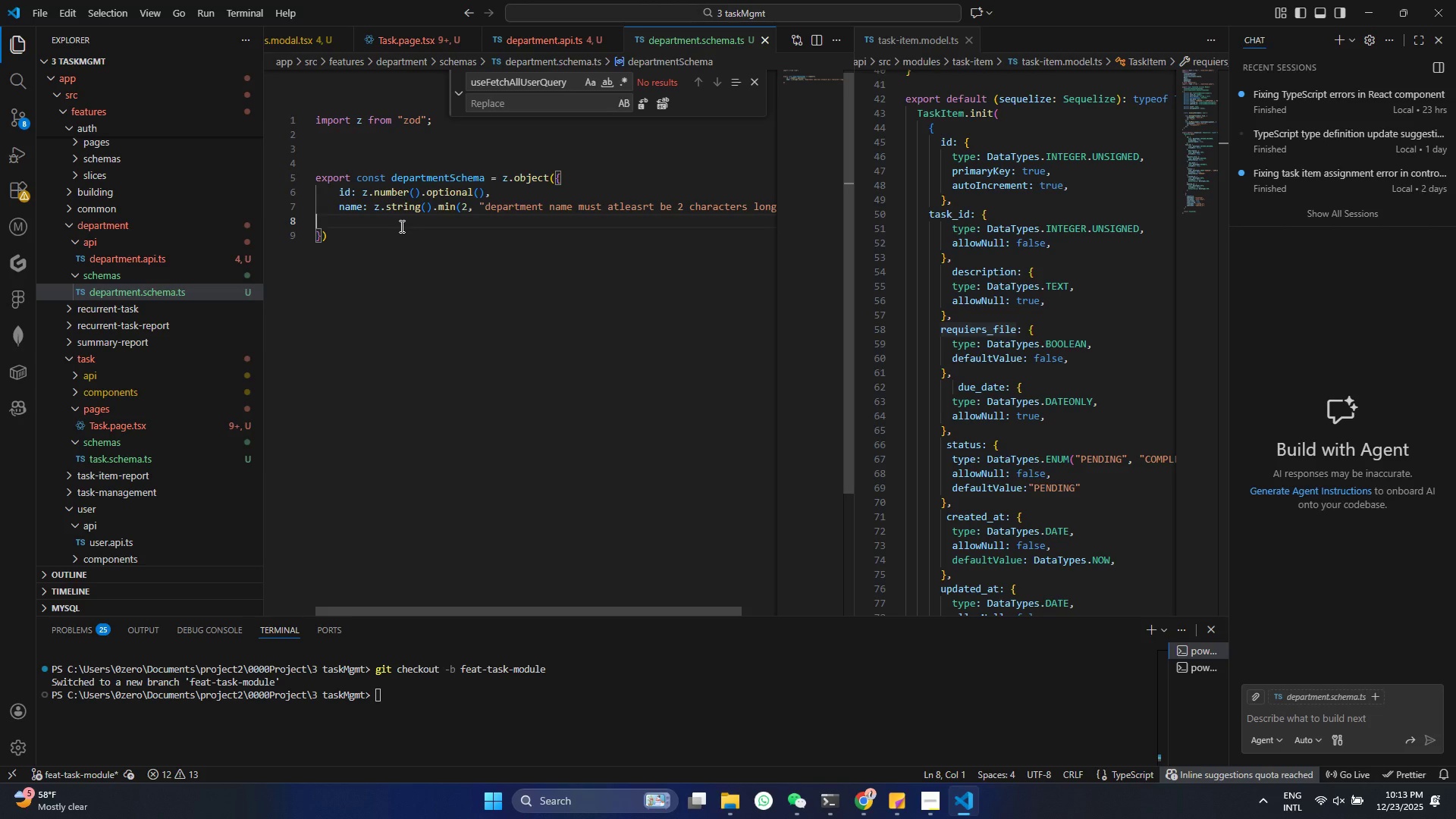 
type(desc)
 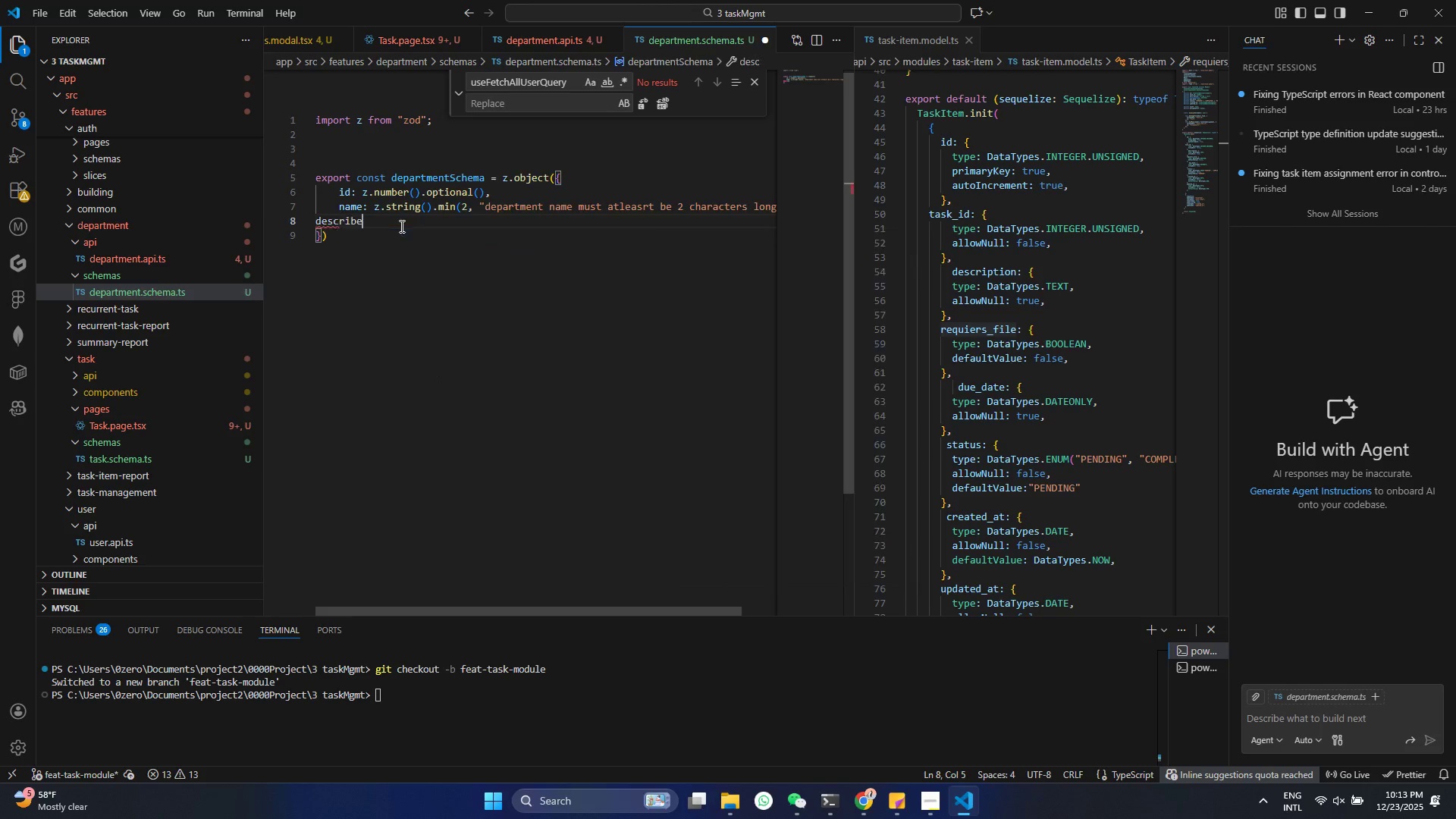 
key(Enter)
 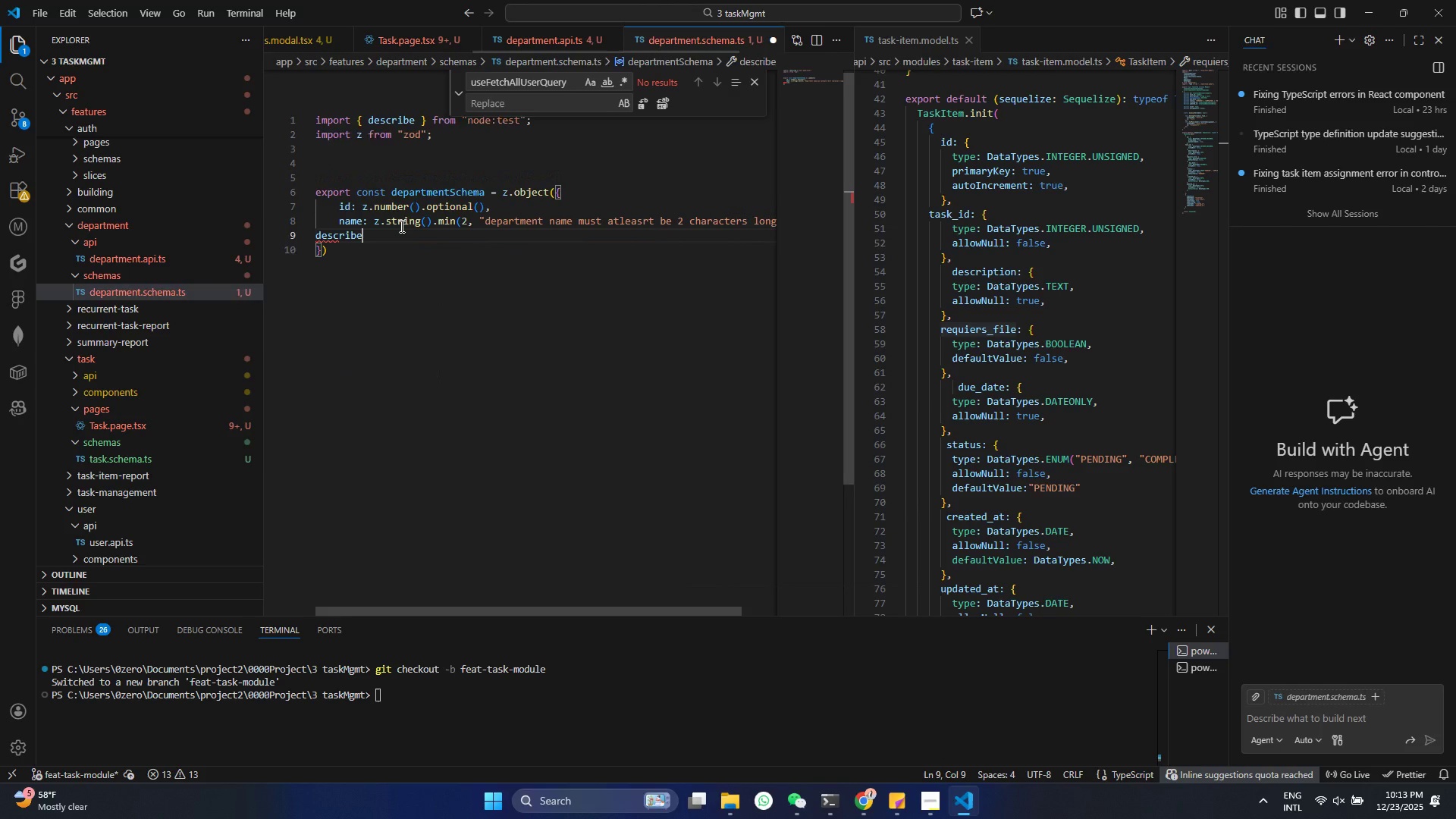 
key(Control+ControlLeft)
 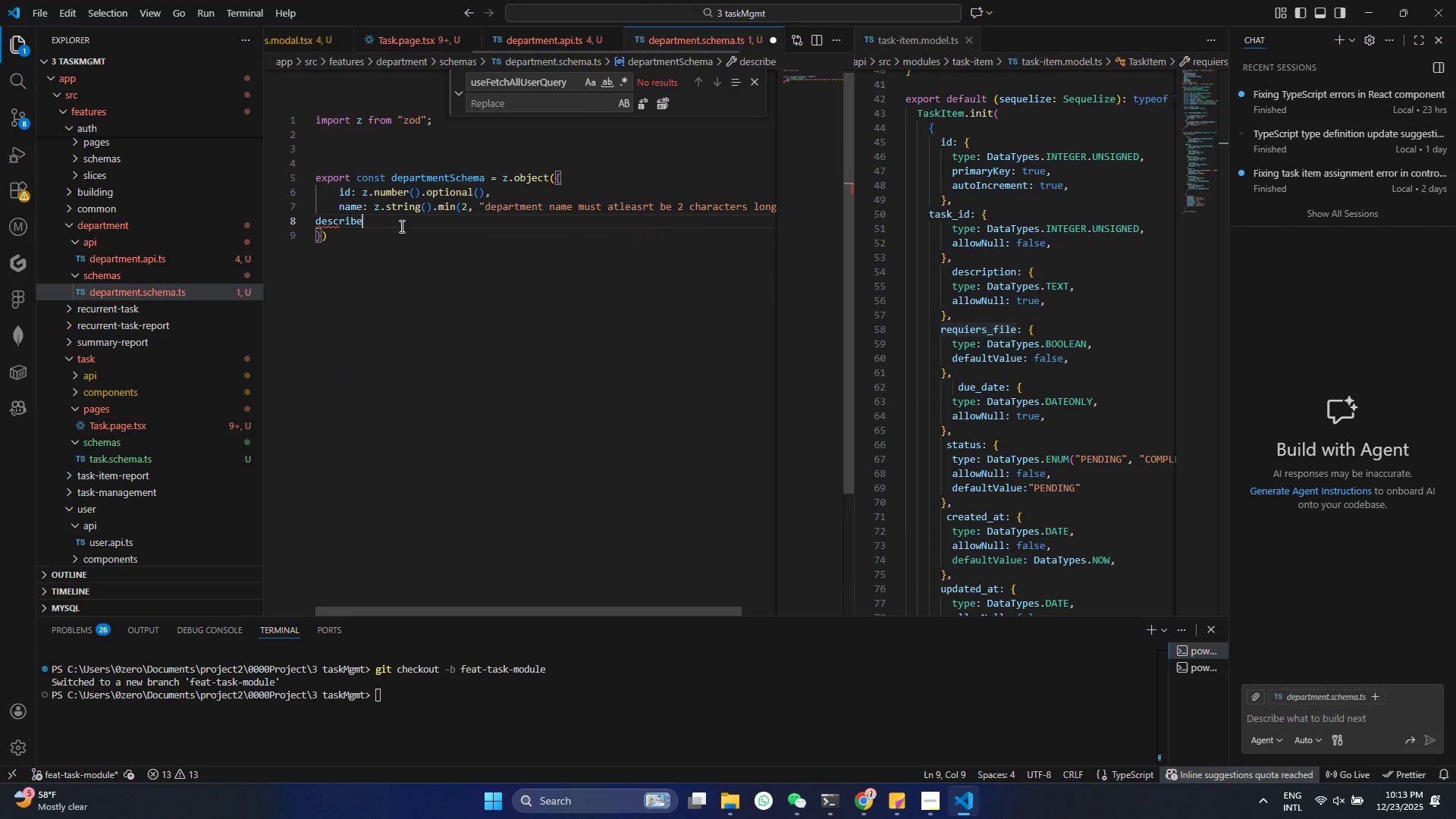 
key(Control+Z)
 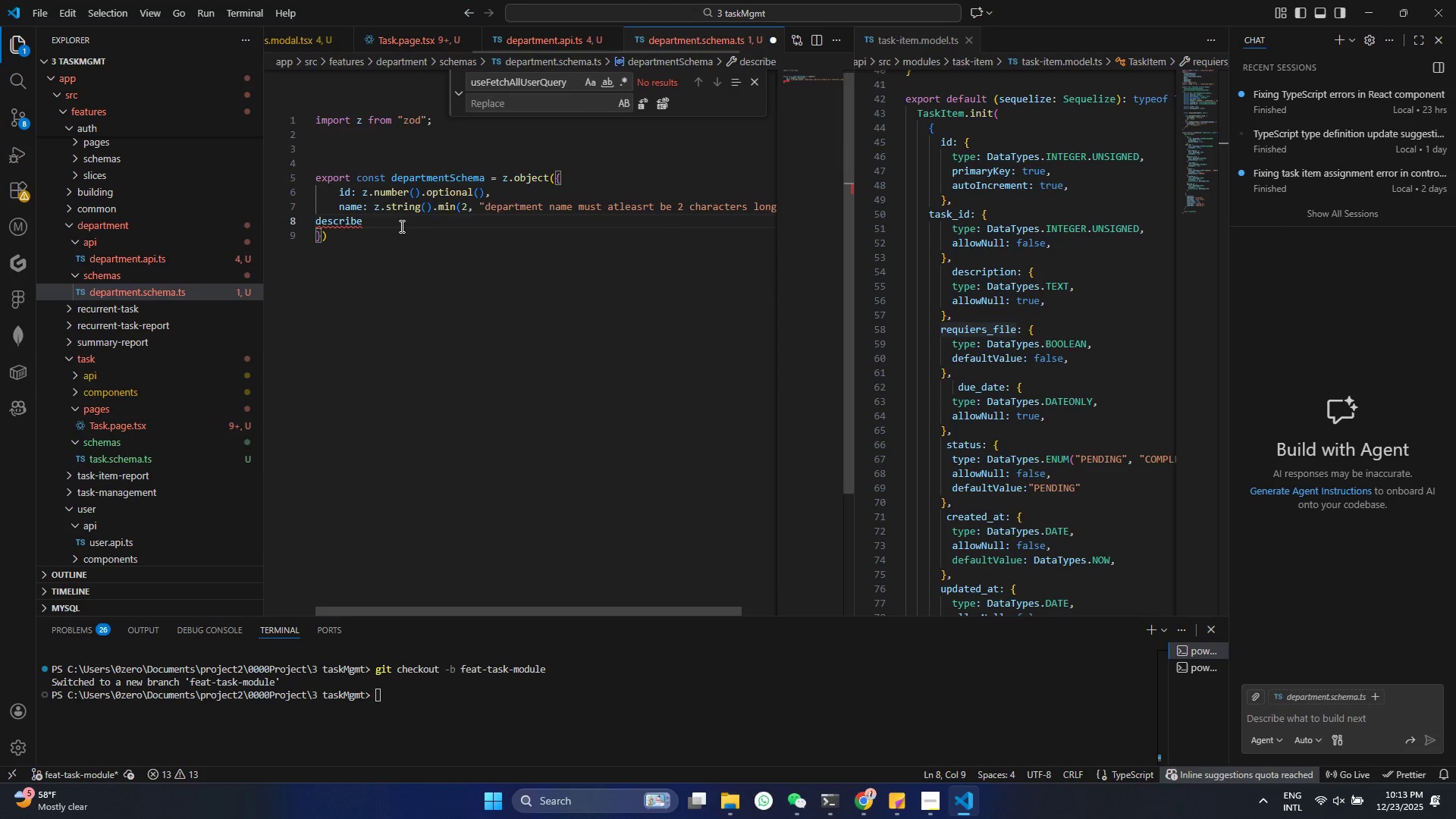 
key(Backspace)
key(Backspace)
type(ption)
 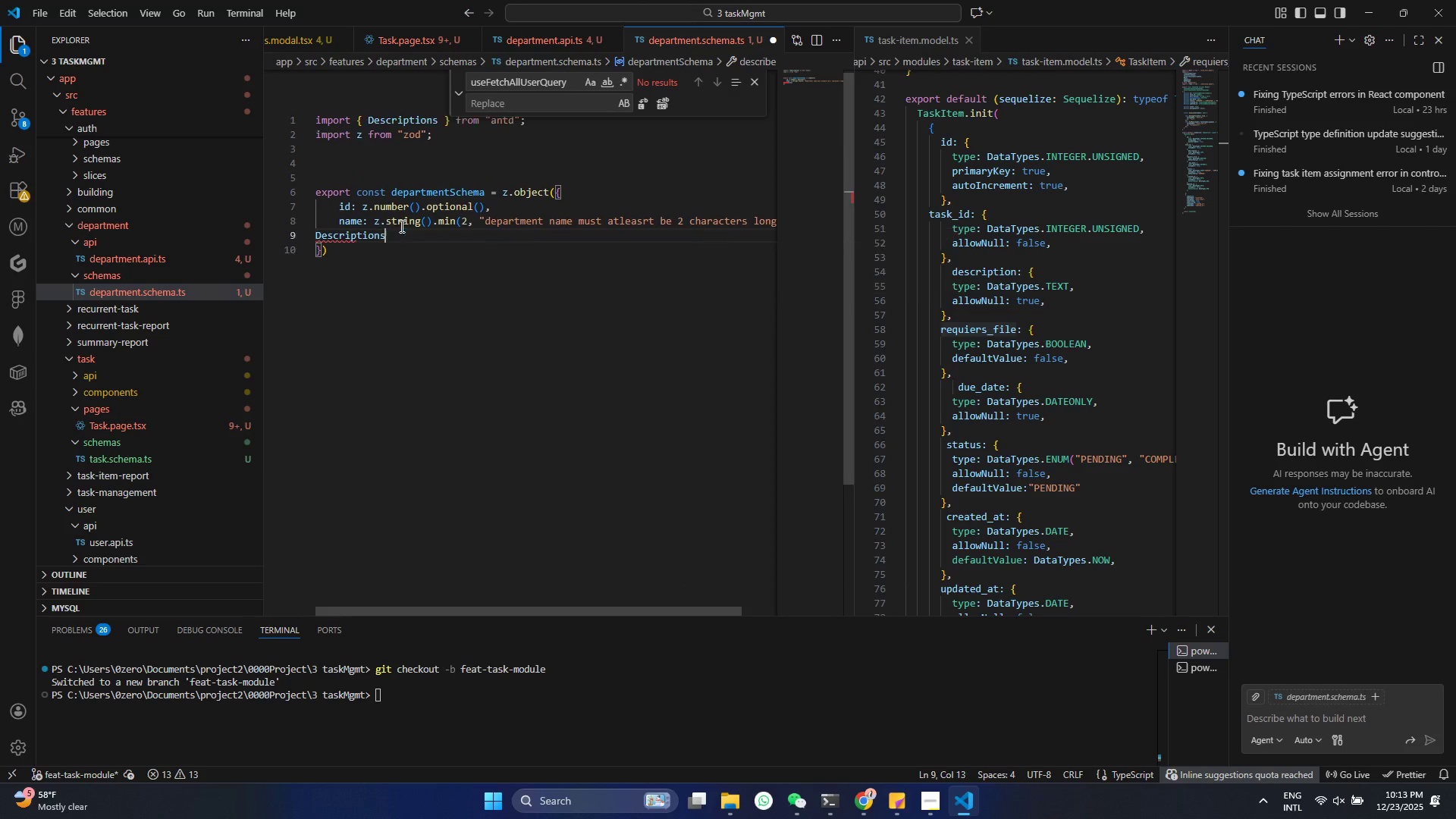 
key(Enter)
 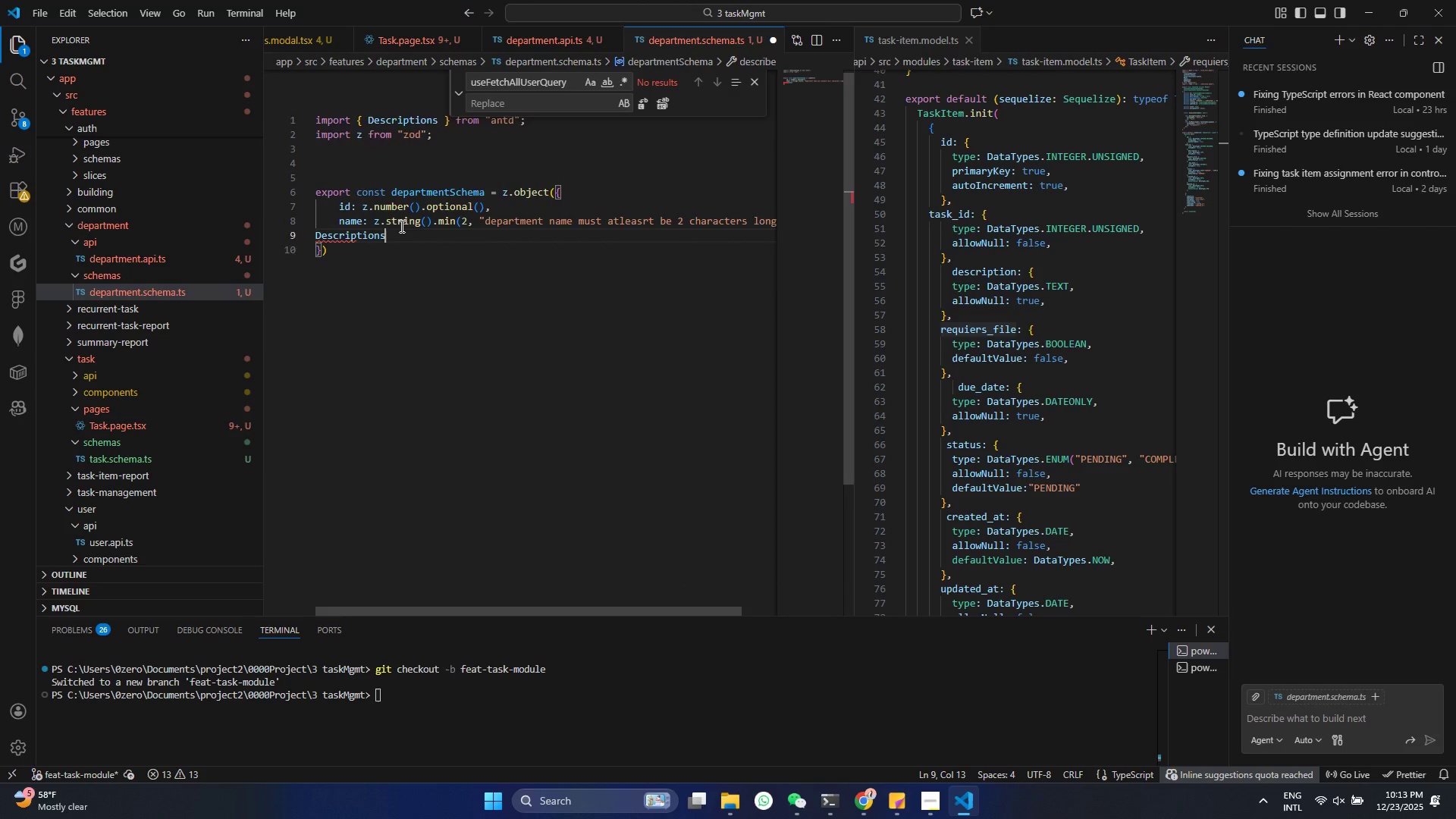 
key(Control+ControlLeft)
 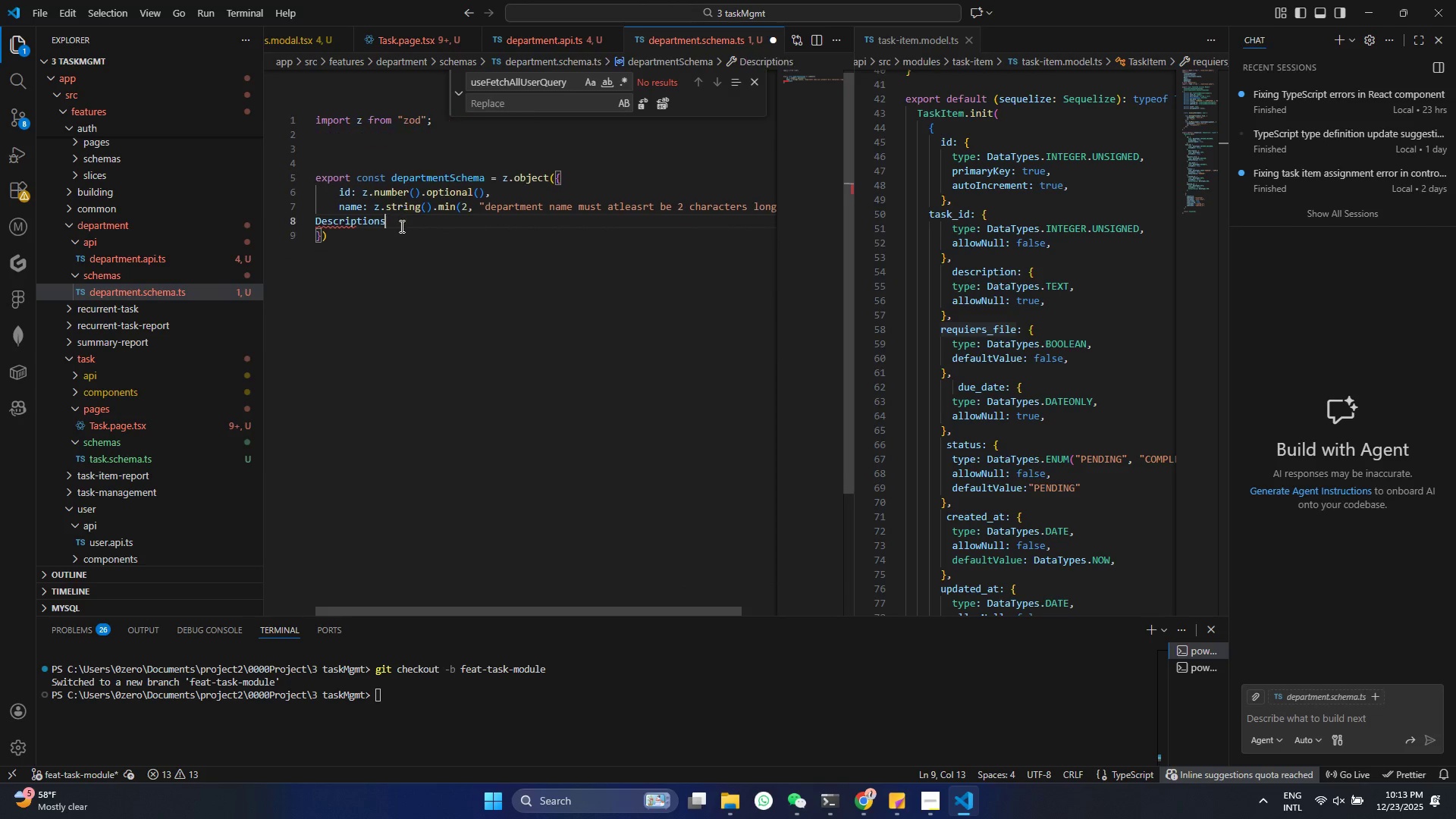 
key(Control+Z)
 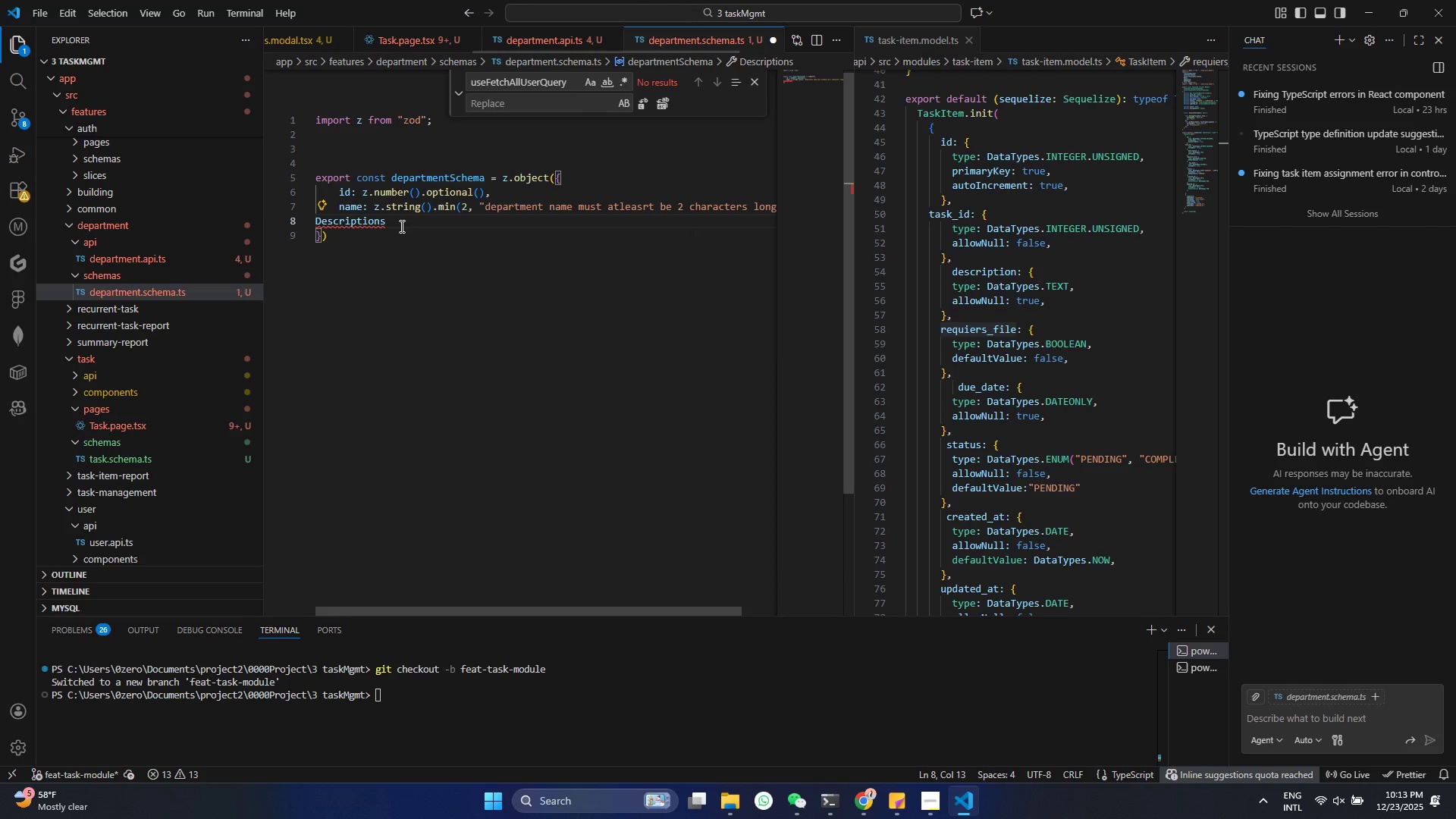 
key(Backspace)
 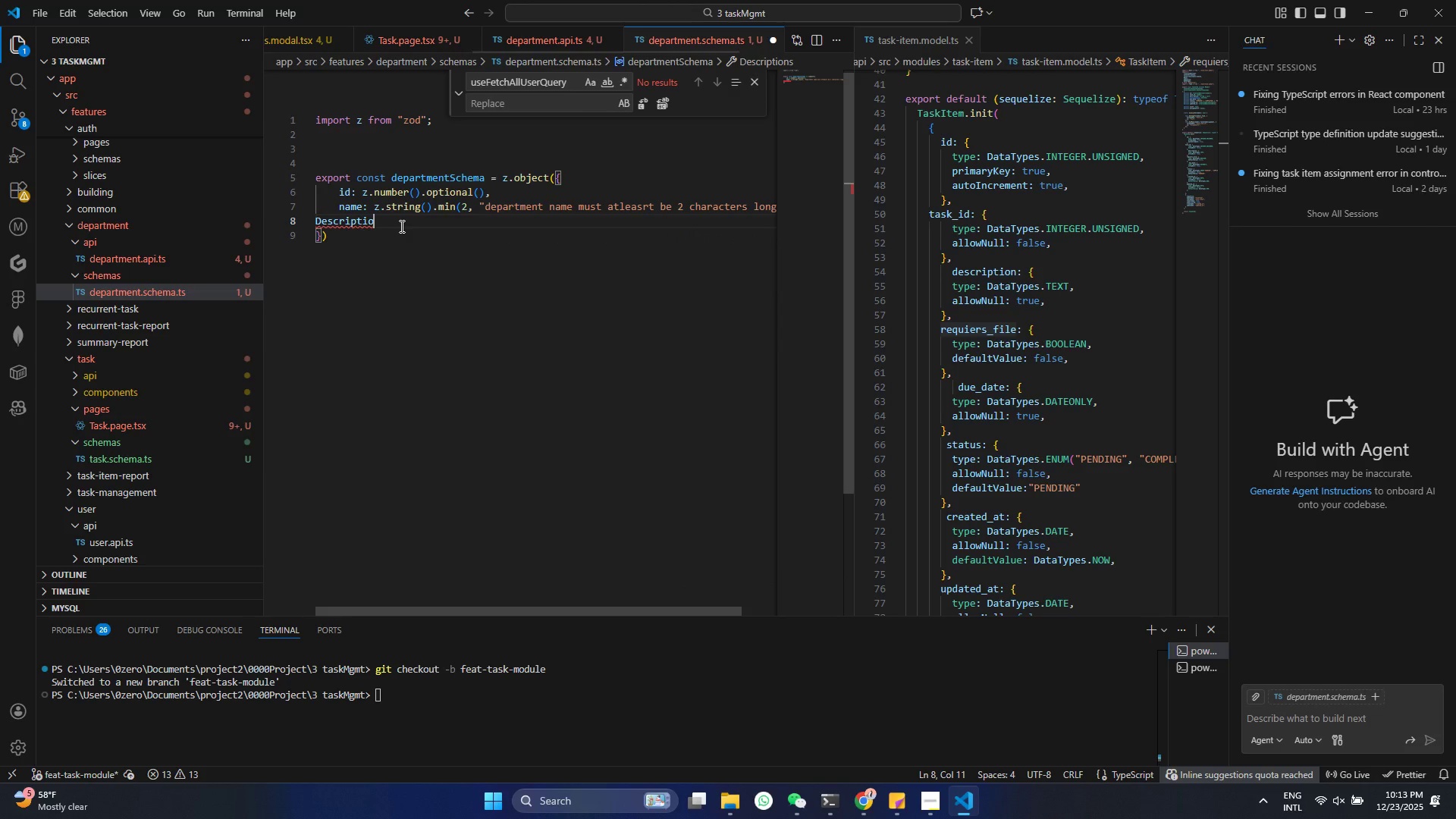 
hold_key(key=Backspace, duration=0.33)
 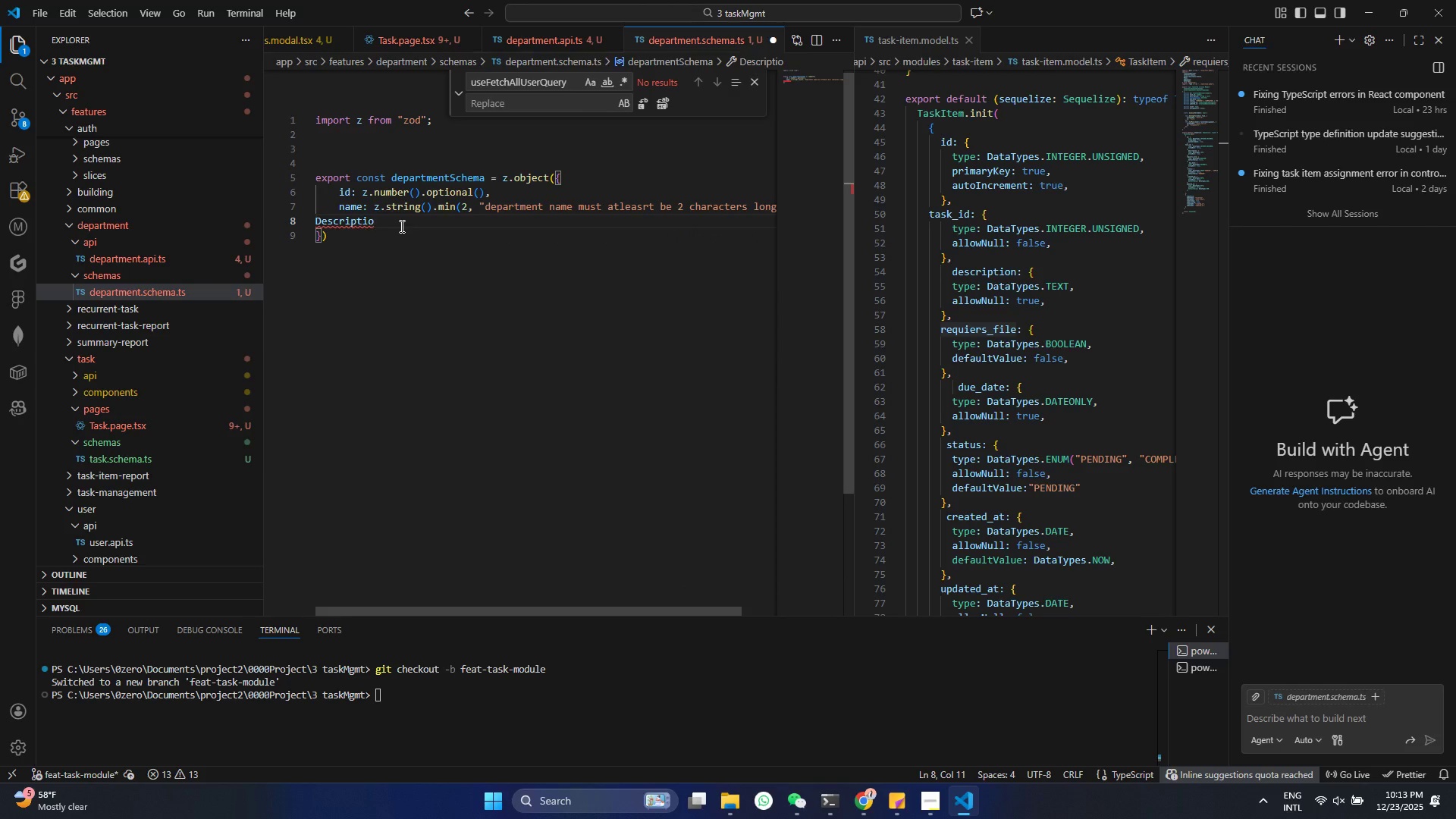 
key(Control+Z)
 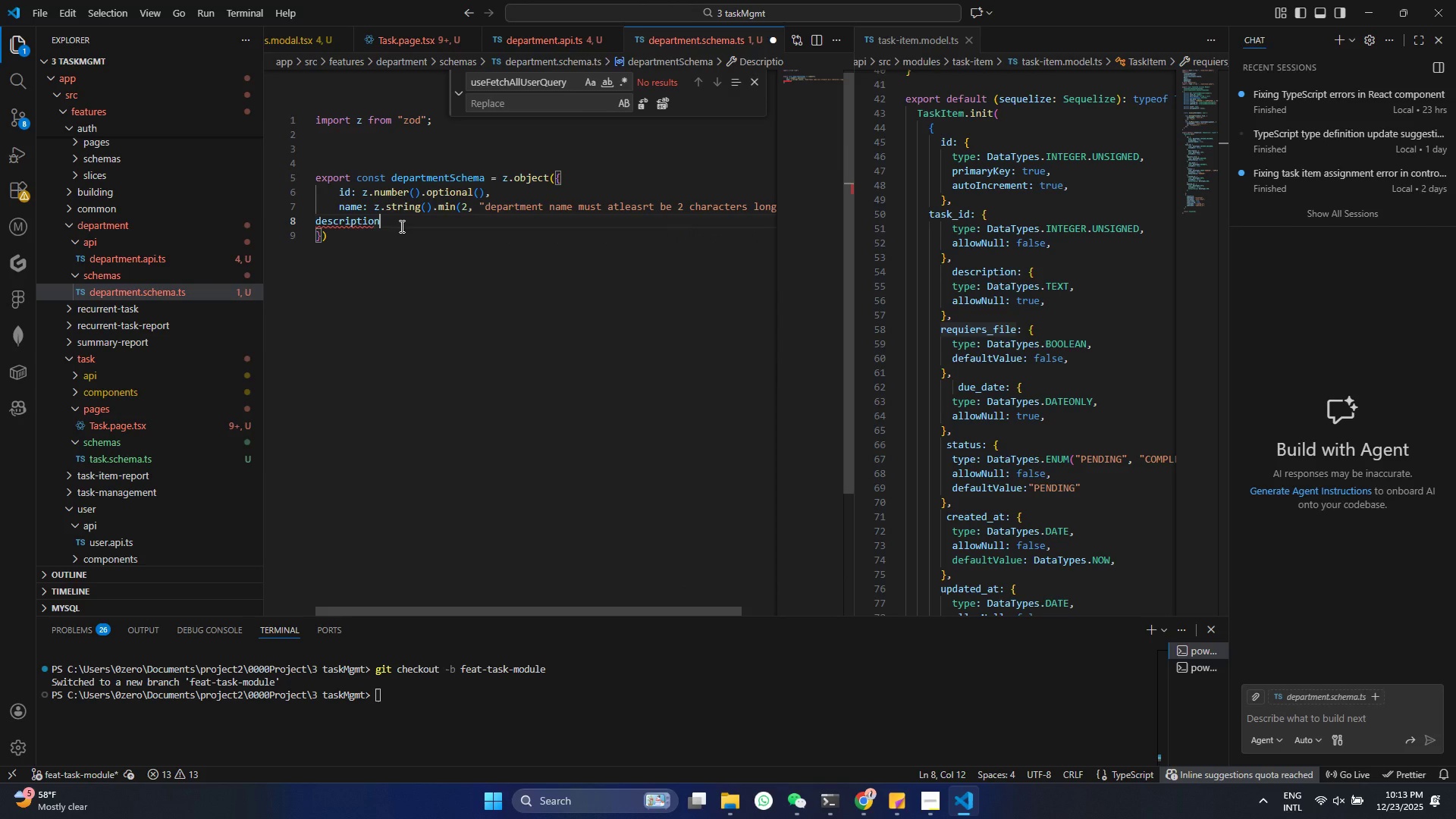 
key(Control+Z)
 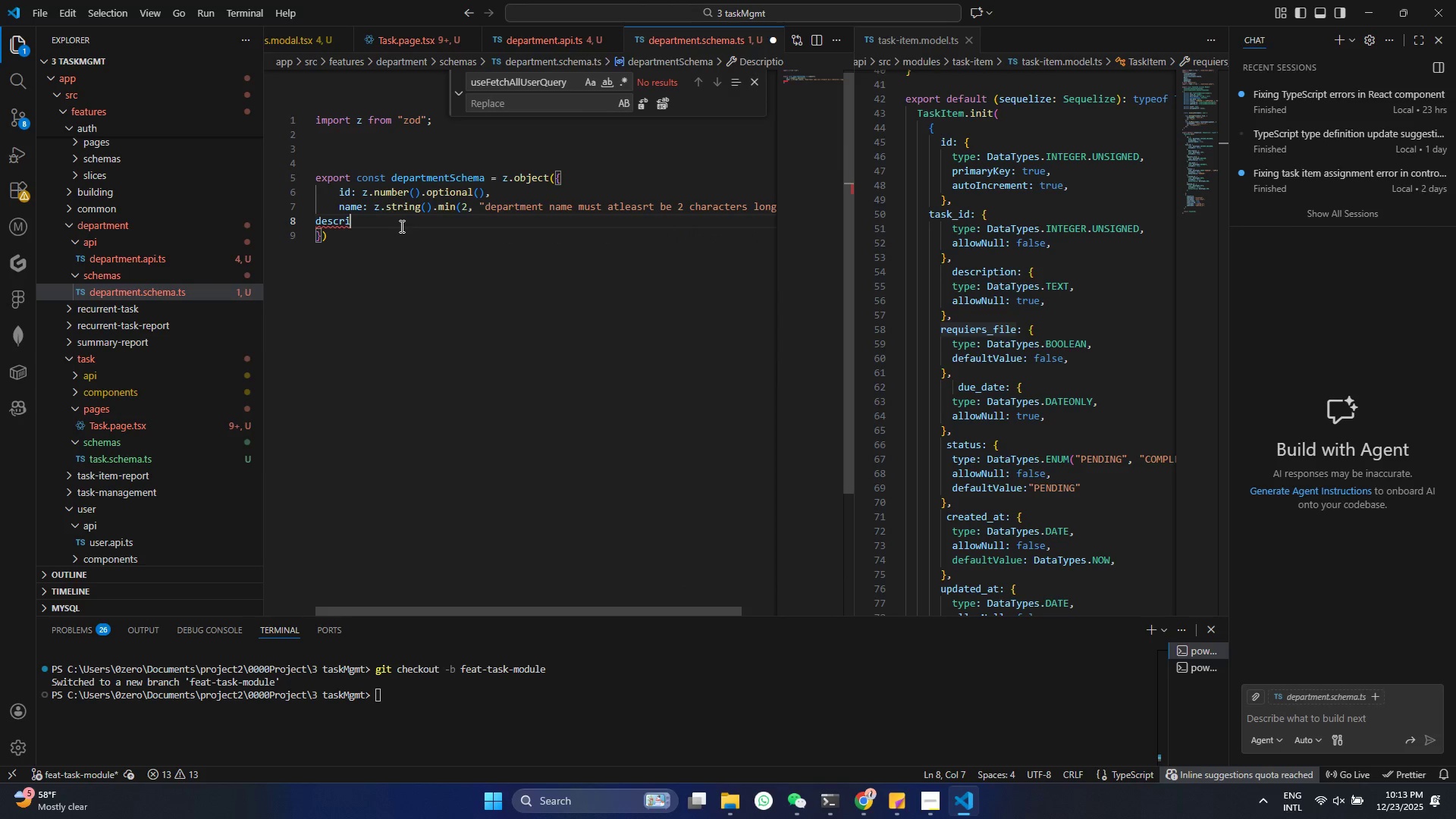 
key(Control+Z)
 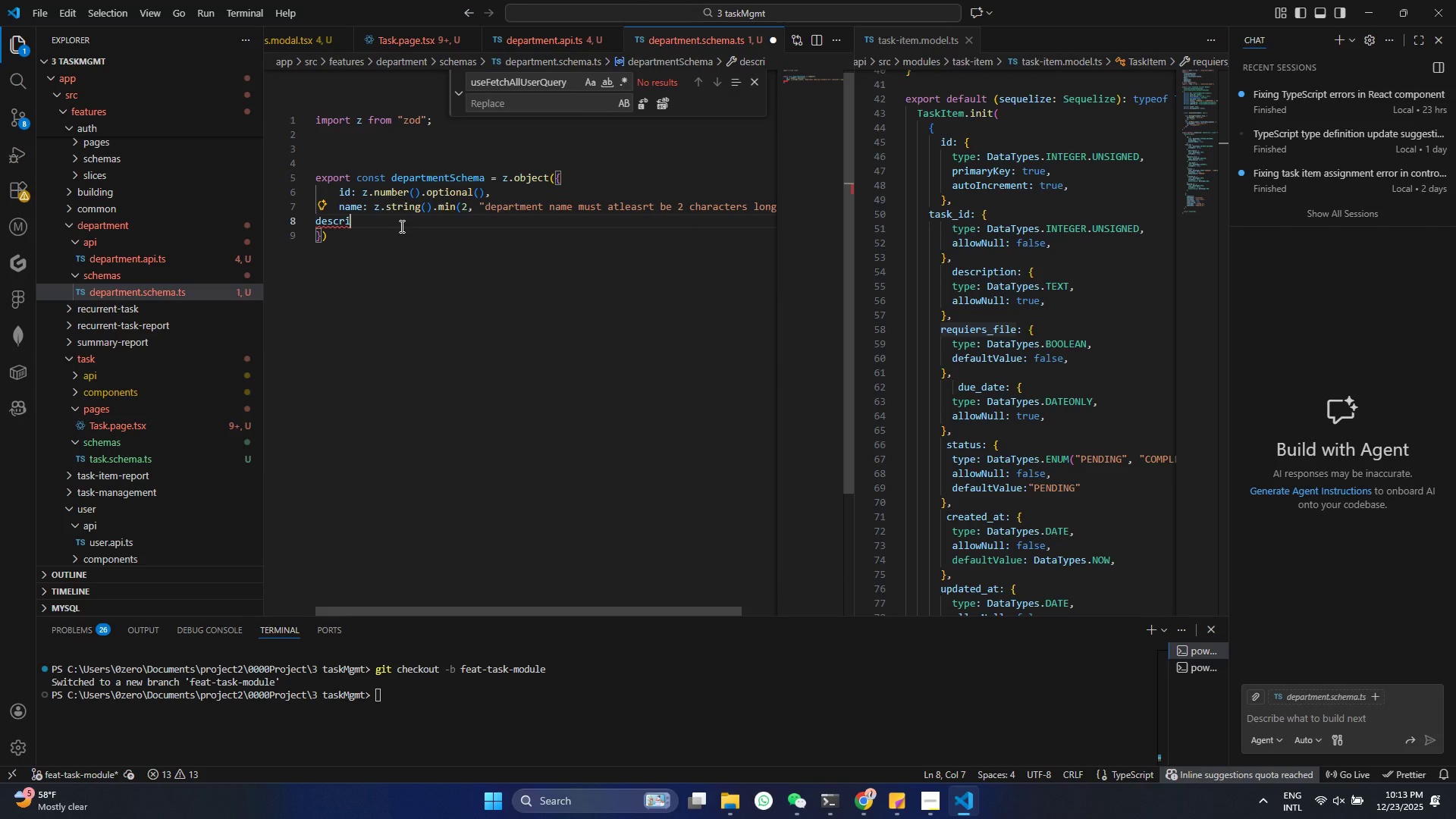 
type(ption: z.str)
 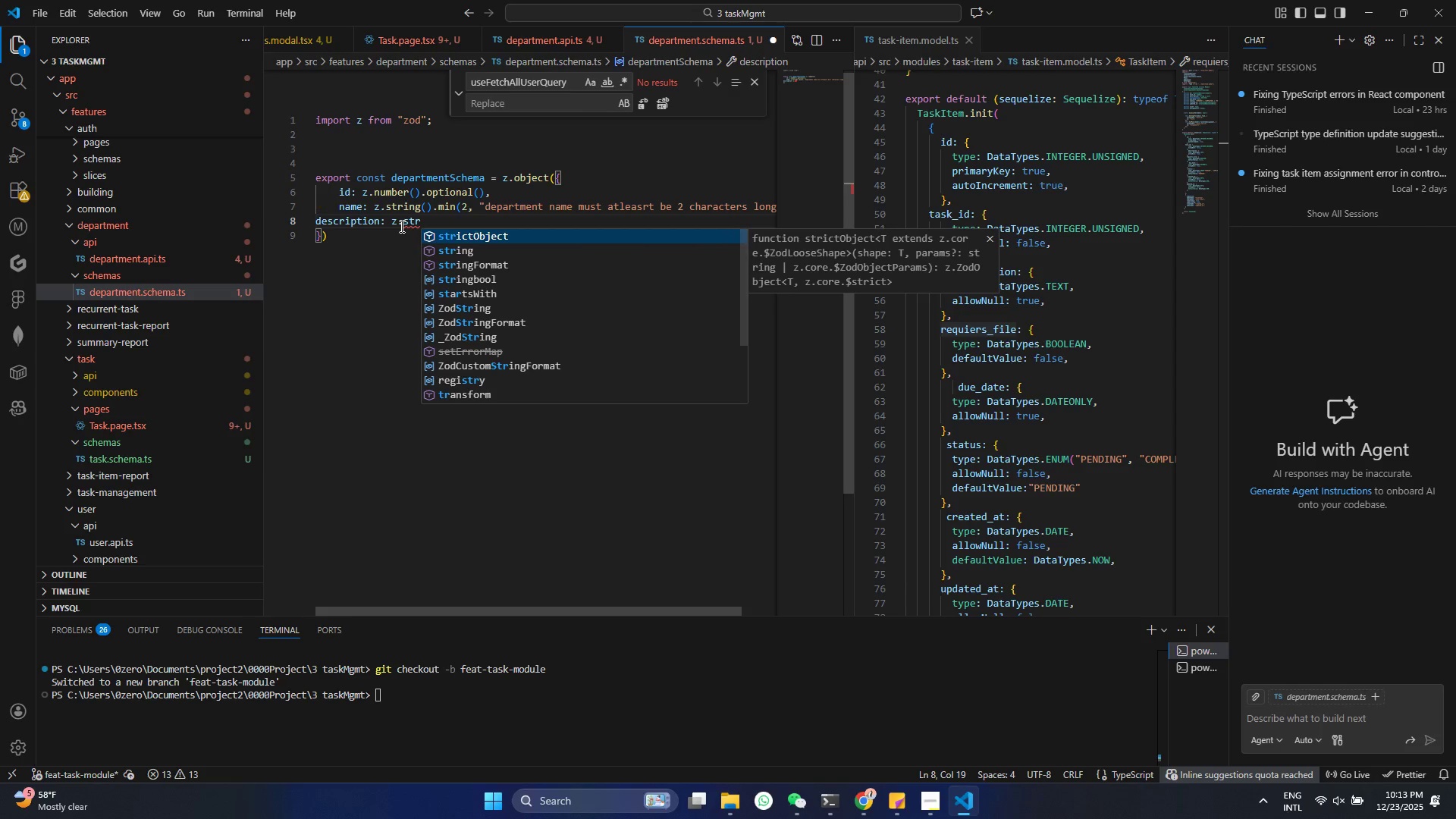 
key(ArrowDown)
 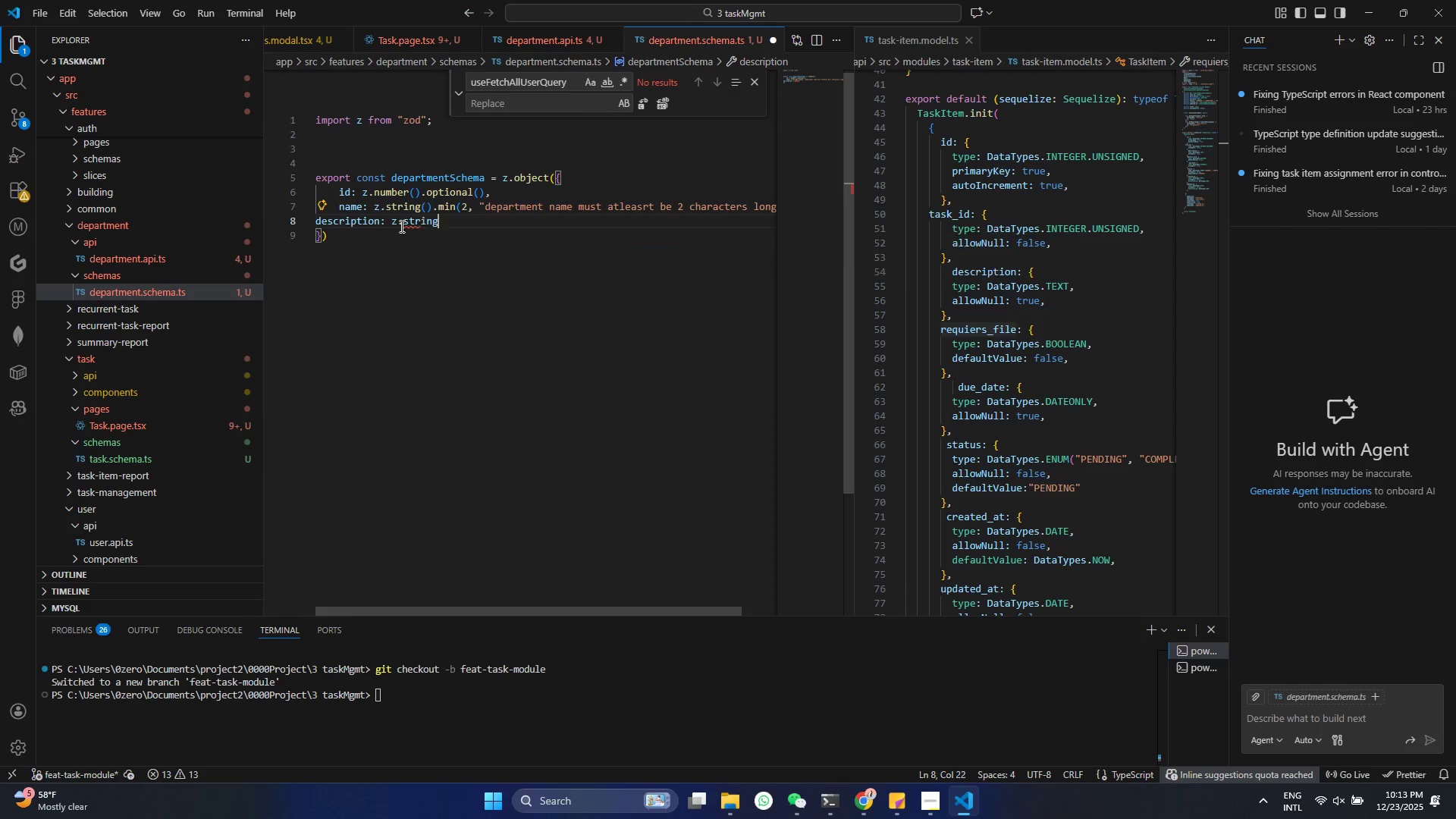 
key(Enter)
 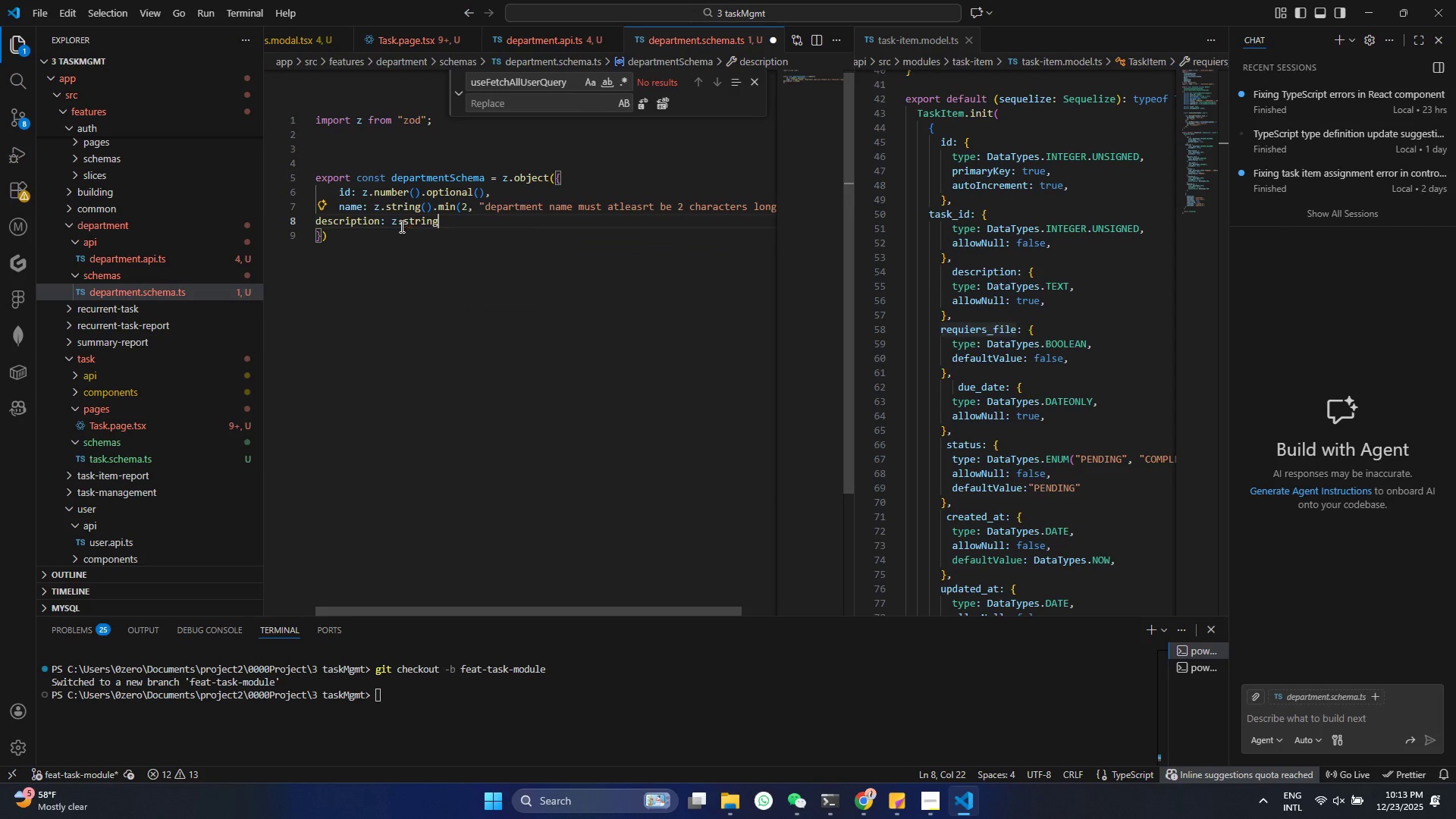 
key(Shift+9)
 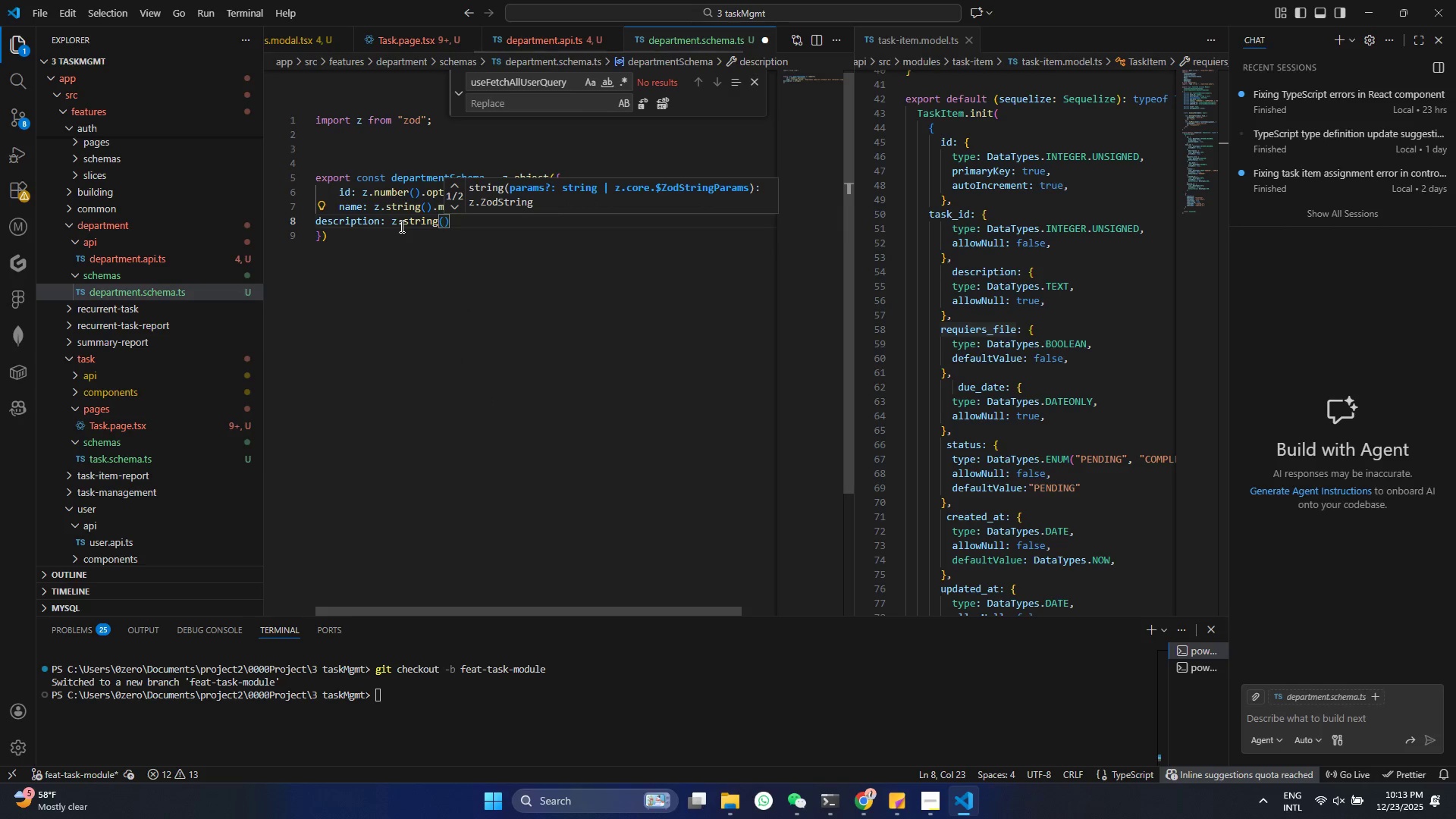 
key(ArrowRight)
 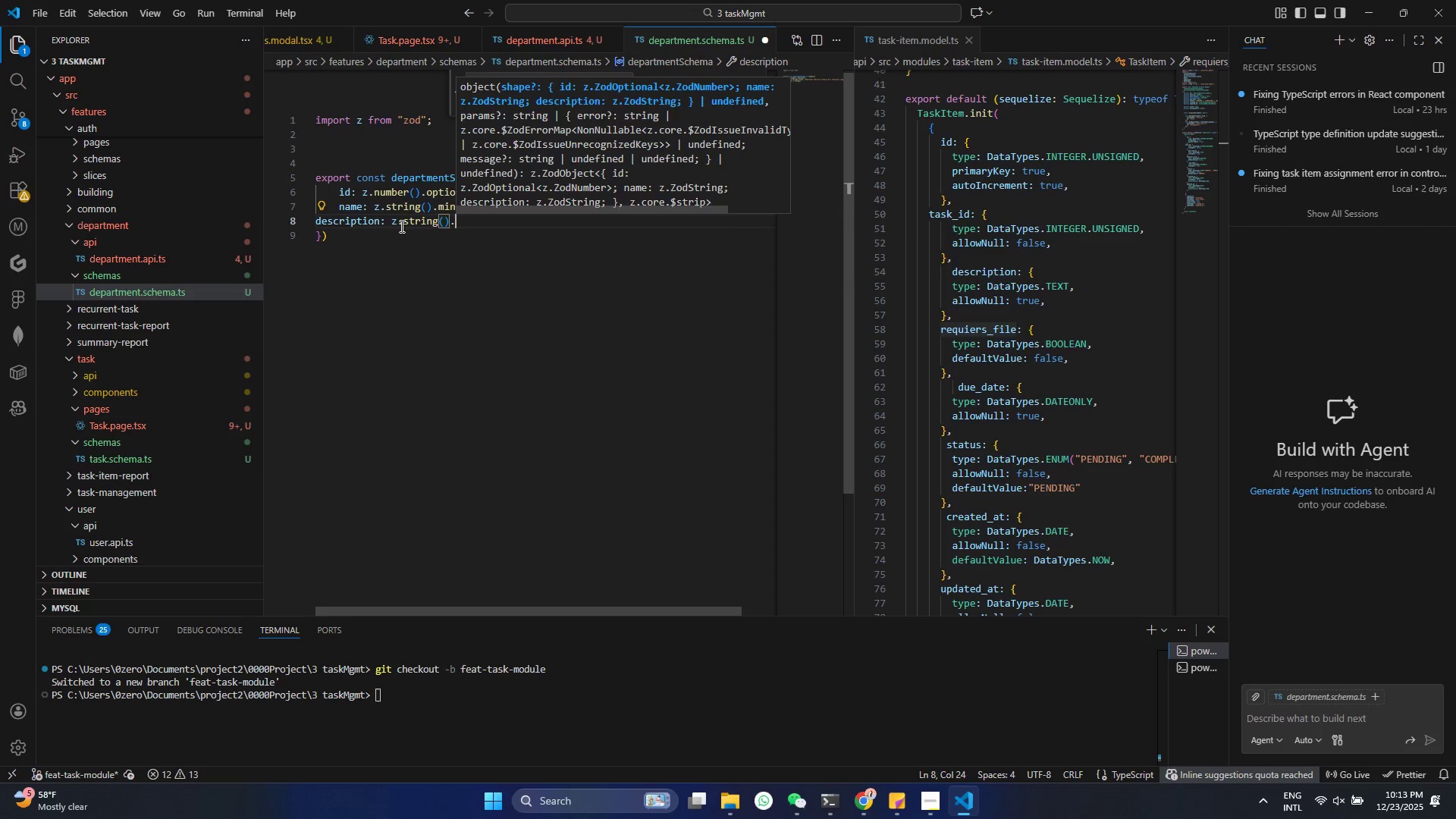 
type(.op)
 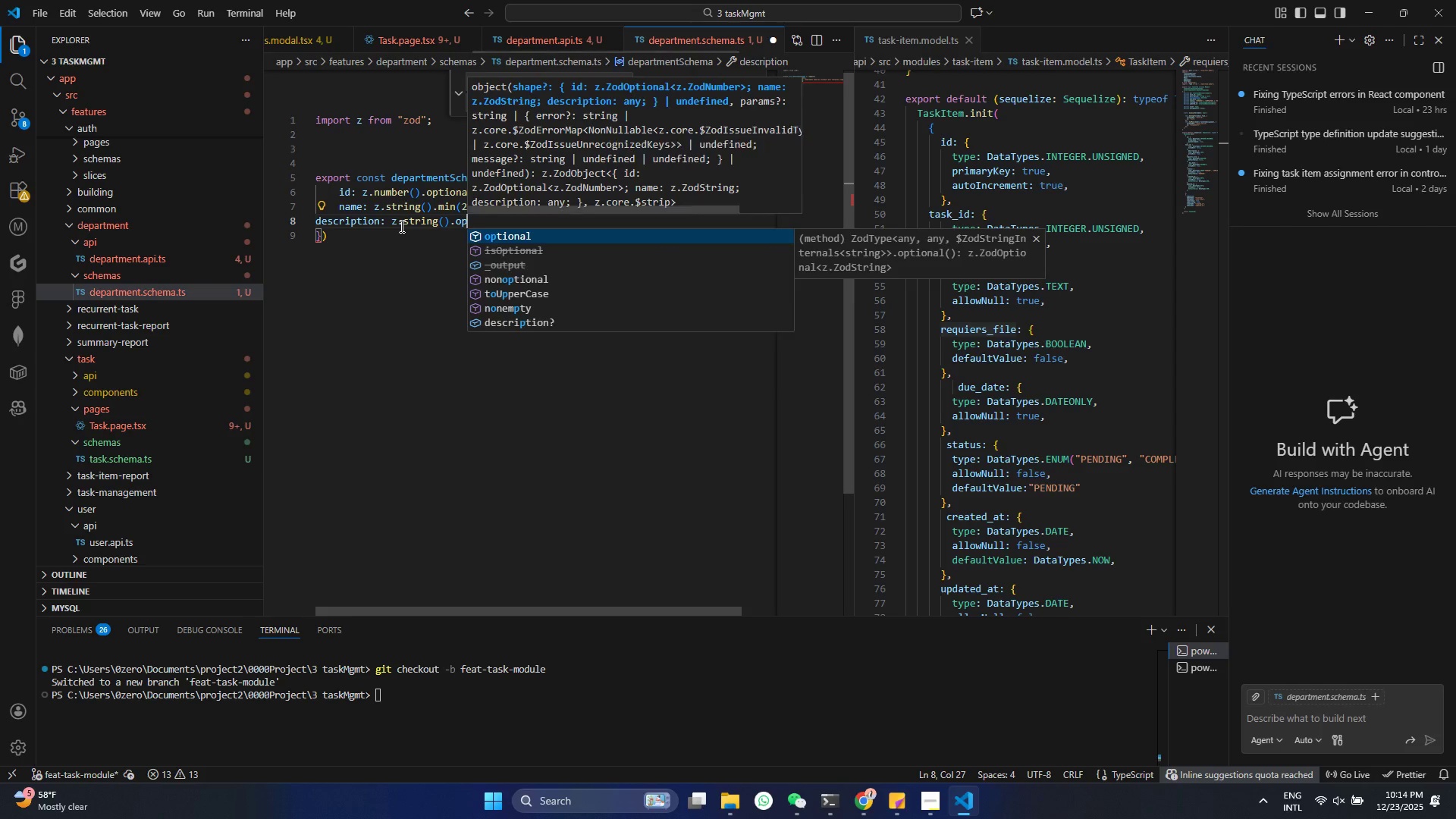 
key(Enter)
 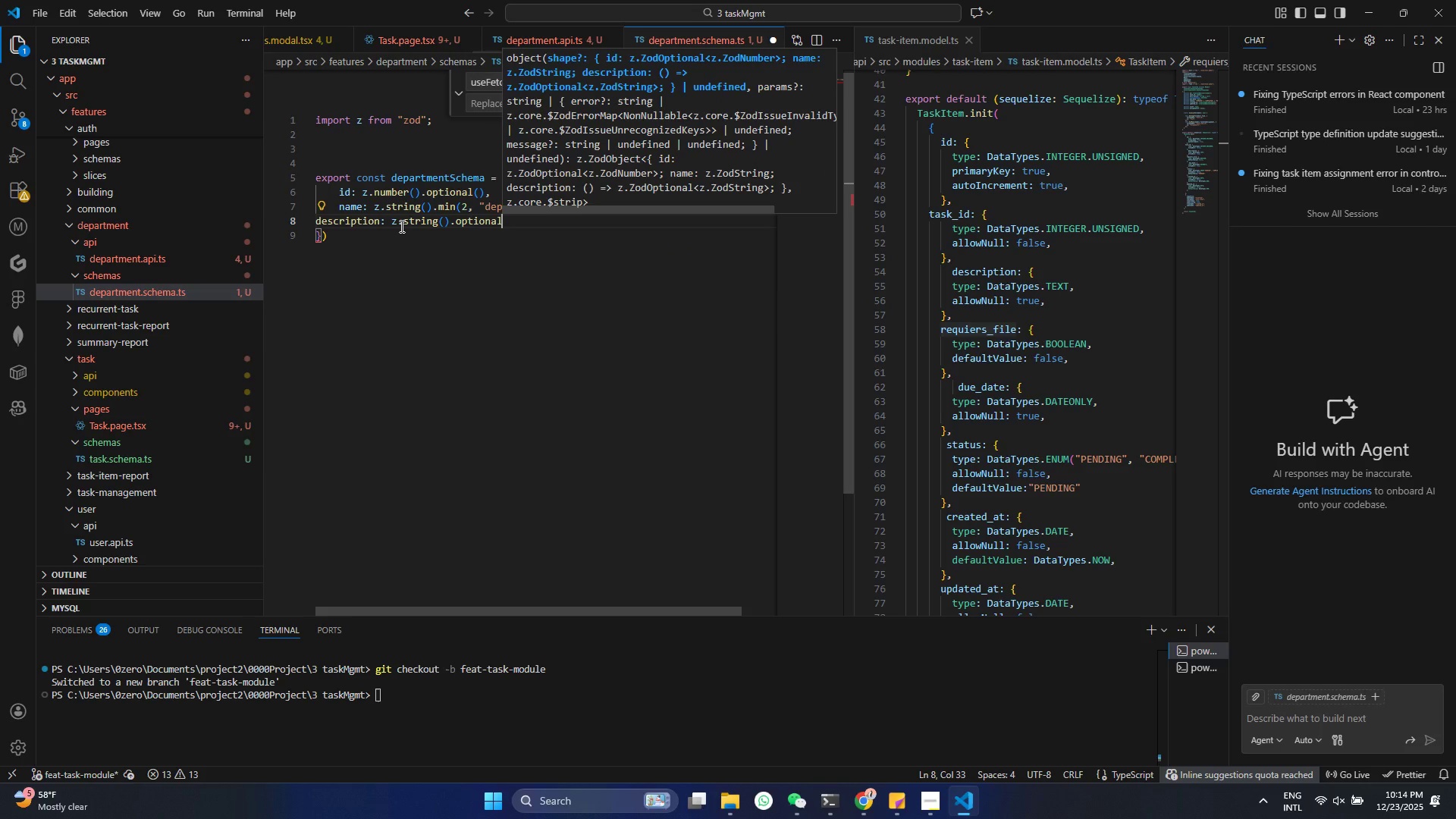 
key(Shift+9)
 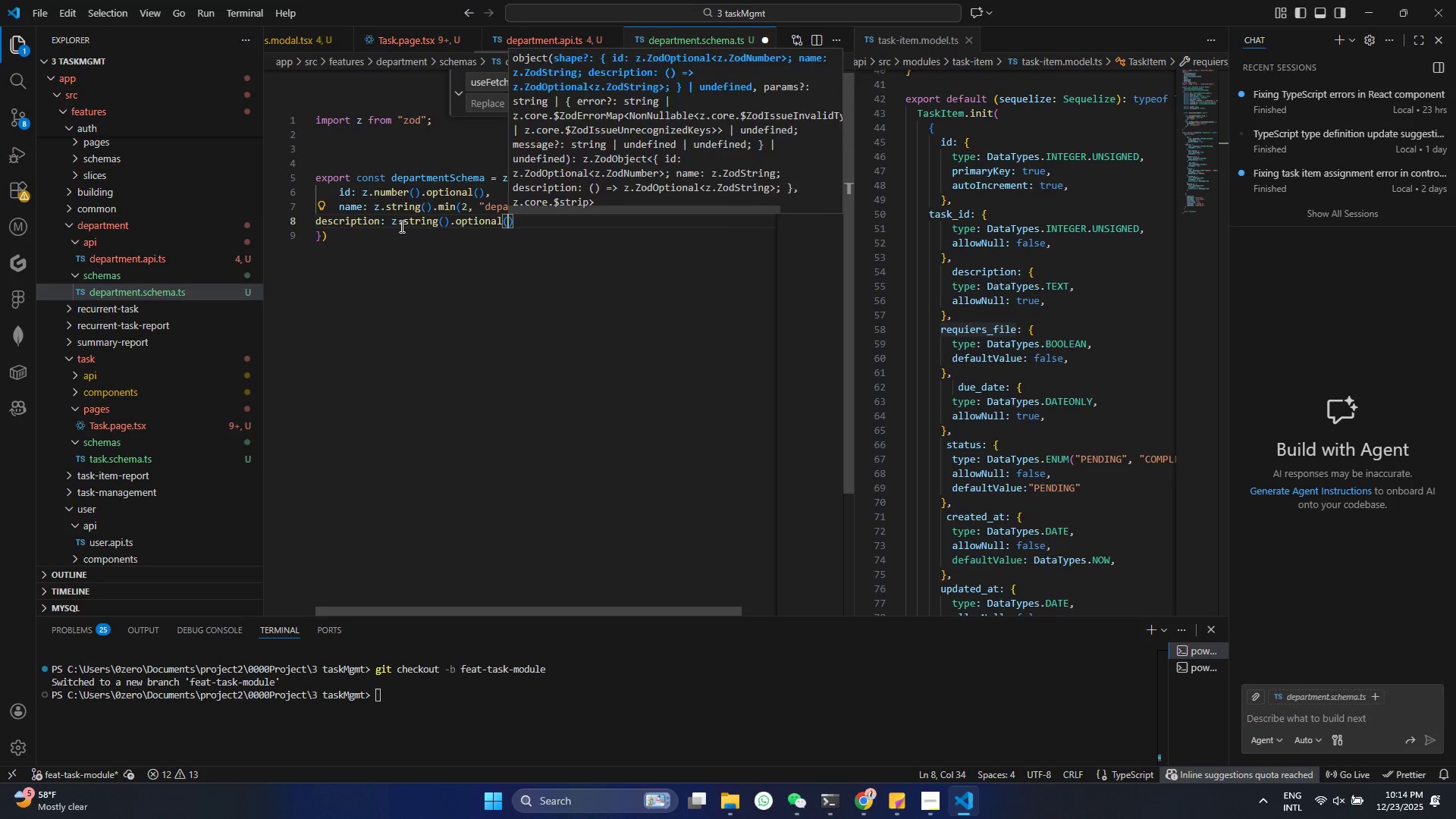 
key(Control+Shift+ControlLeft)
 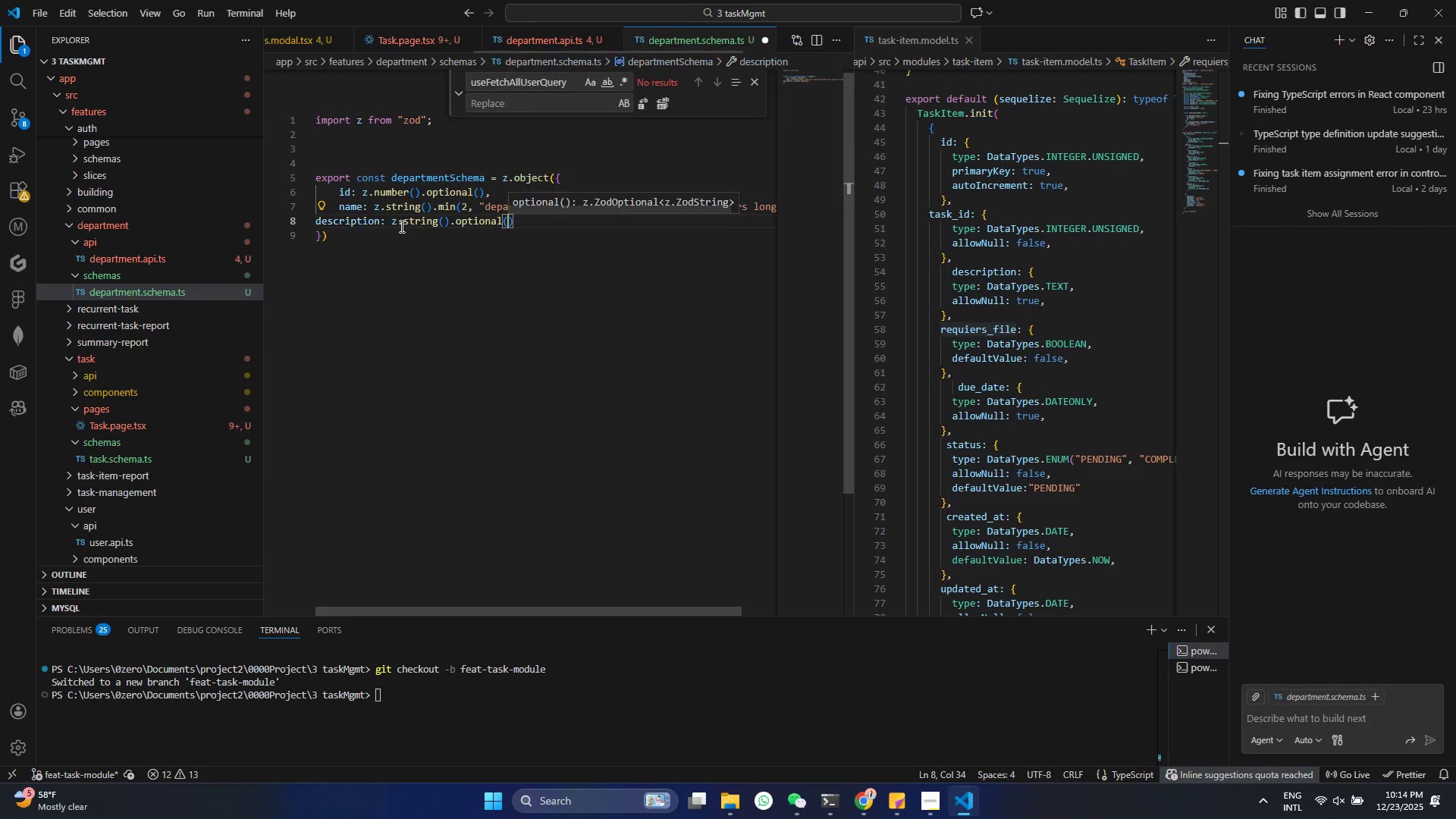 
key(Control+S)
 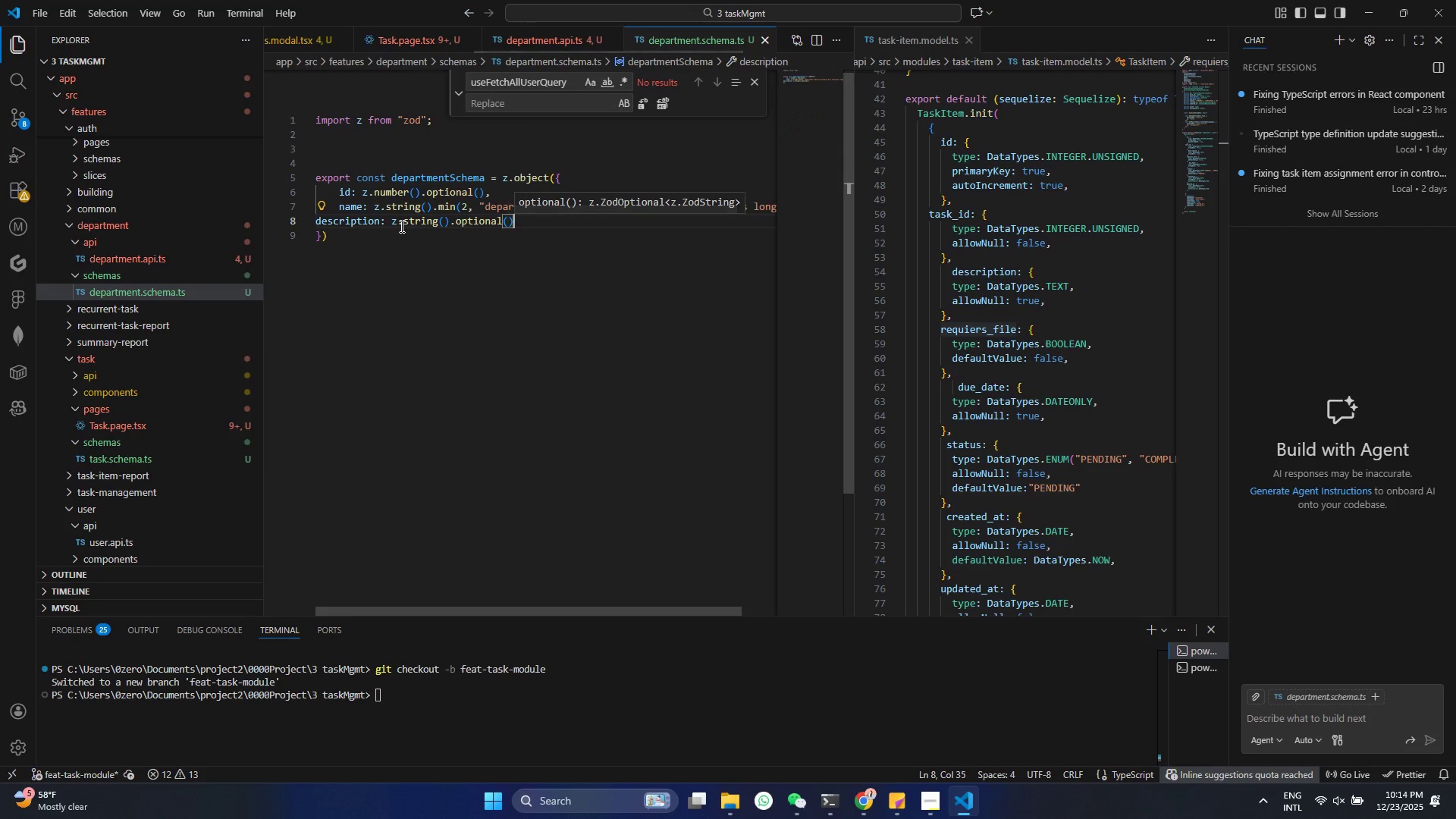 
key(ArrowRight)
 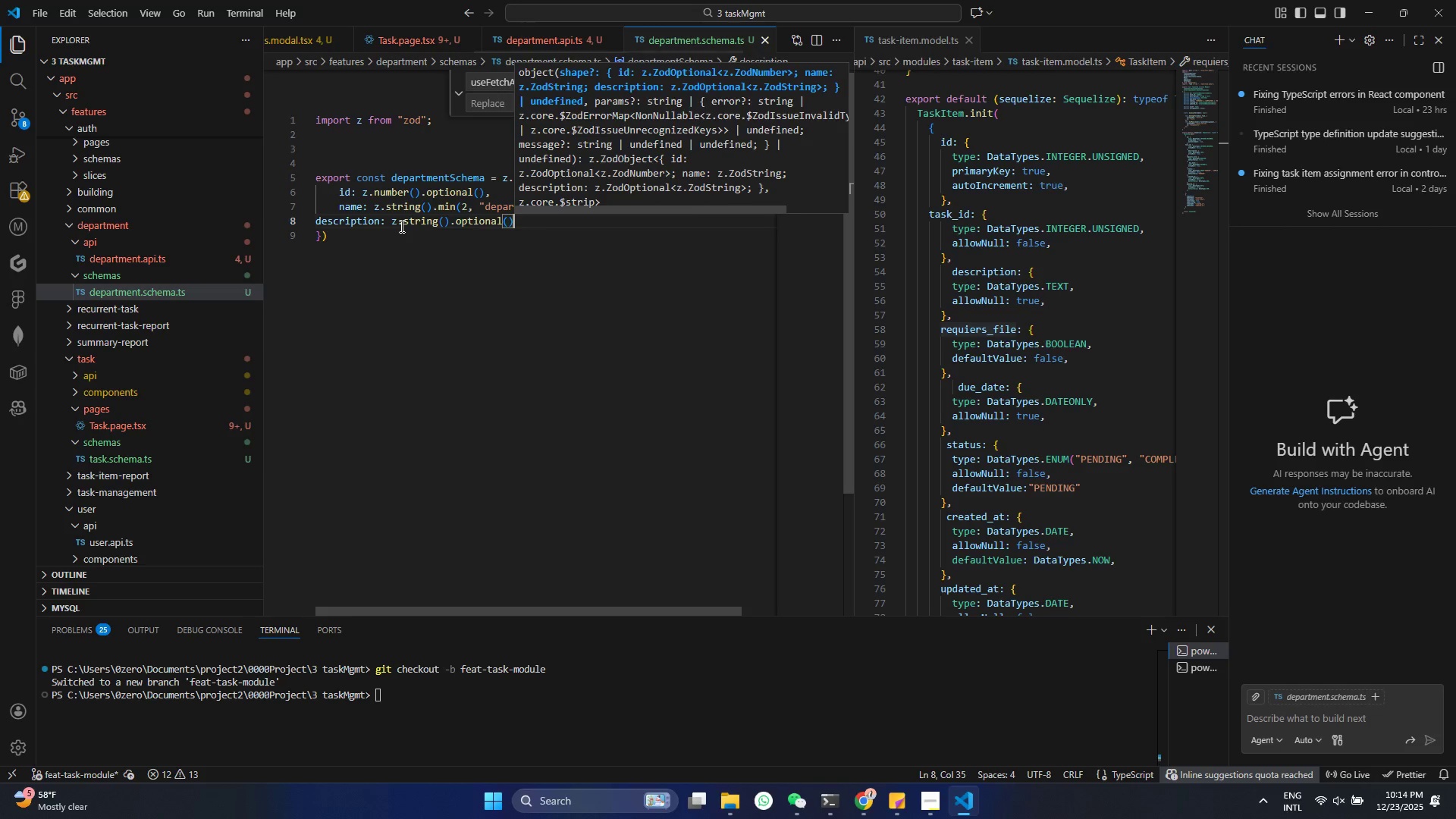 
key(ArrowDown)
 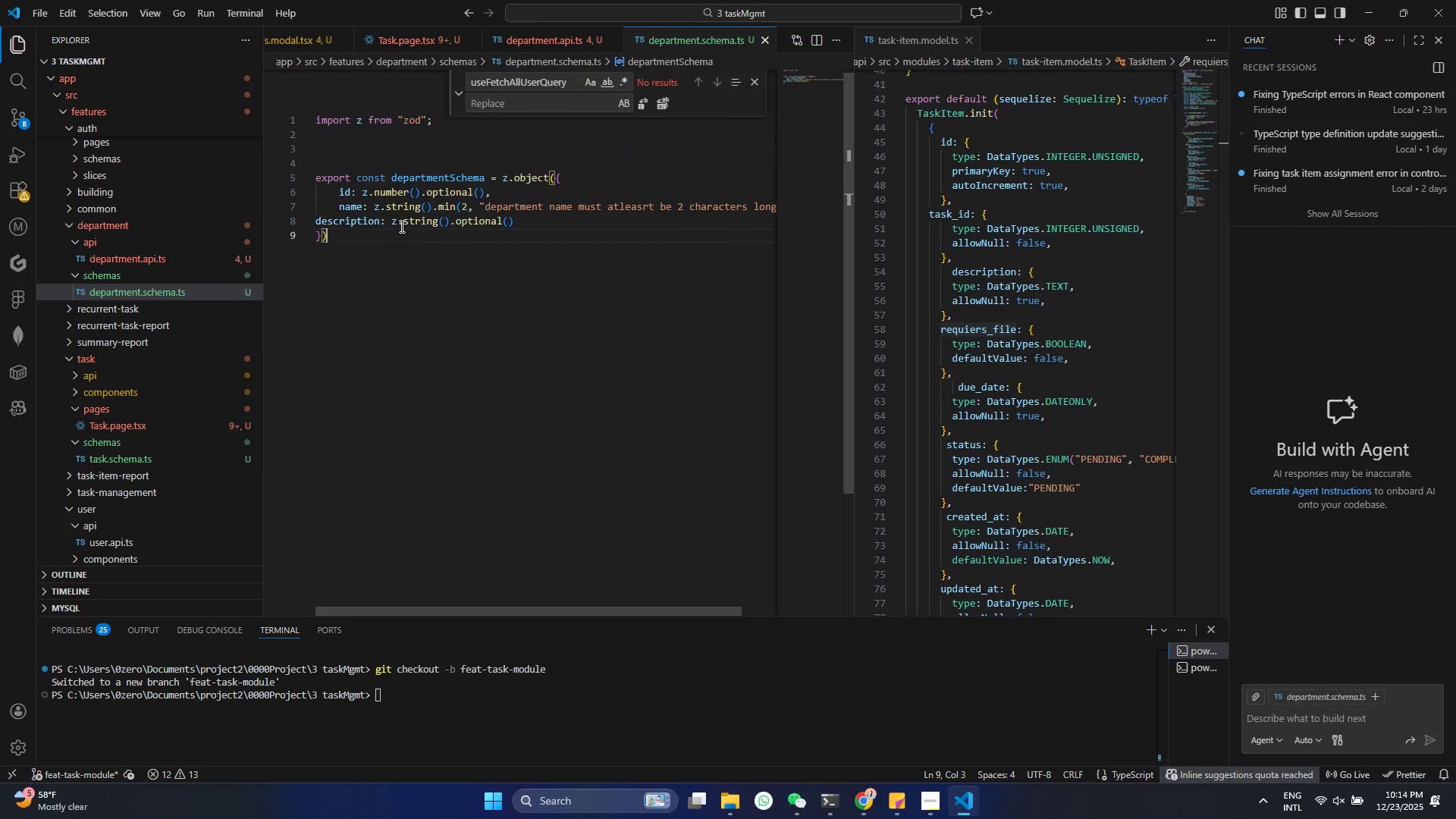 
key(ArrowDown)
 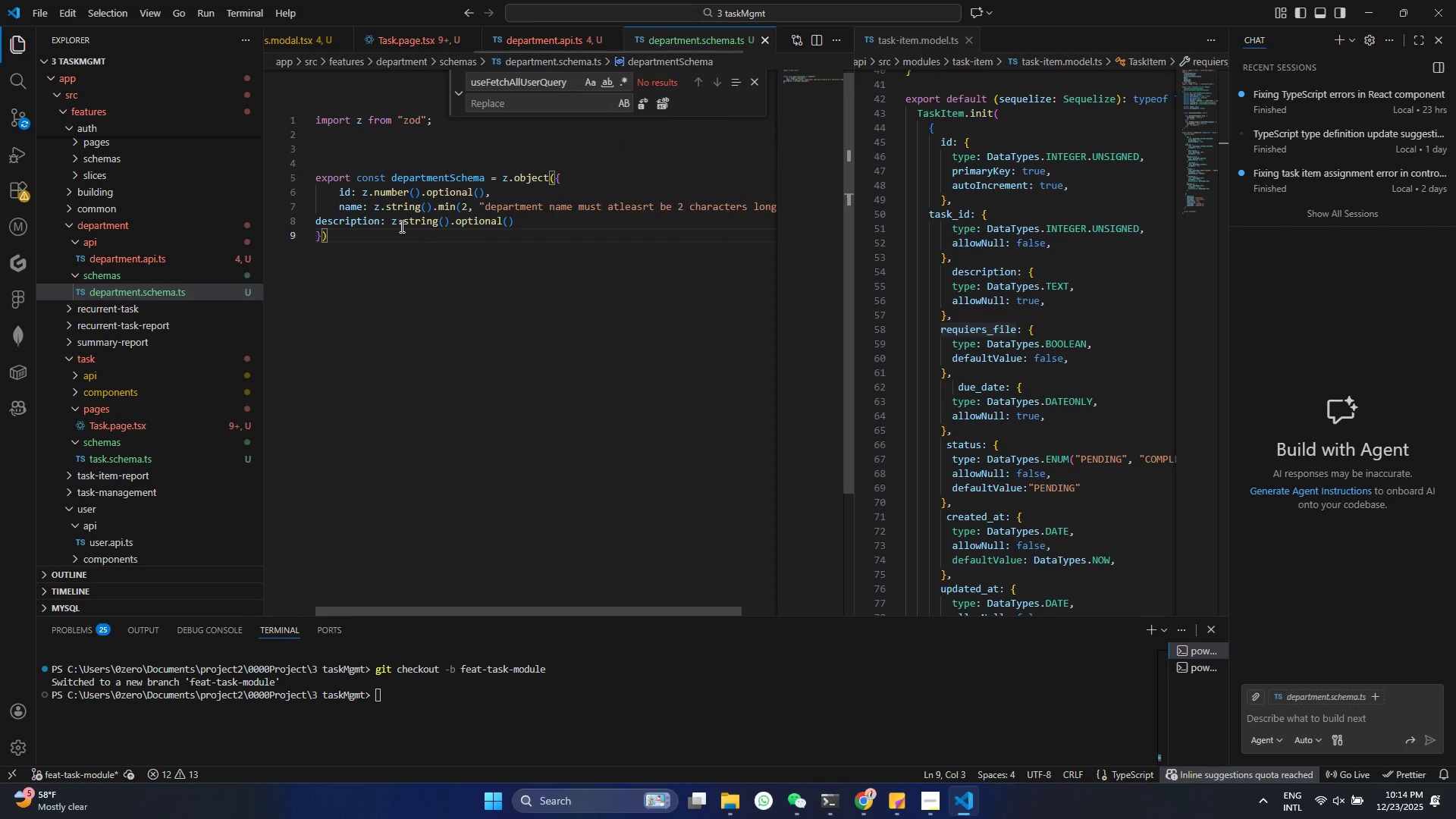 
key(Enter)
 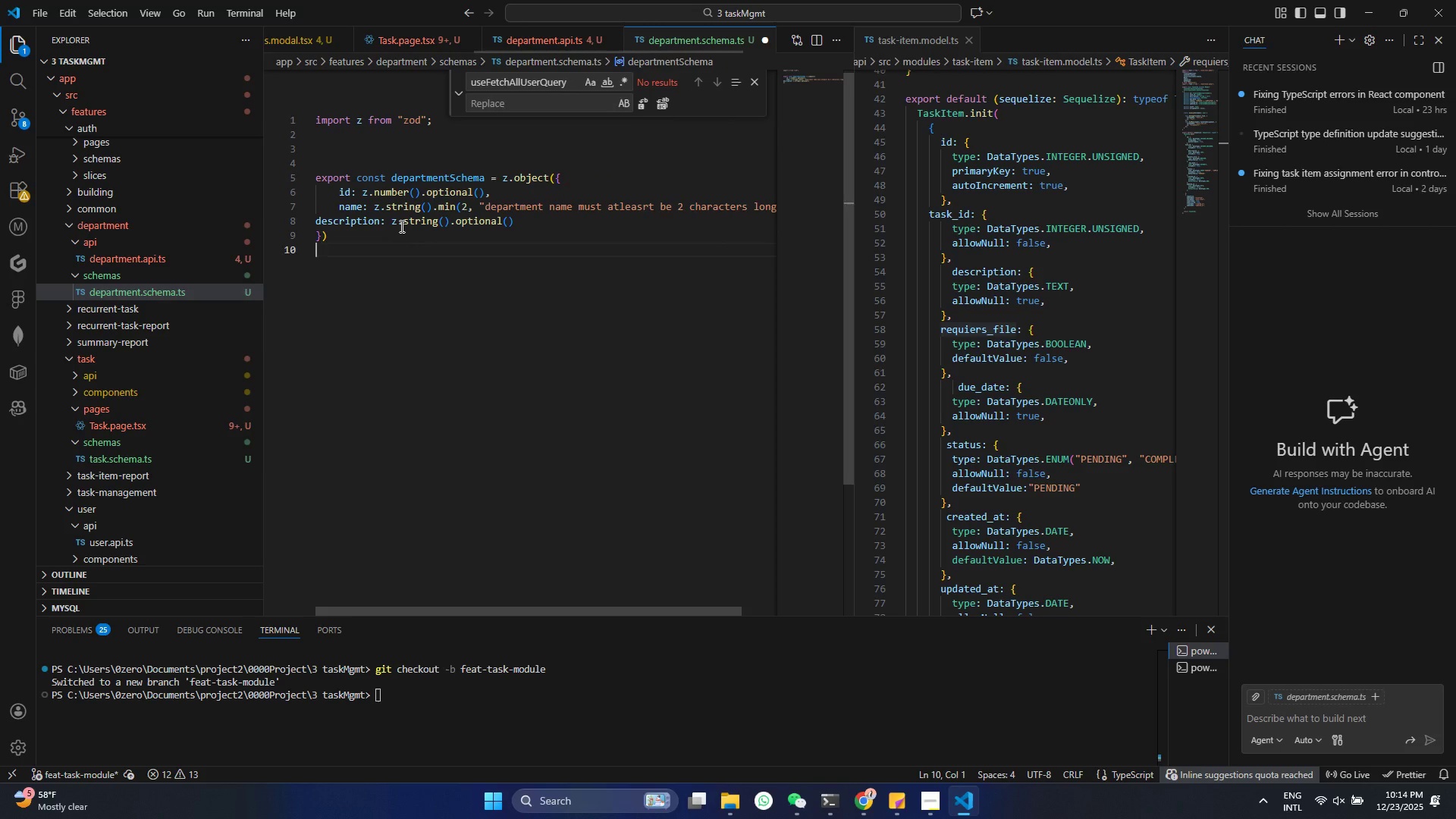 
key(Enter)
 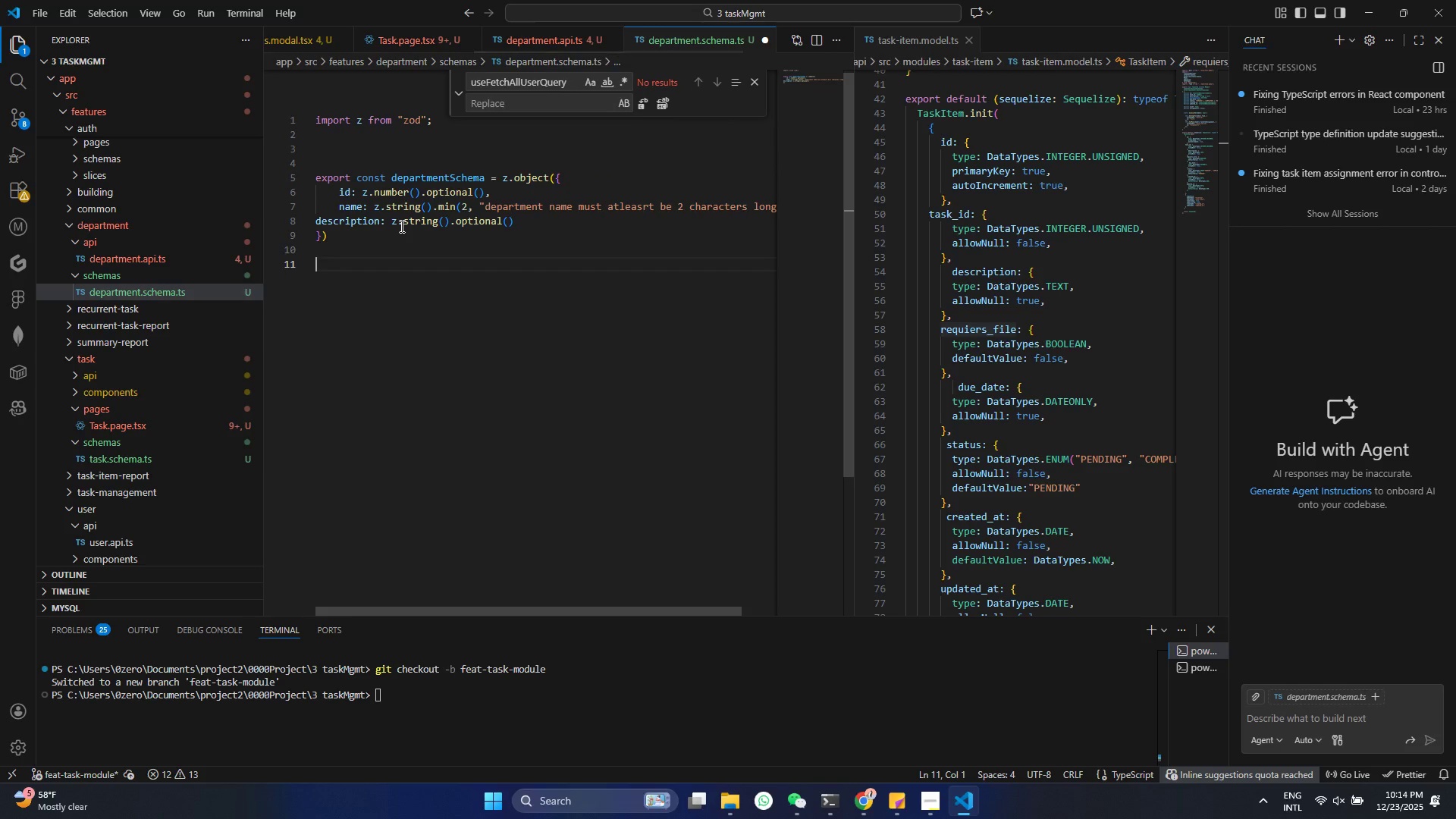 
type(expor )
key(Backspace)
type(t tpe Deap)
key(Backspace)
key(Backspace)
type(partment = z.in)
 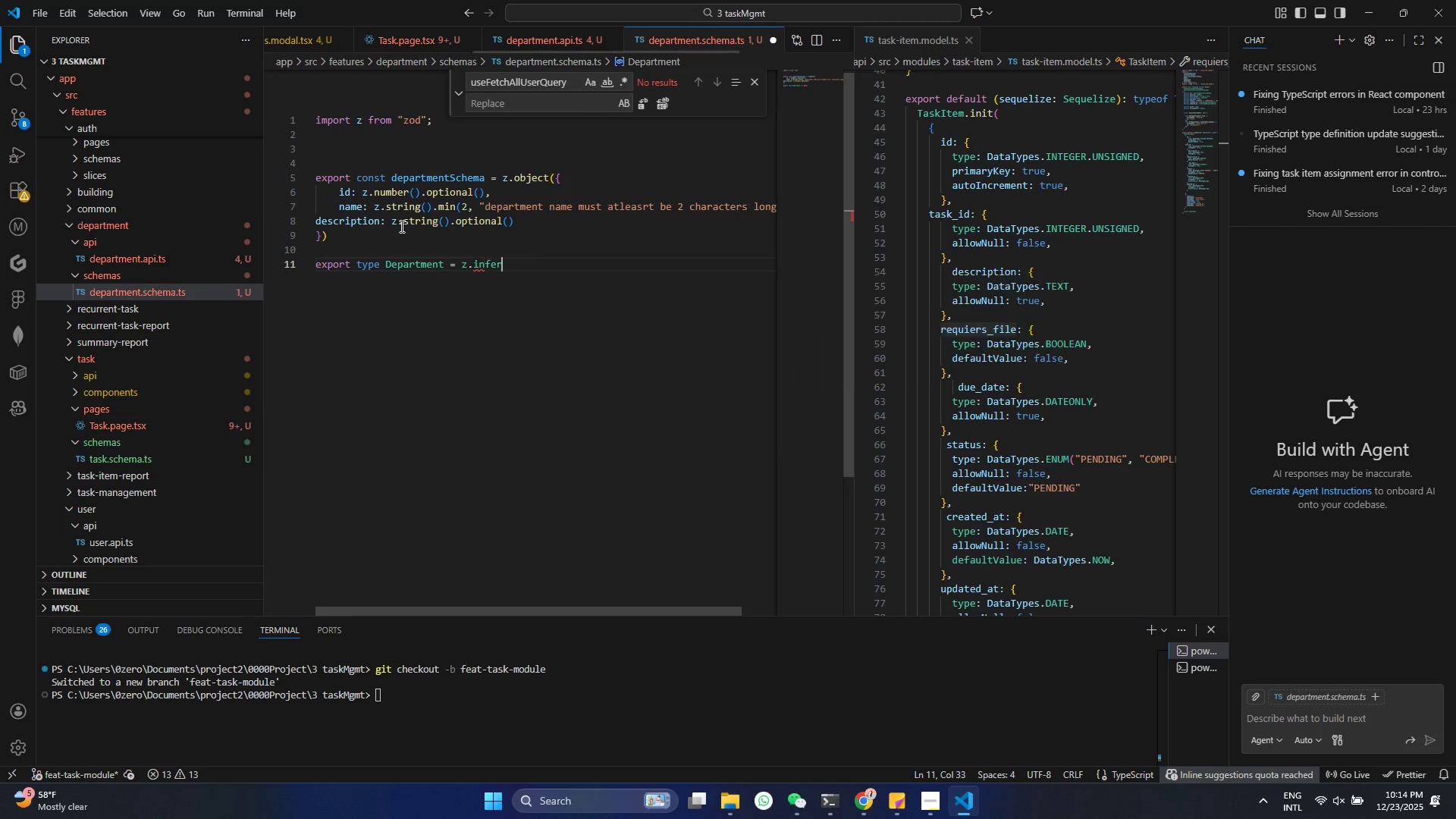 
hold_key(key=Y, duration=0.31)
 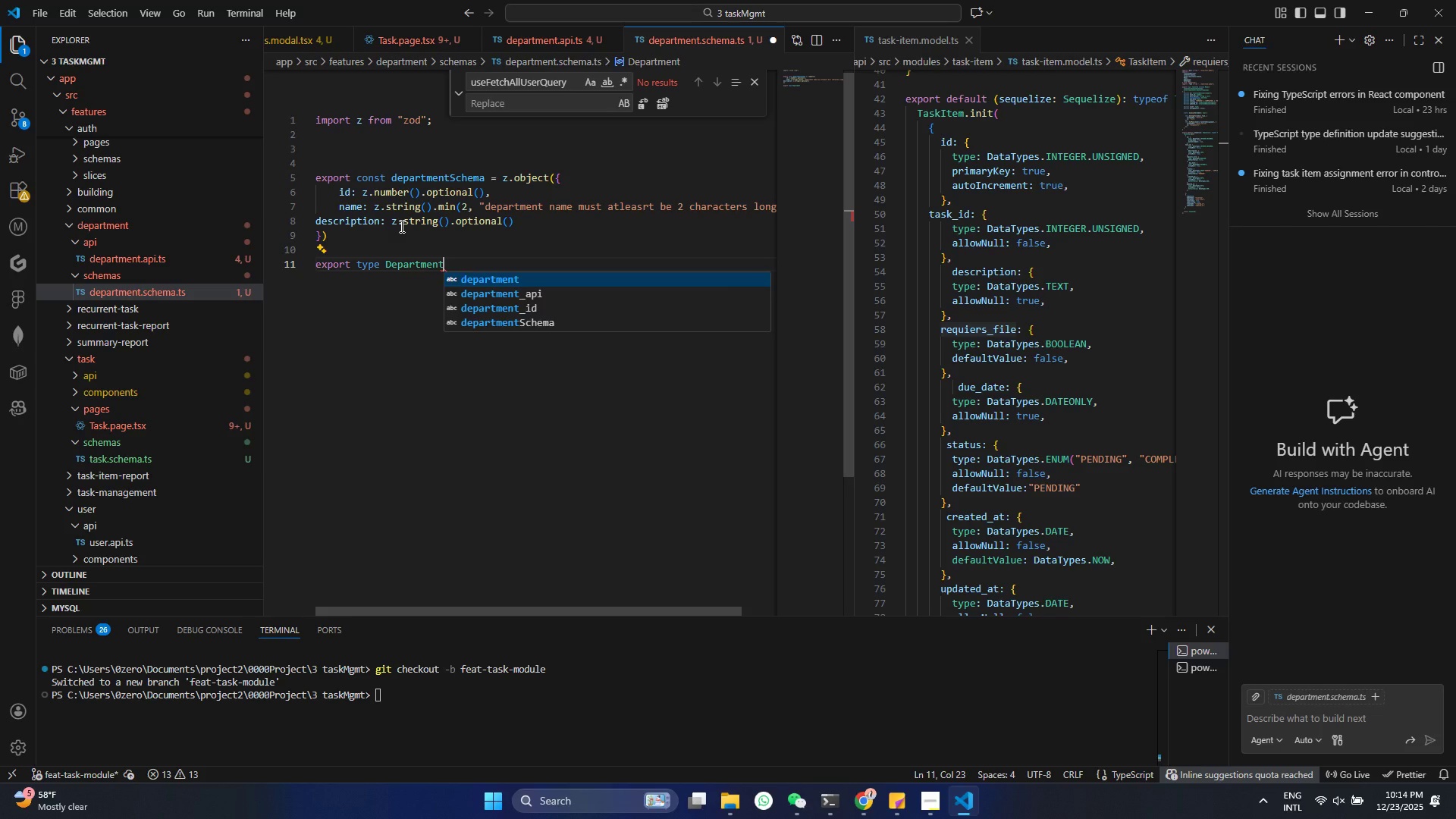 
key(Enter)
 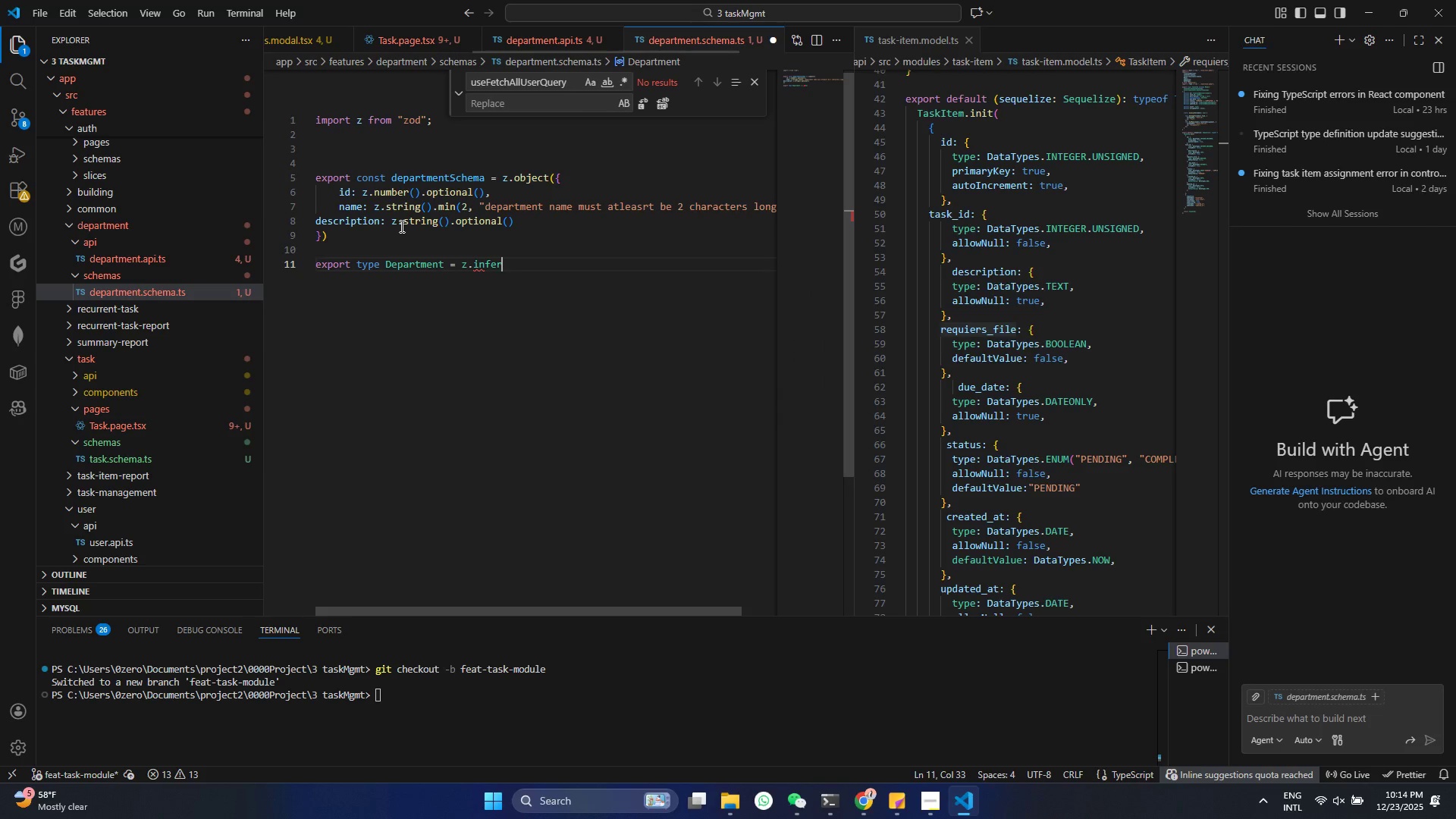 
type(<type\)
 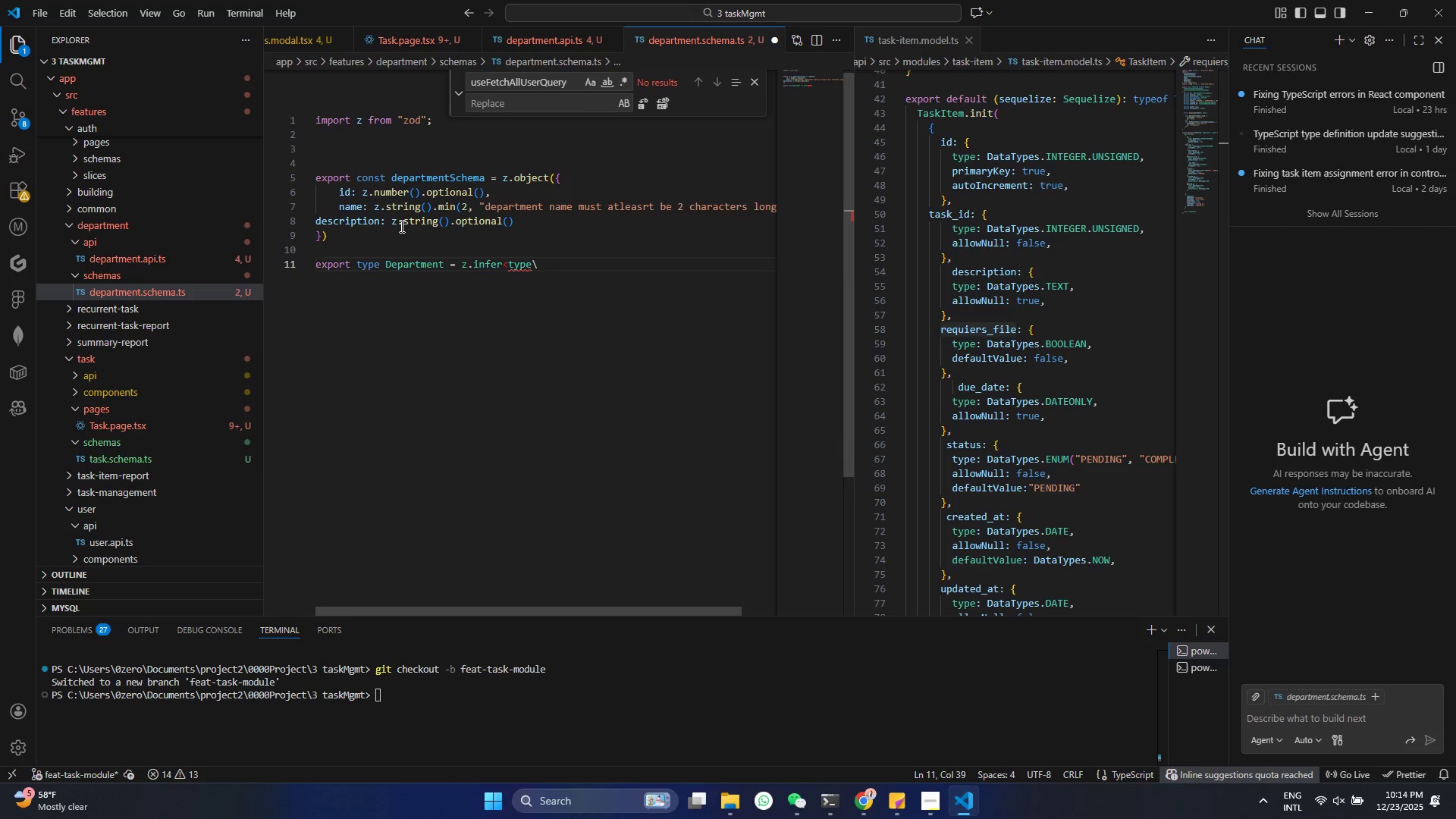 
key(Control+ControlLeft)
 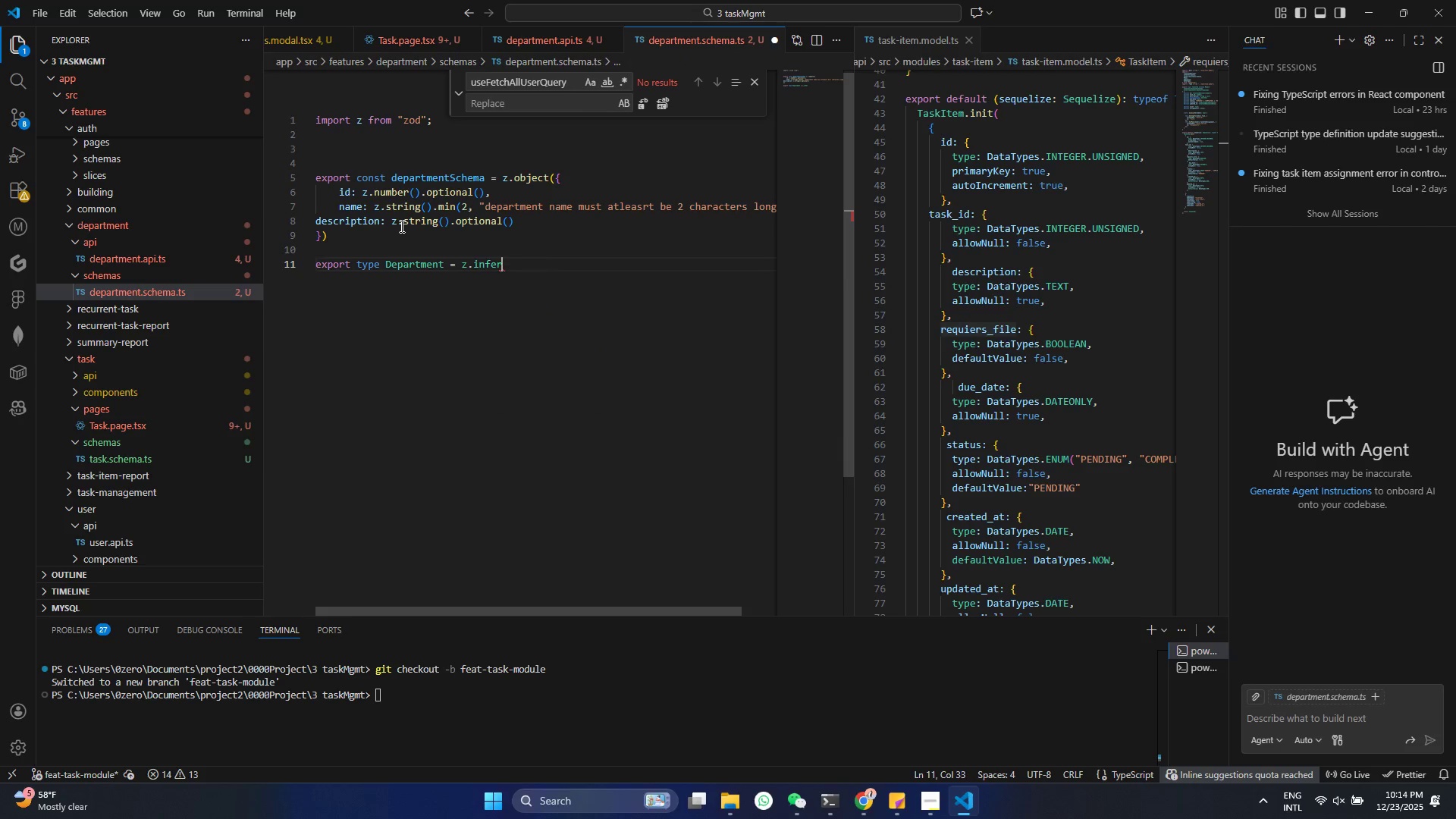 
key(Control+Z)
 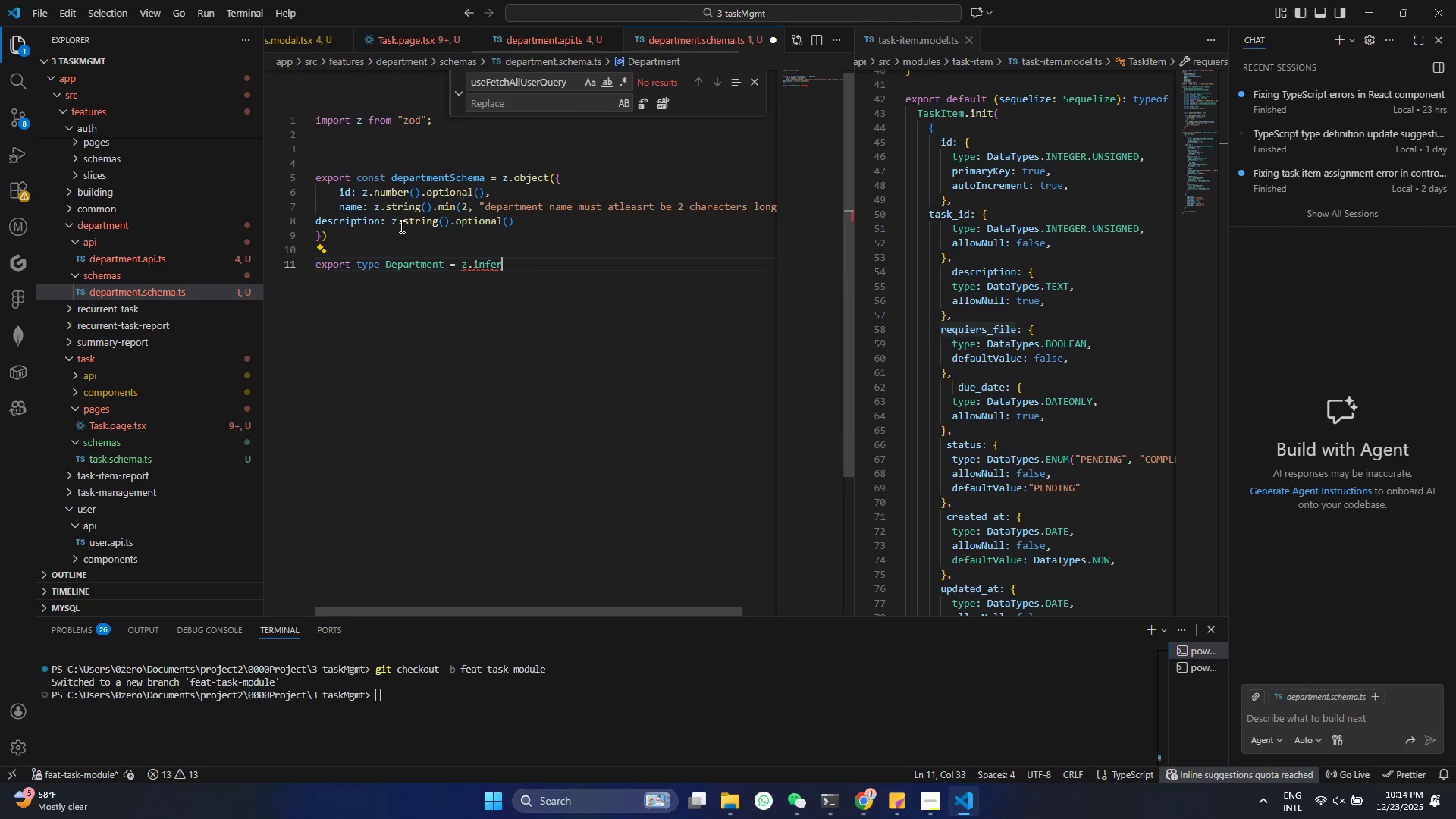 
type(<typ)
 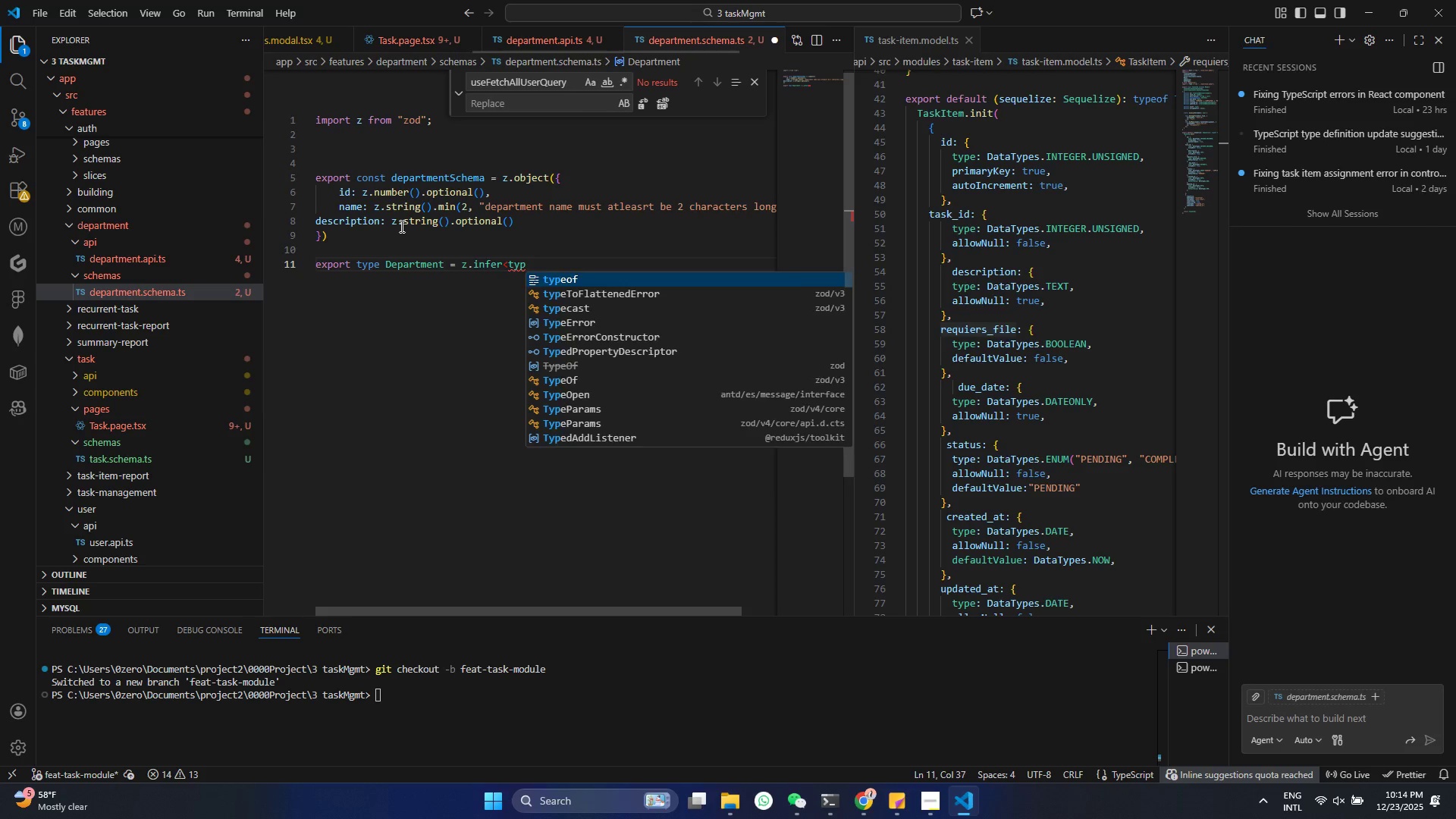 
key(Enter)
 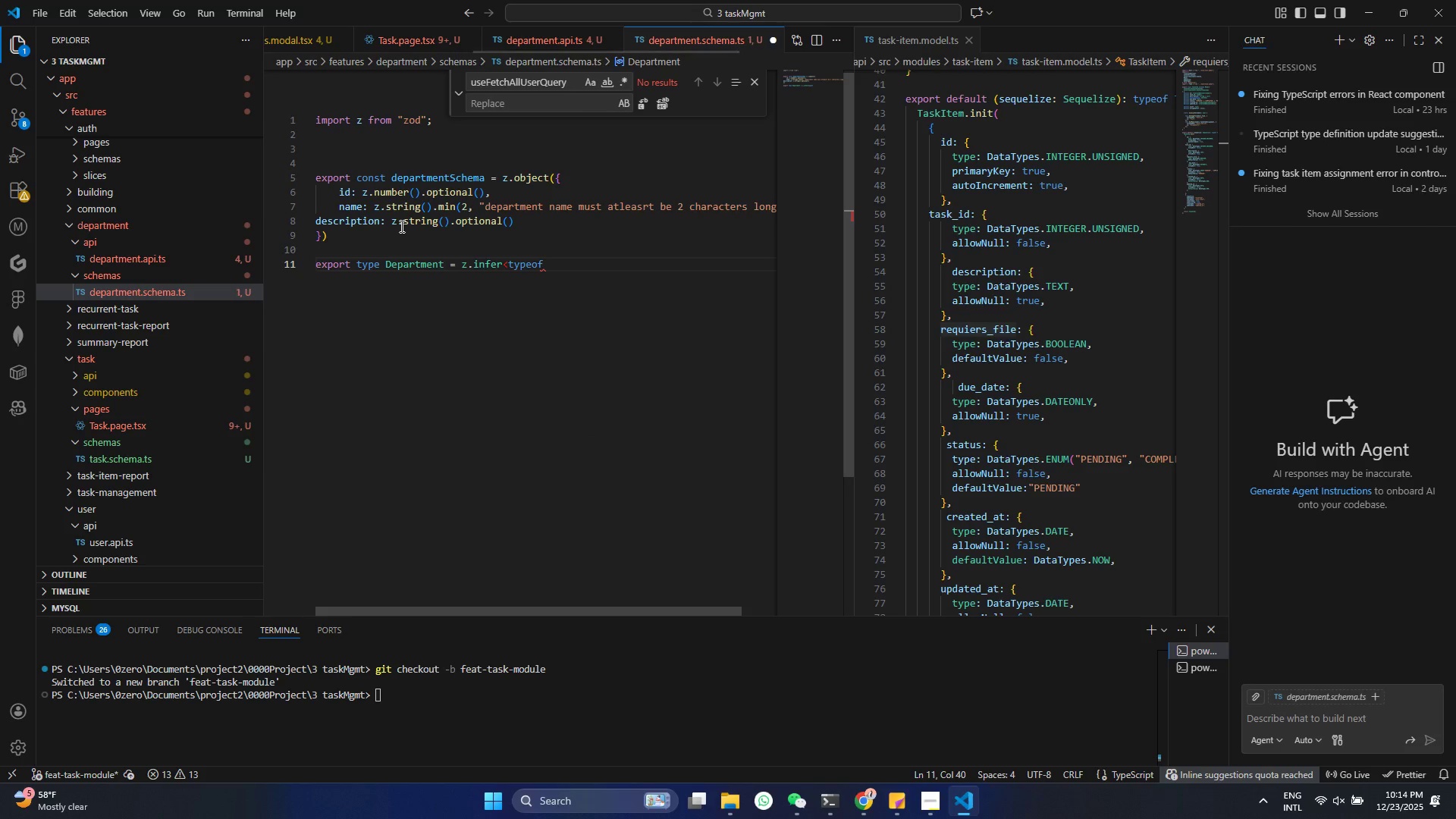 
type( de)
 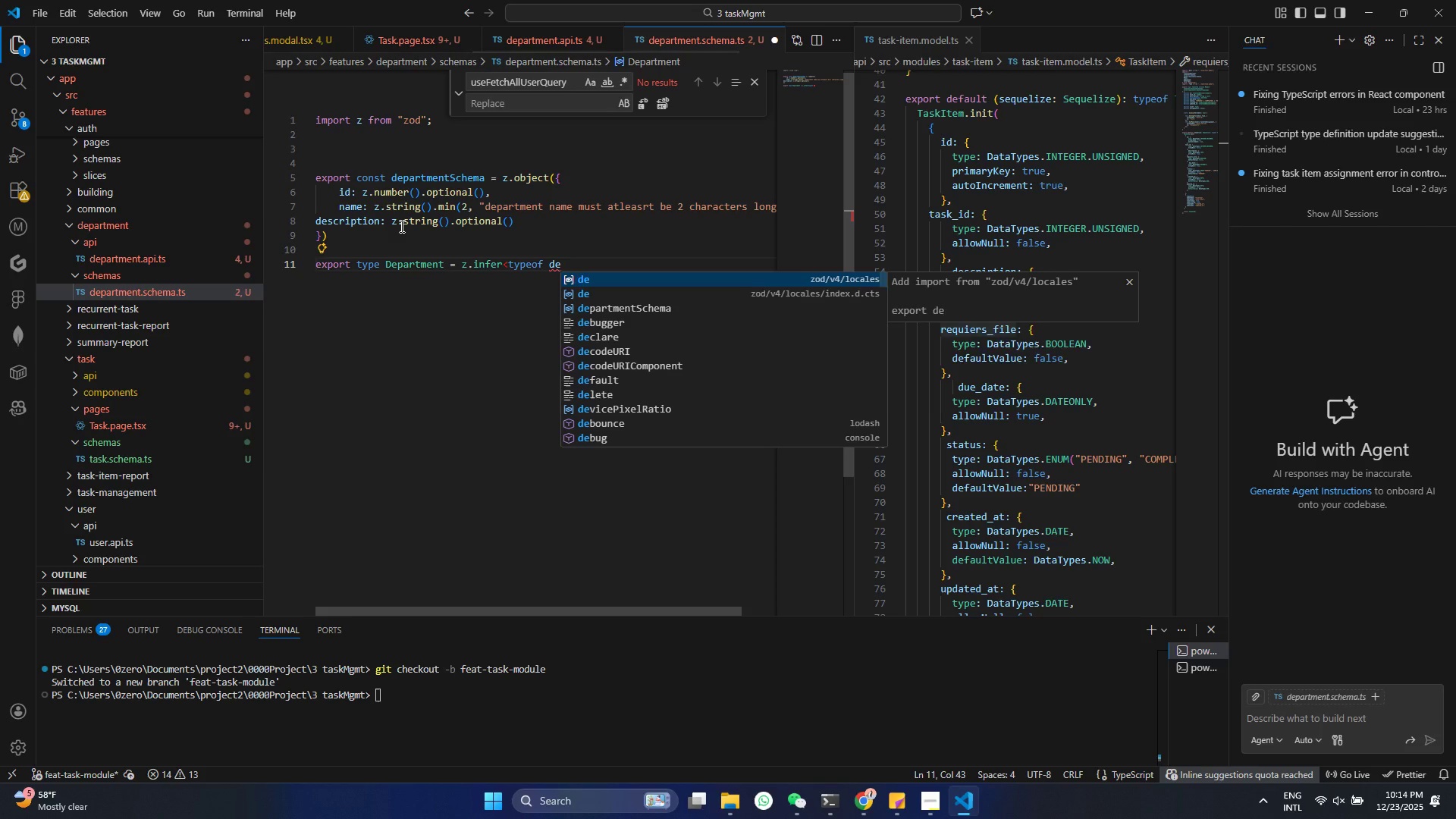 
key(ArrowDown)
 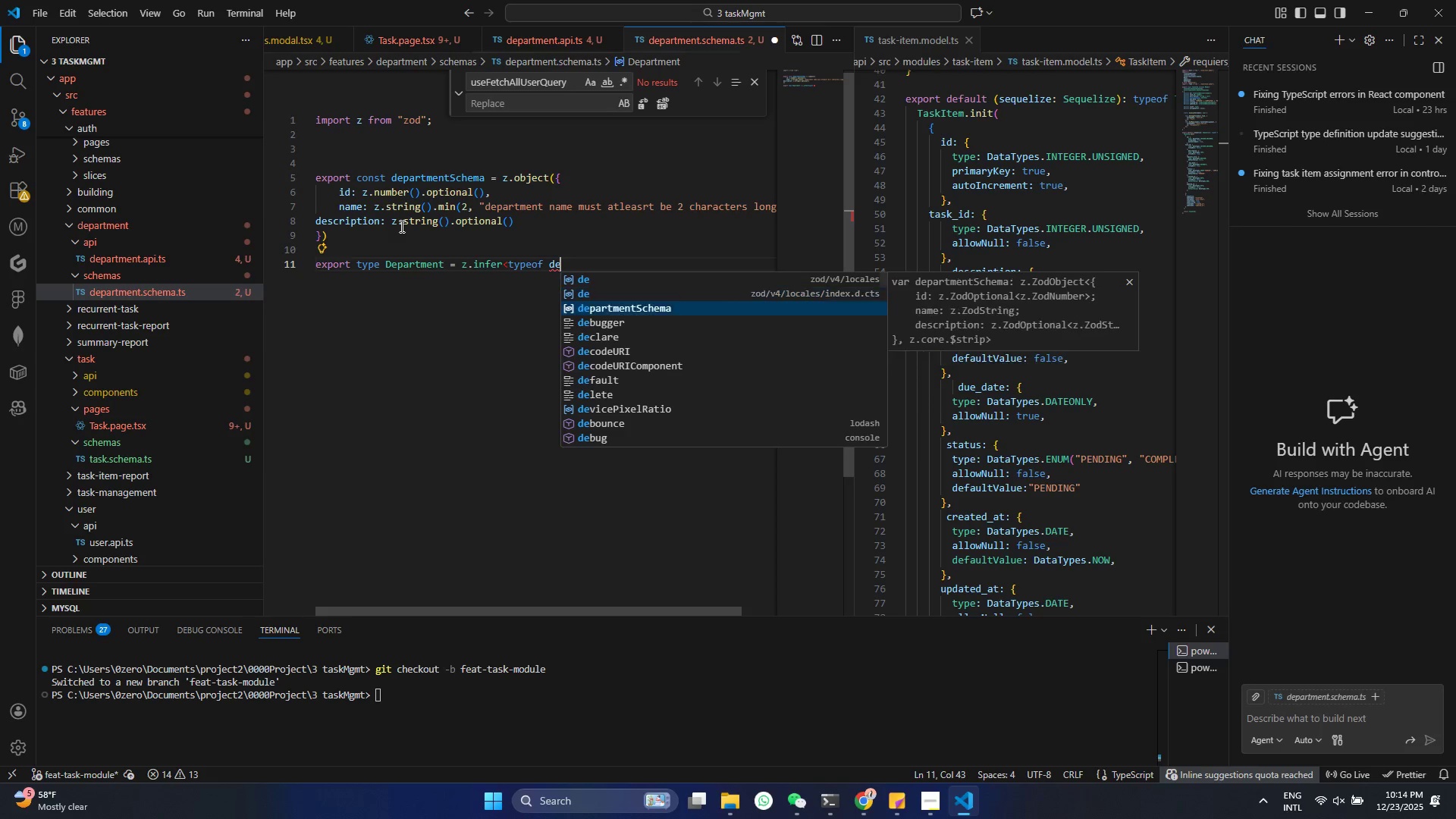 
key(ArrowDown)
 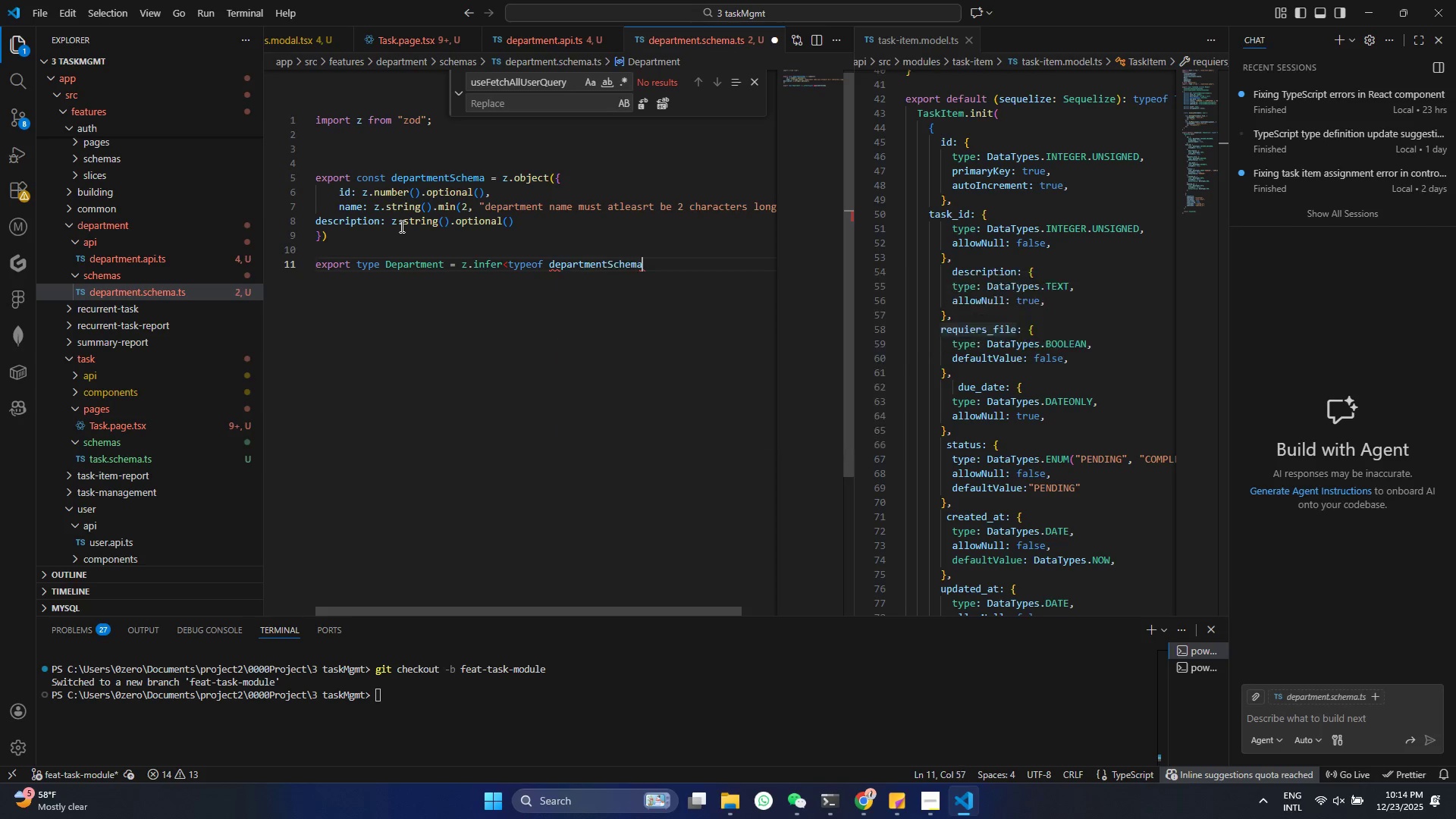 
key(Enter)
 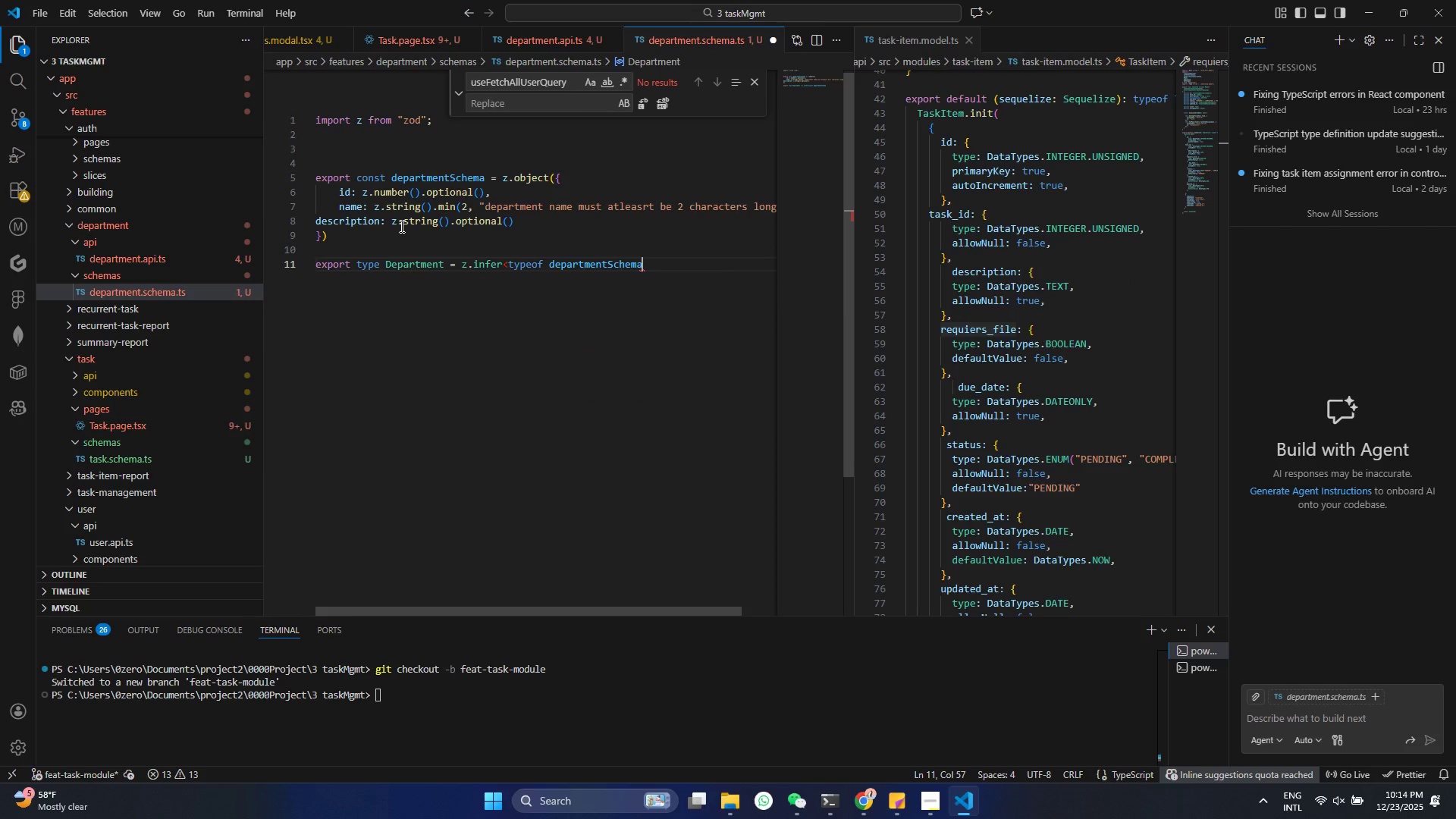 
key(Shift+Period)
 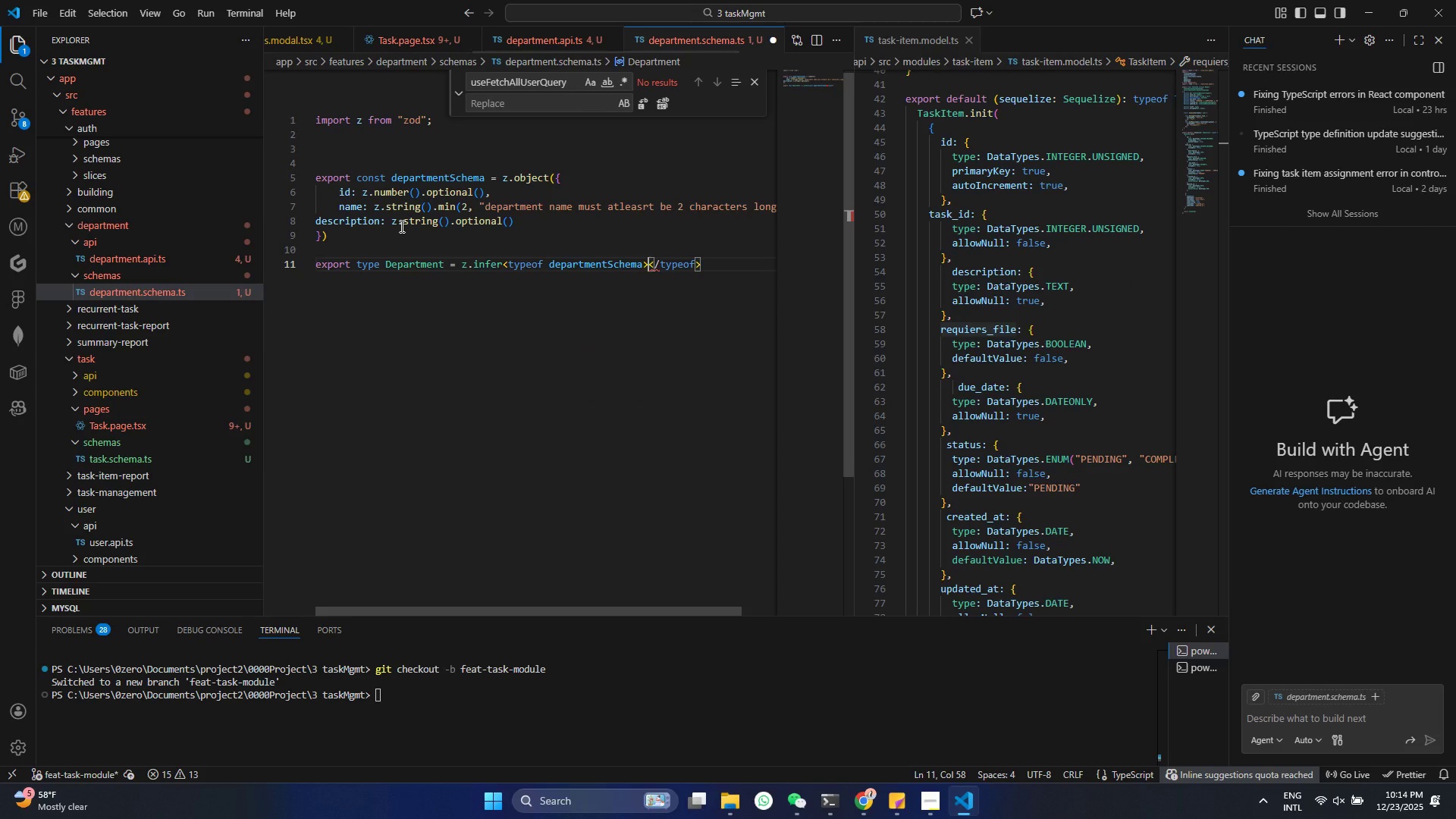 
key(Backspace)
 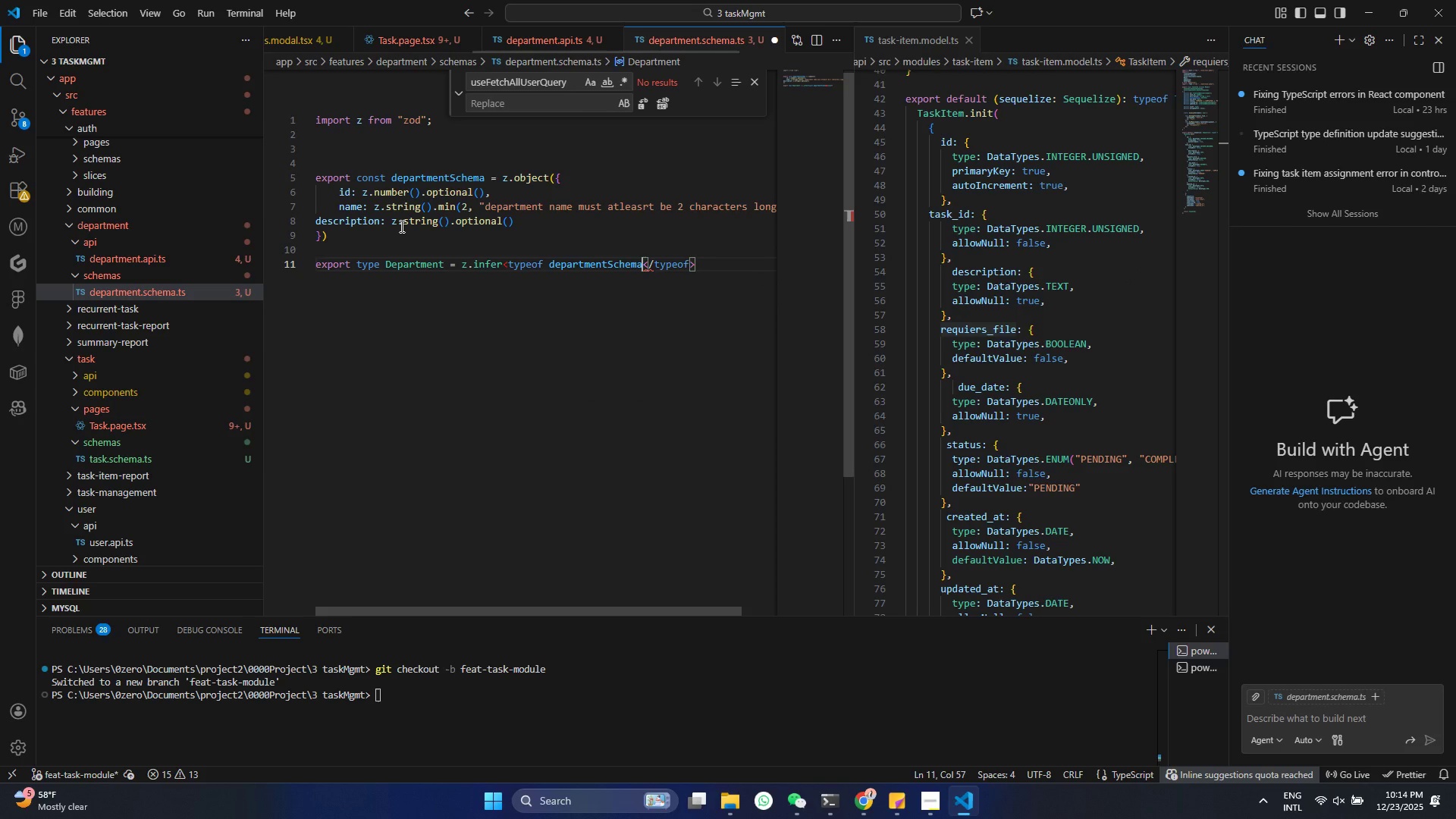 
key(Control+Z)
 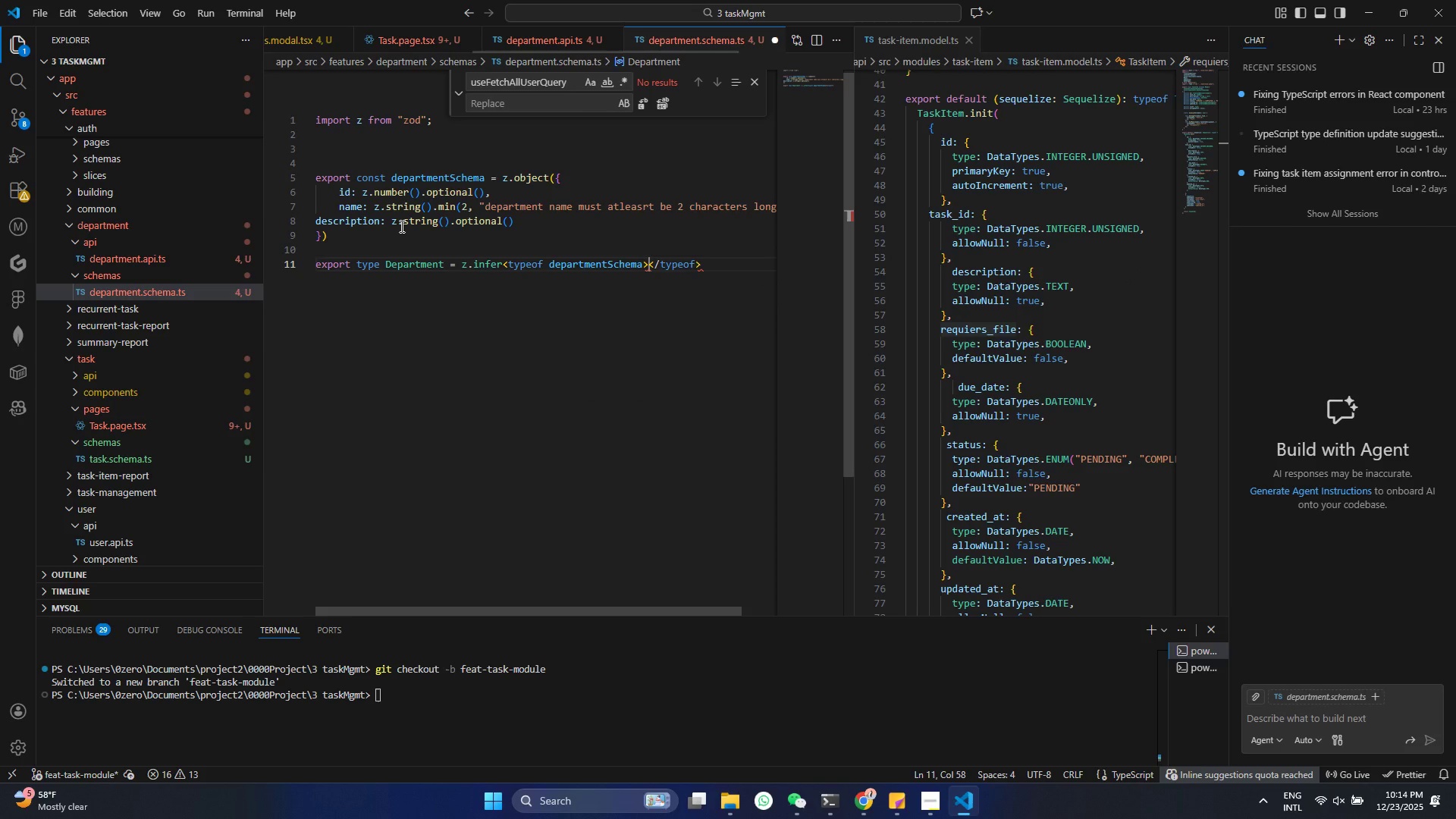 
key(Control+Z)
 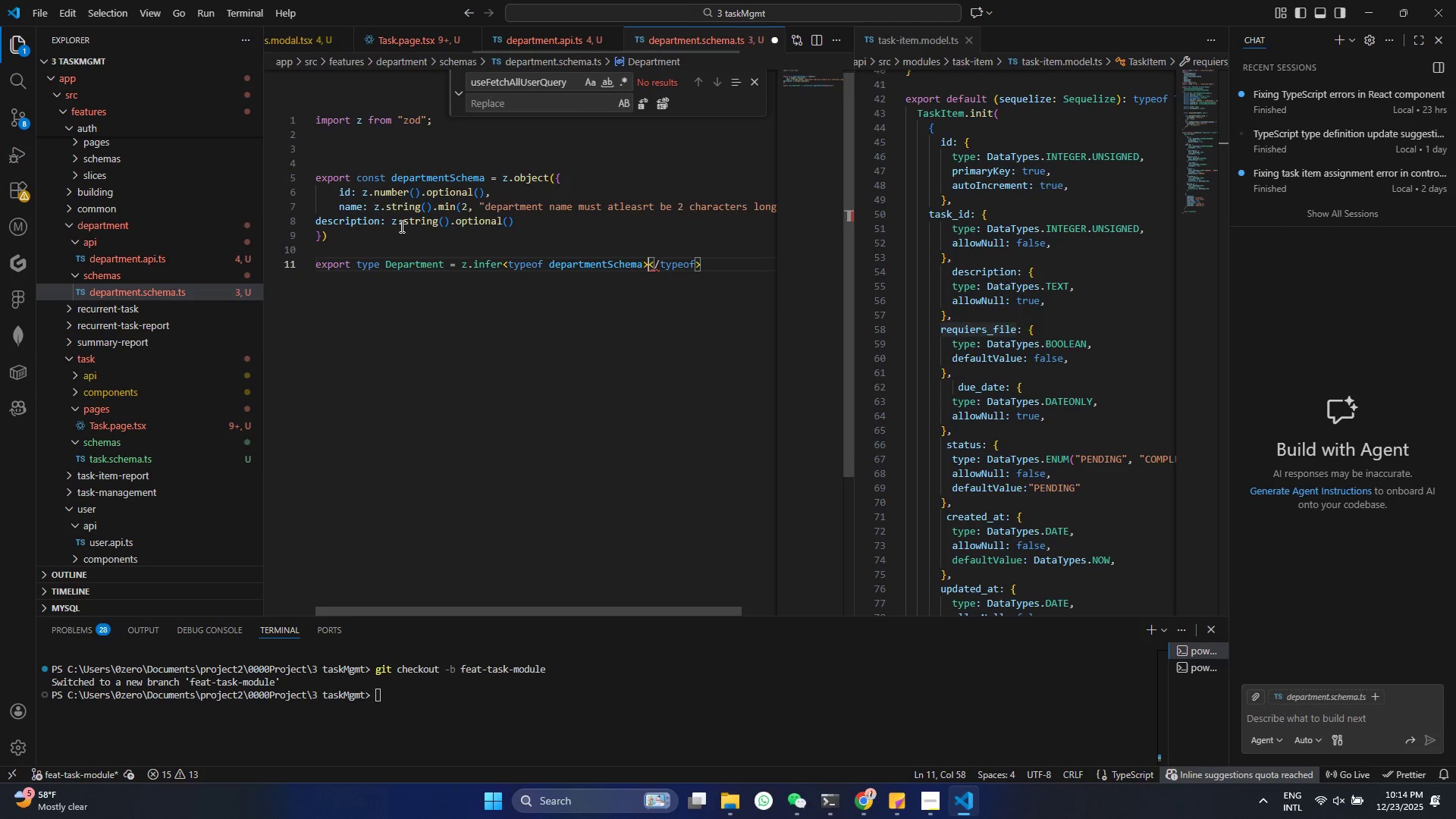 
key(Control+Z)
 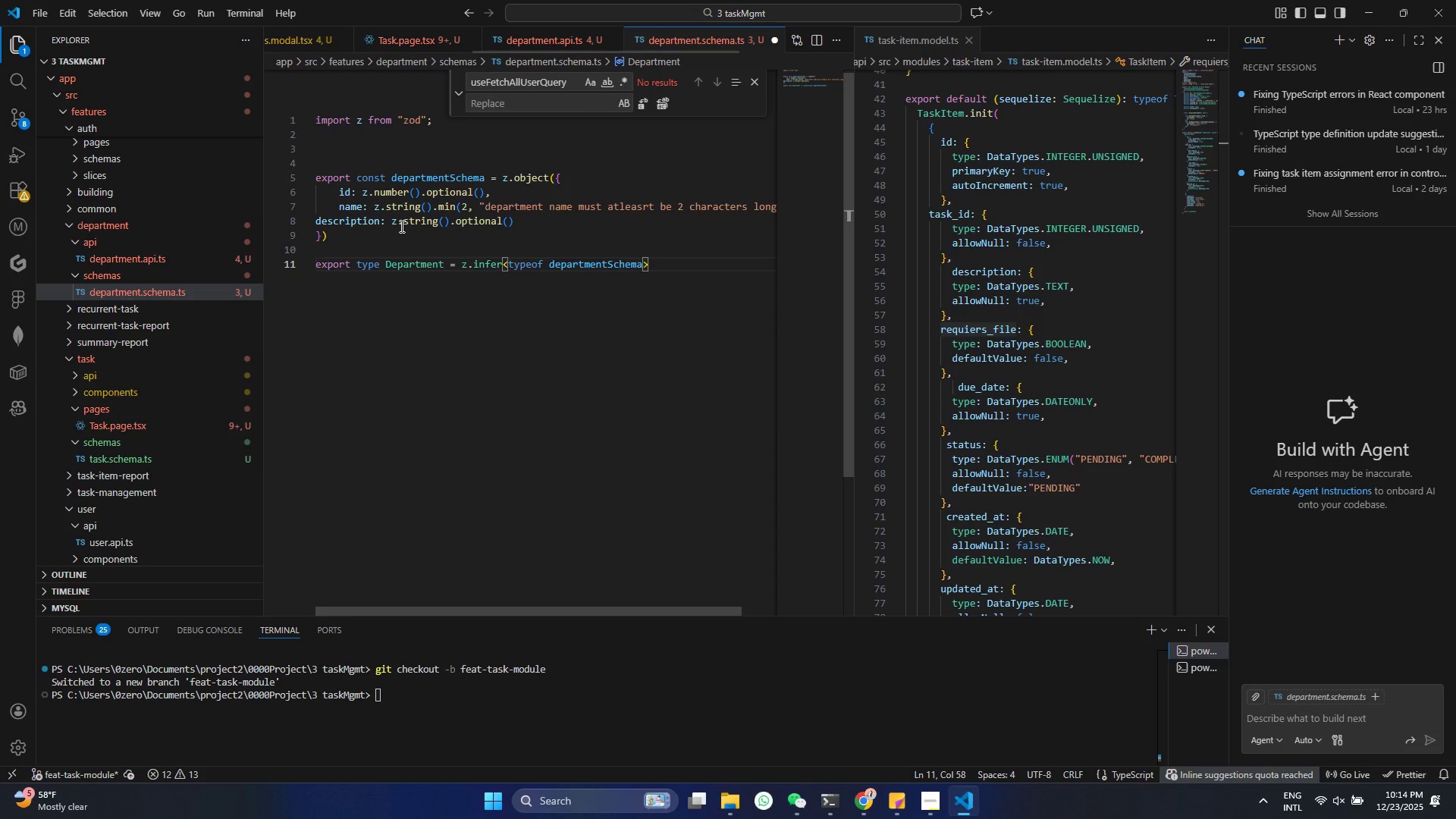 
key(Control+S)
 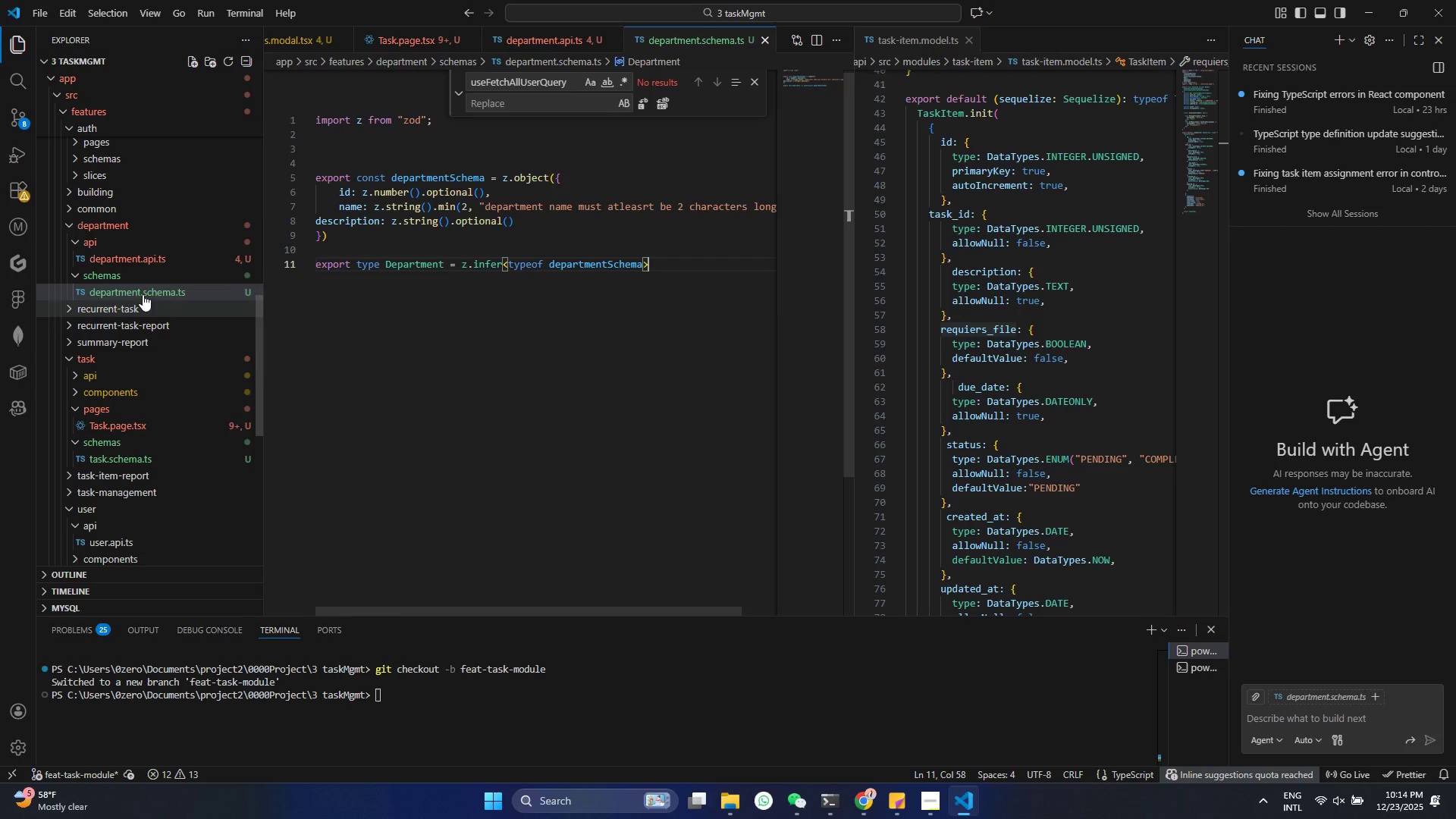 
double_click([116, 240])
 